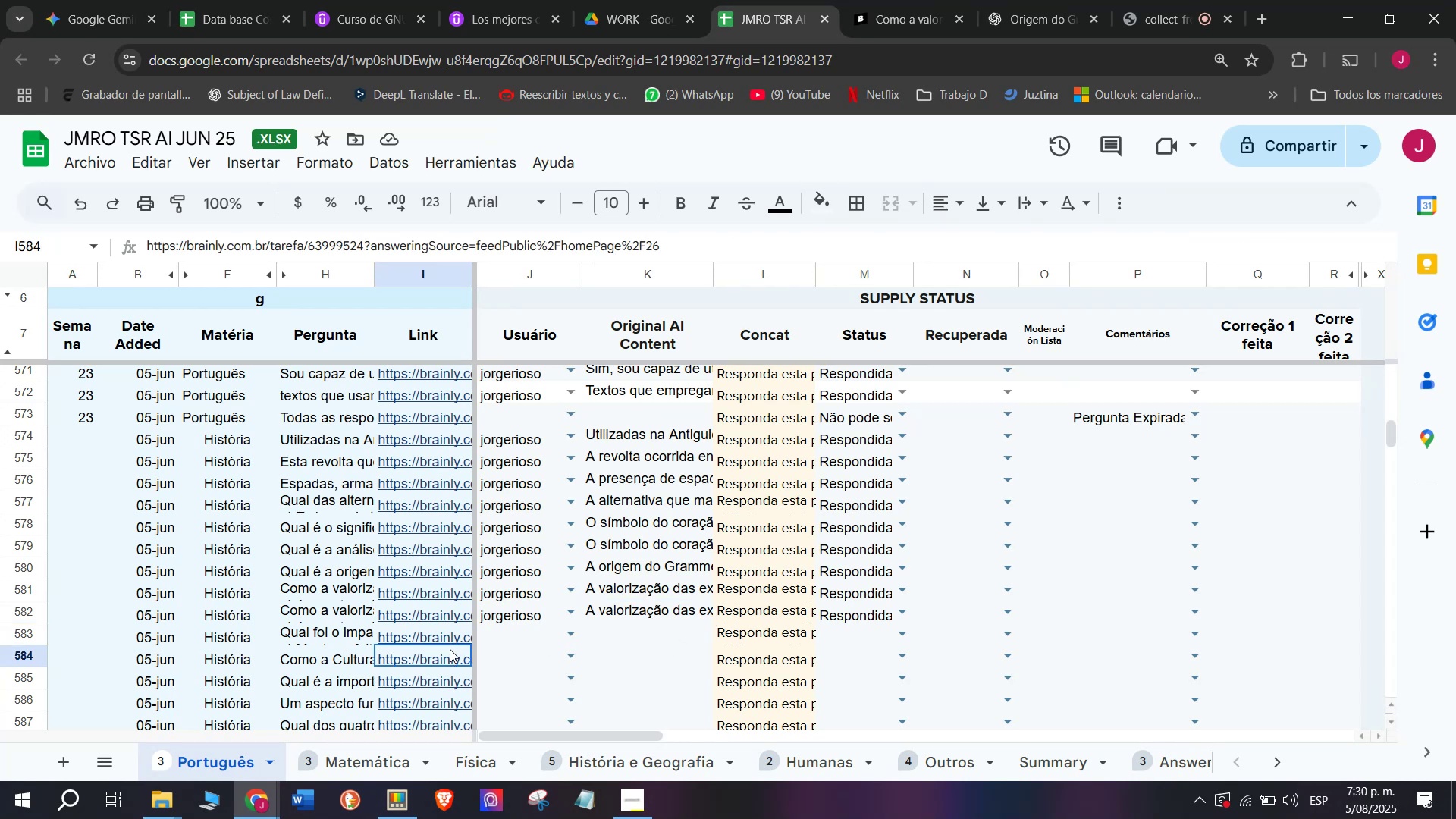 
wait(8.44)
 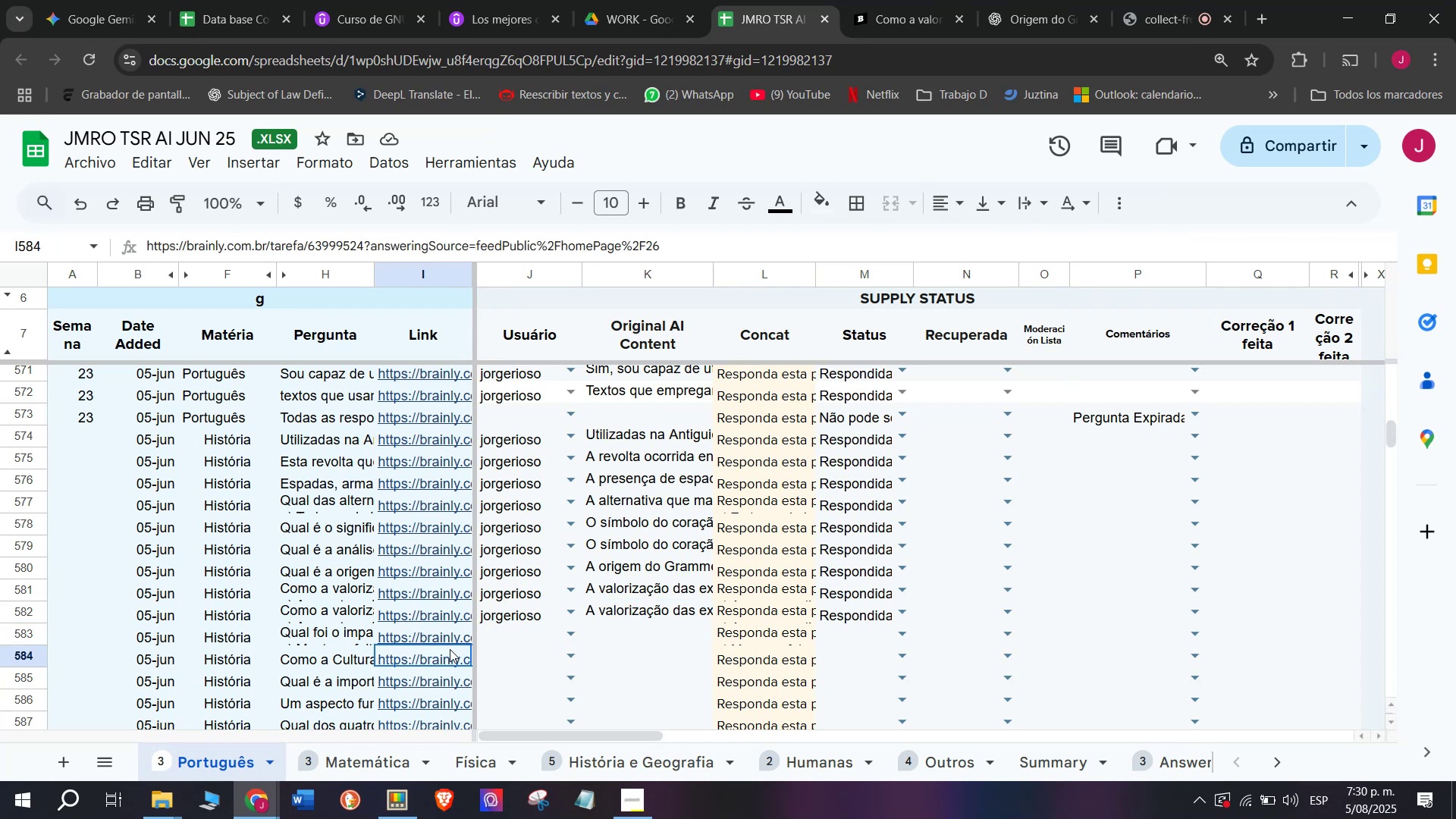 
left_click_drag(start_coordinate=[320, 648], to_coordinate=[196, 378])
 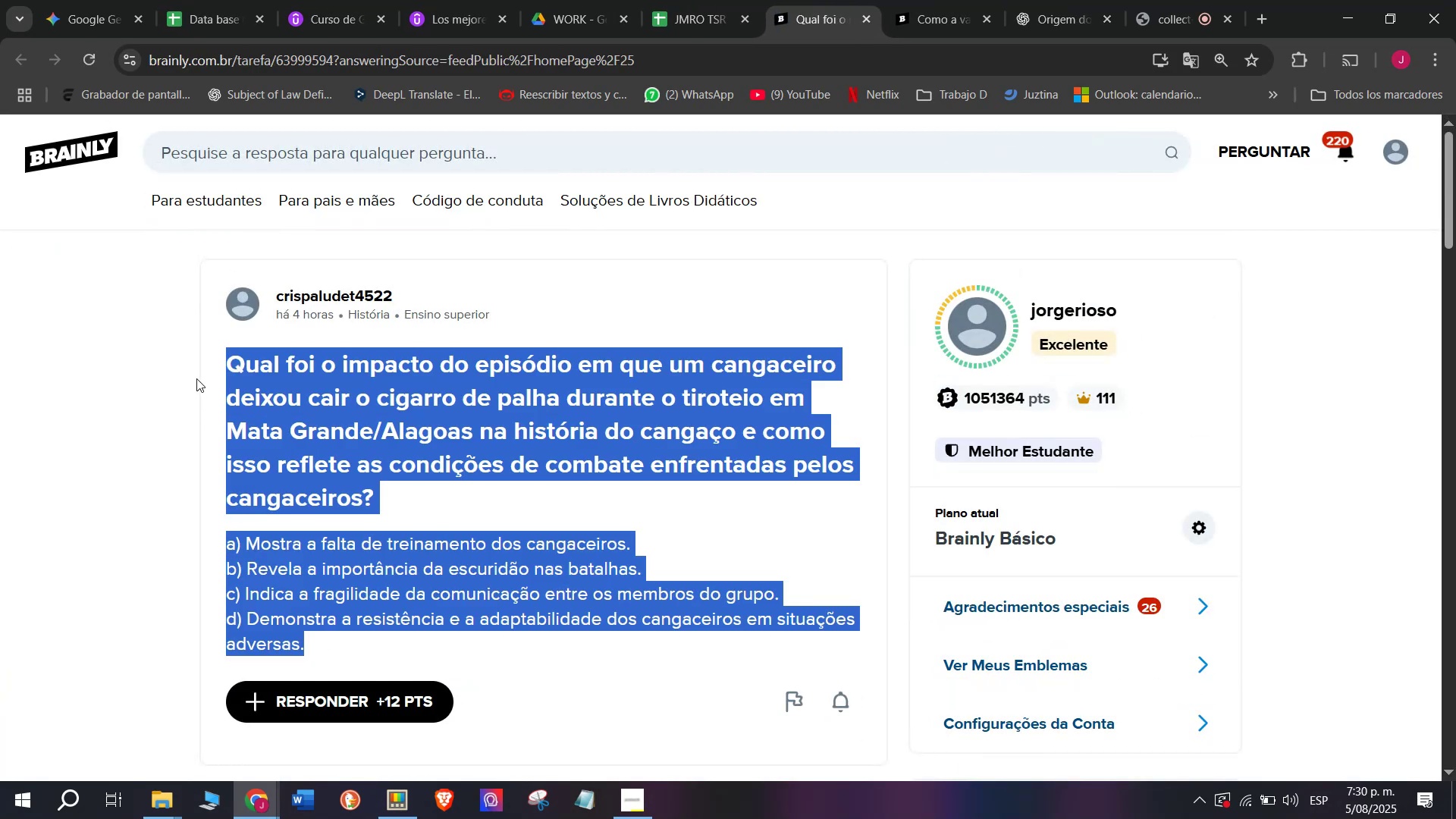 
key(Control+ControlLeft)
 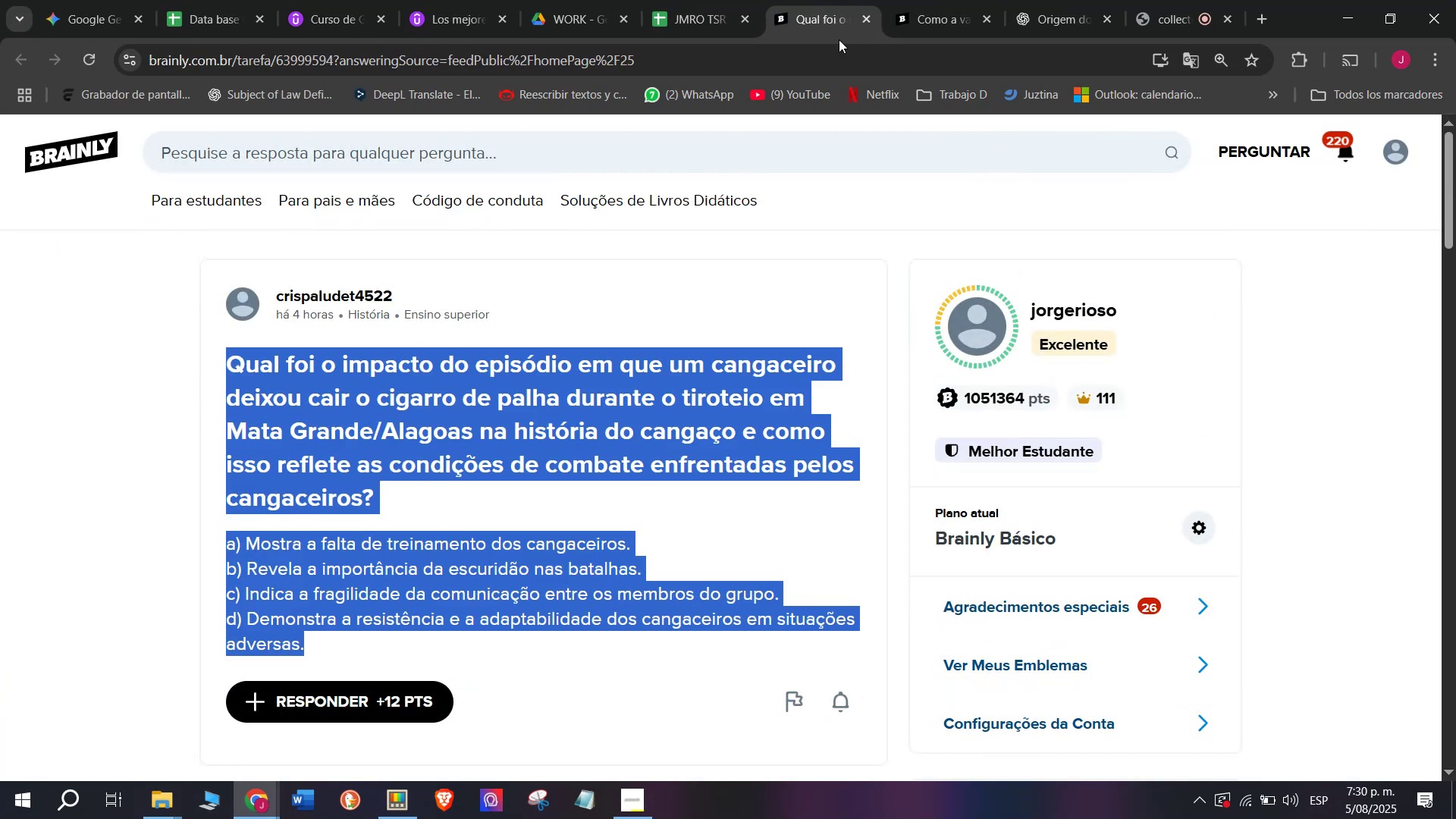 
key(Control+C)
 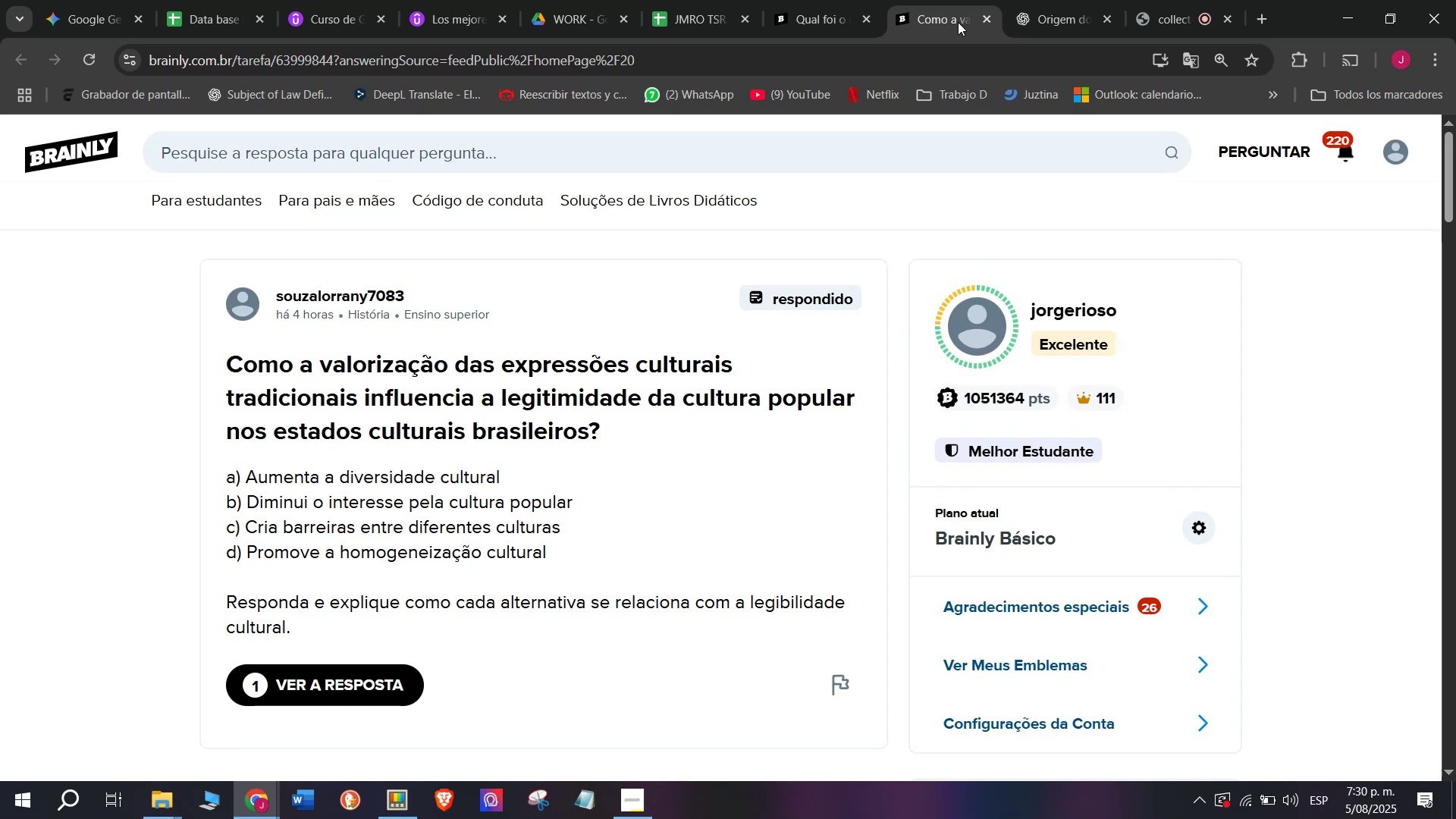 
key(Break)
 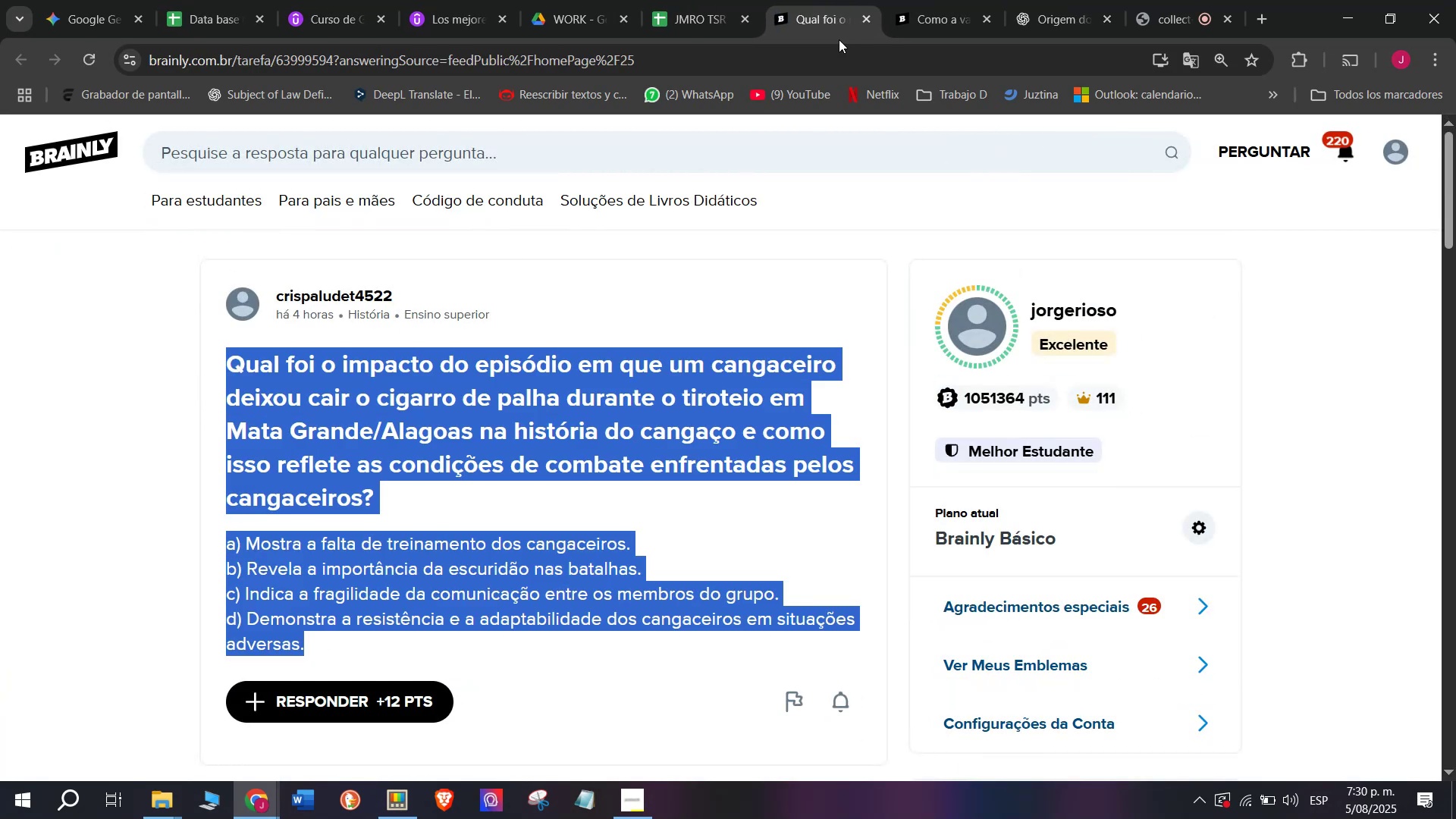 
left_click([981, 23])
 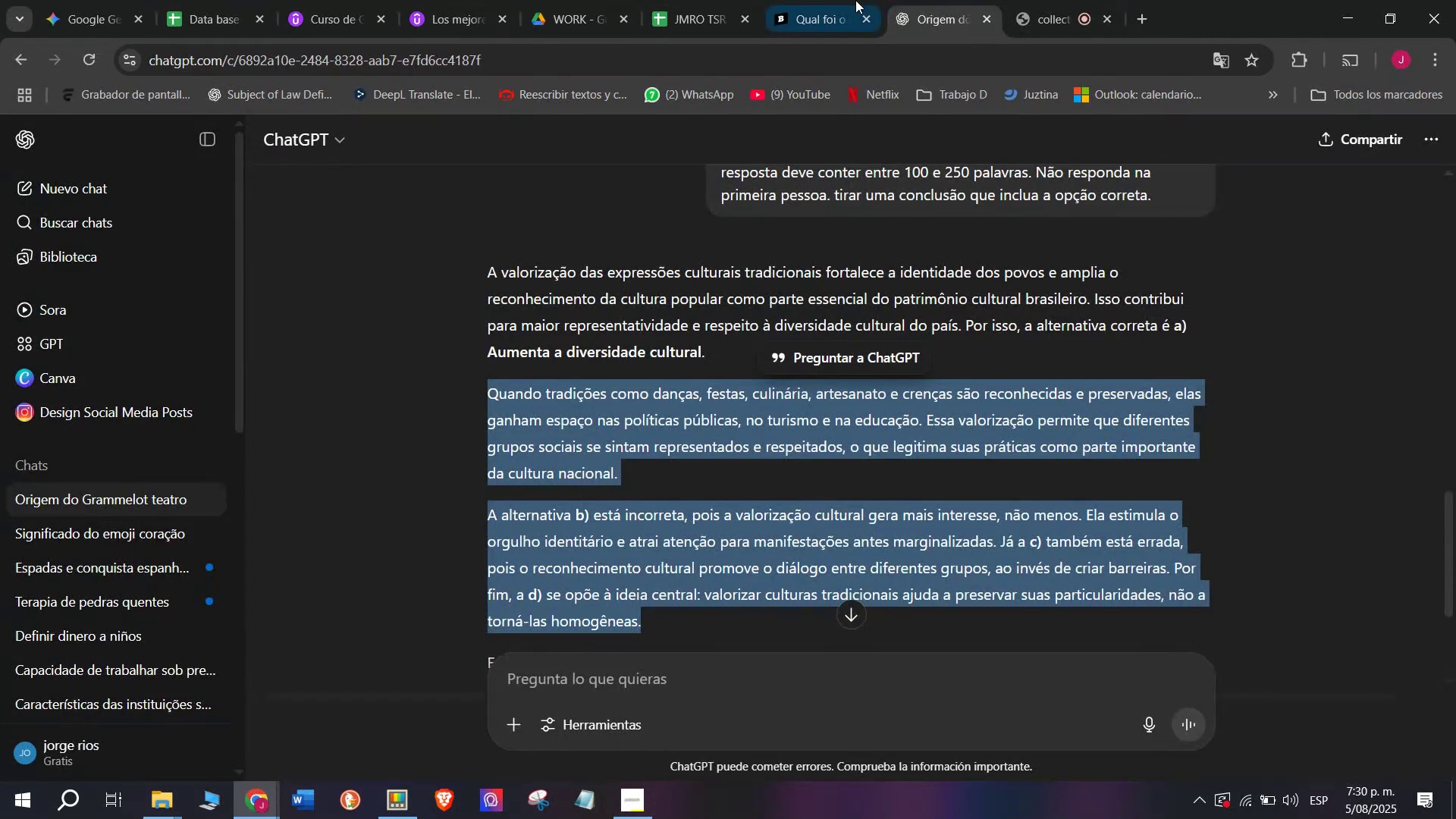 
left_click([855, 0])
 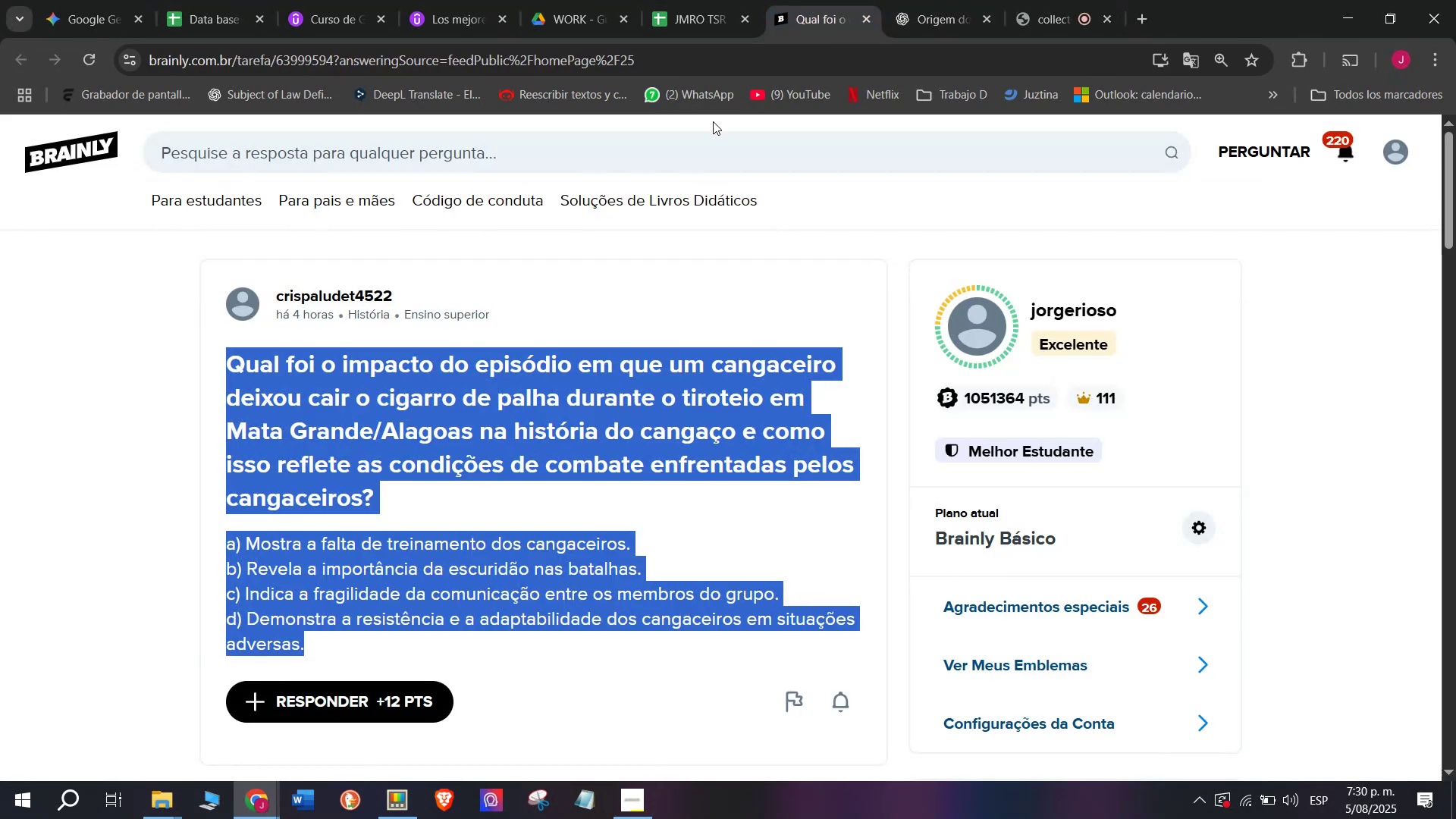 
key(Break)
 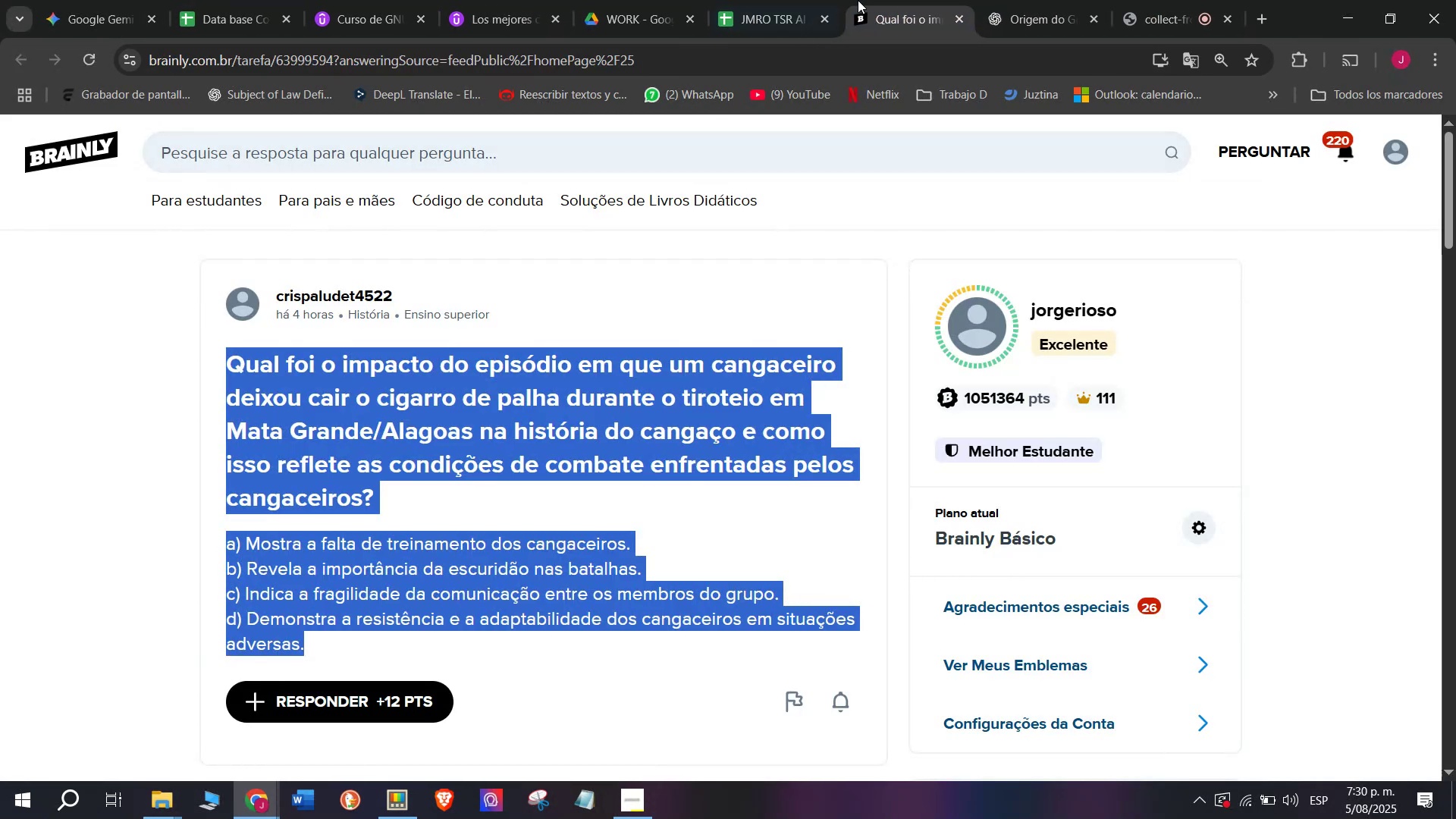 
key(Control+ControlLeft)
 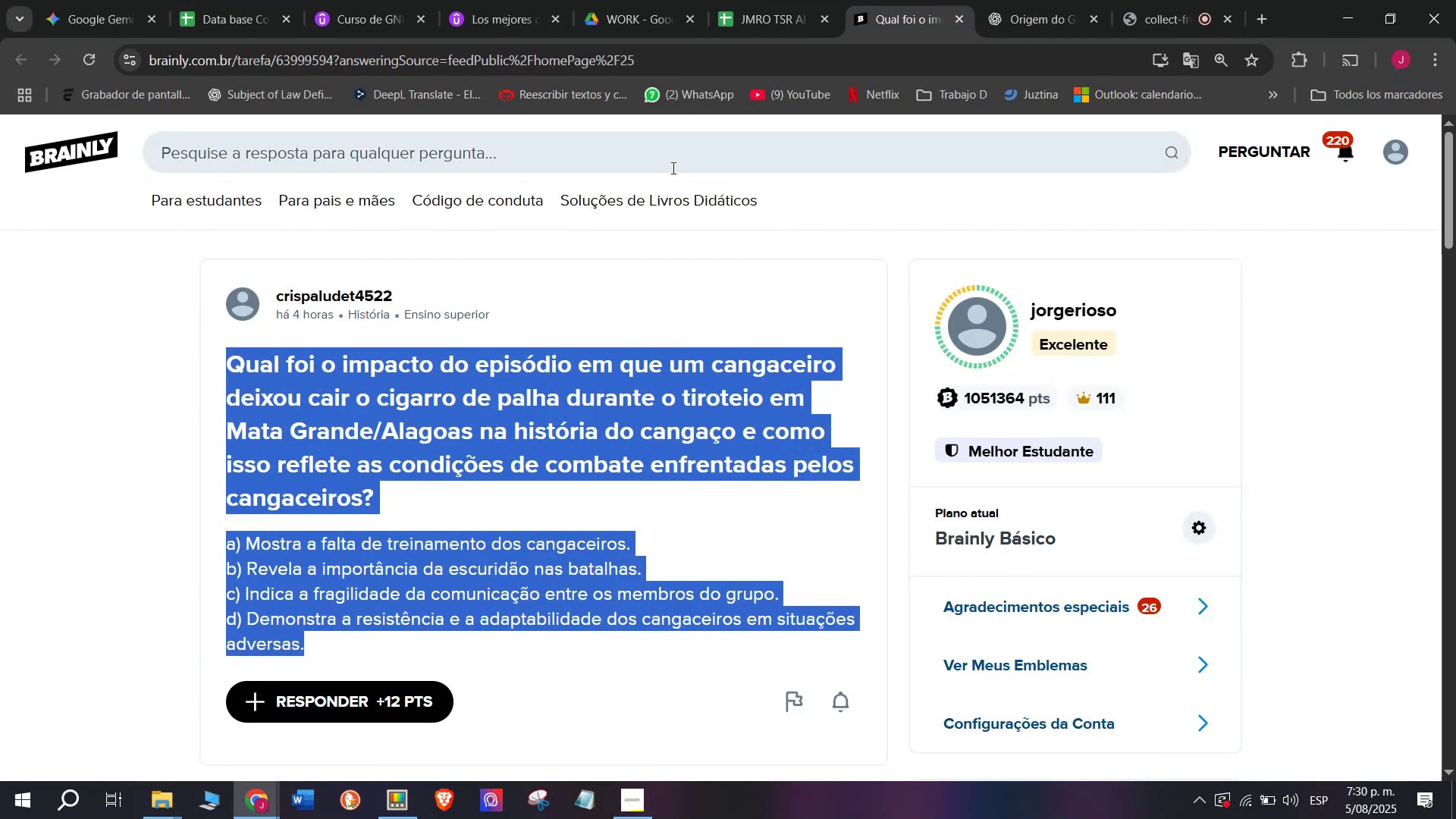 
key(Control+C)
 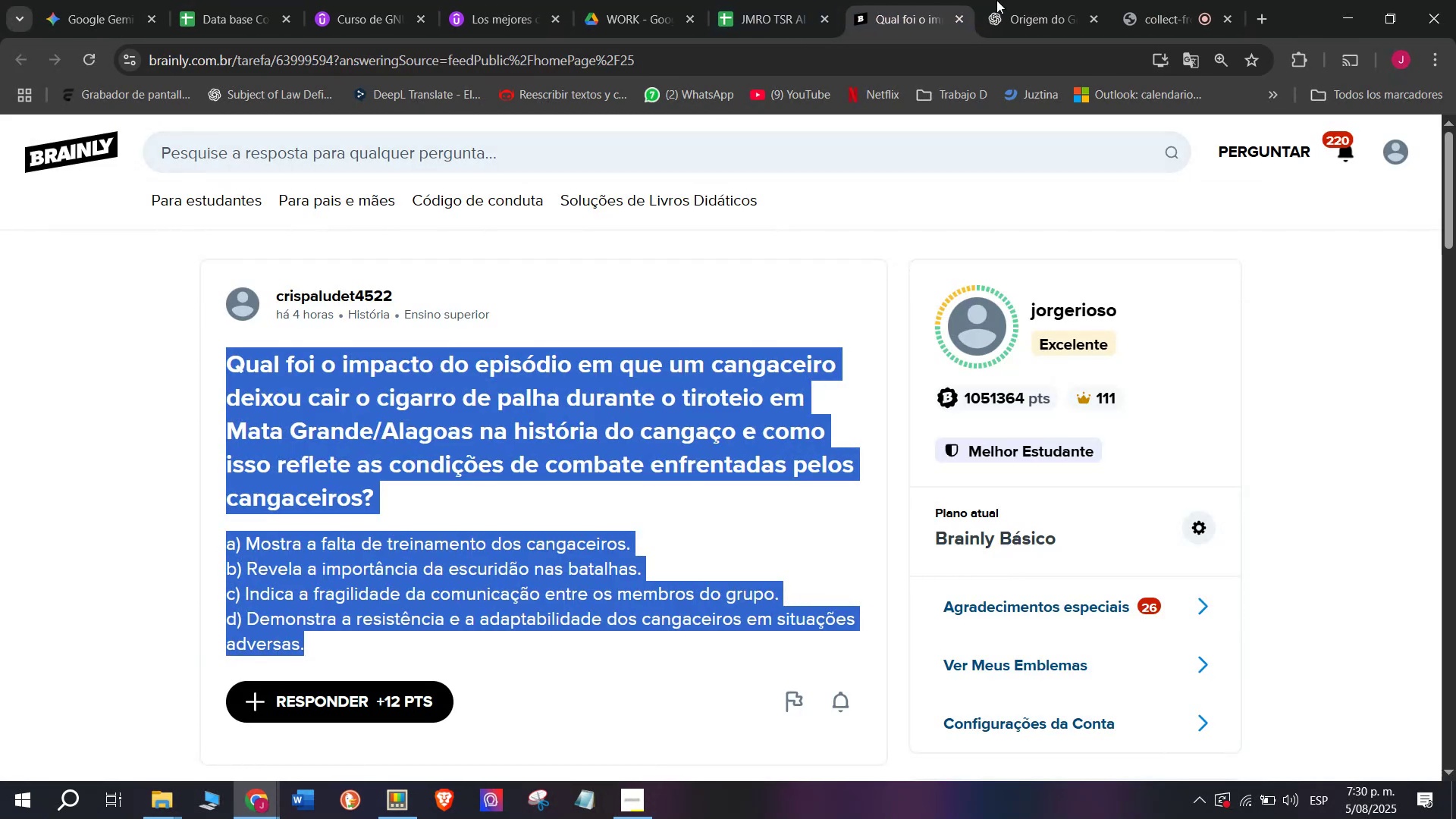 
left_click([1021, 0])
 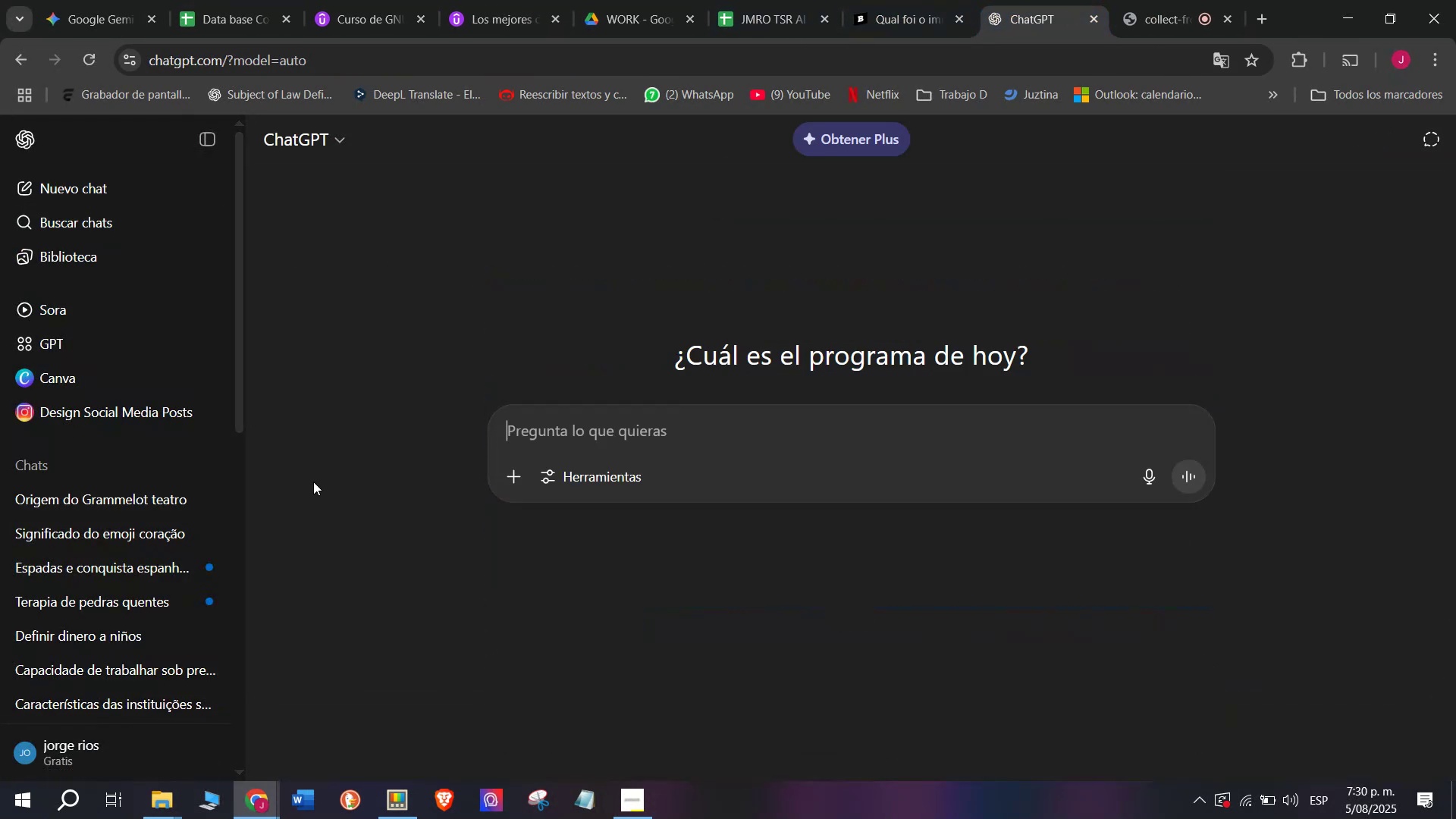 
key(C)
 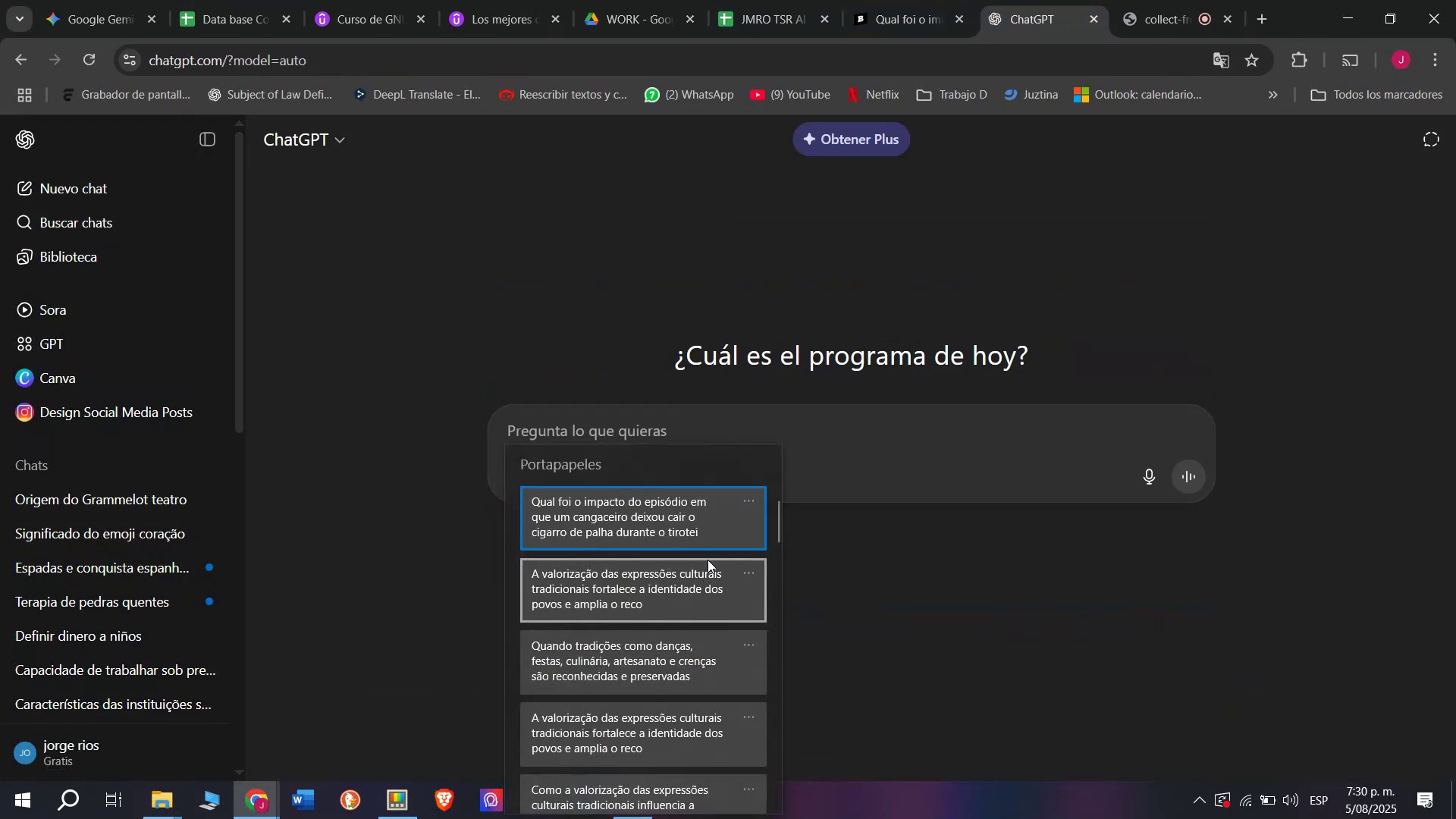 
key(Meta+MetaLeft)
 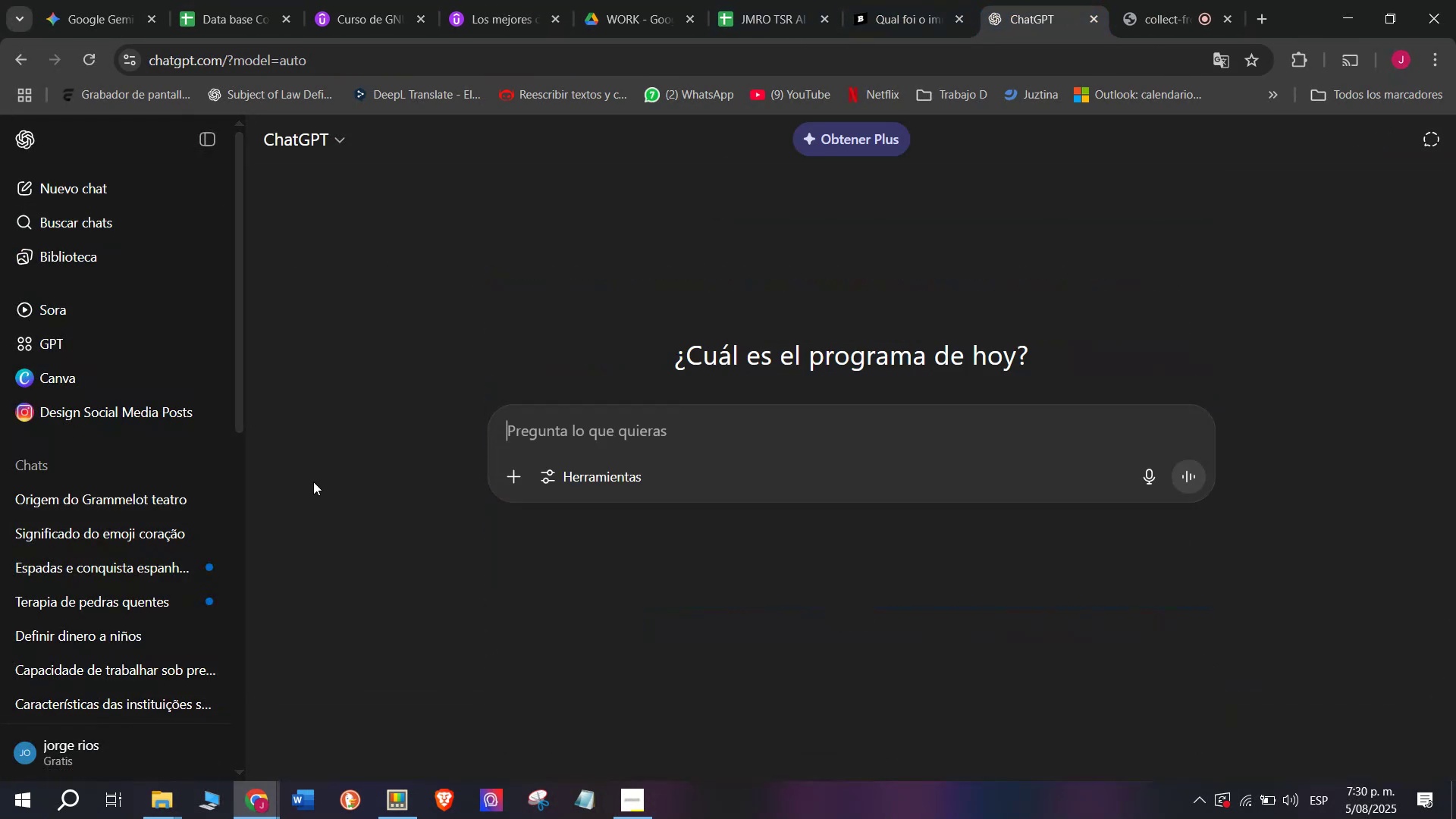 
key(Meta+V)
 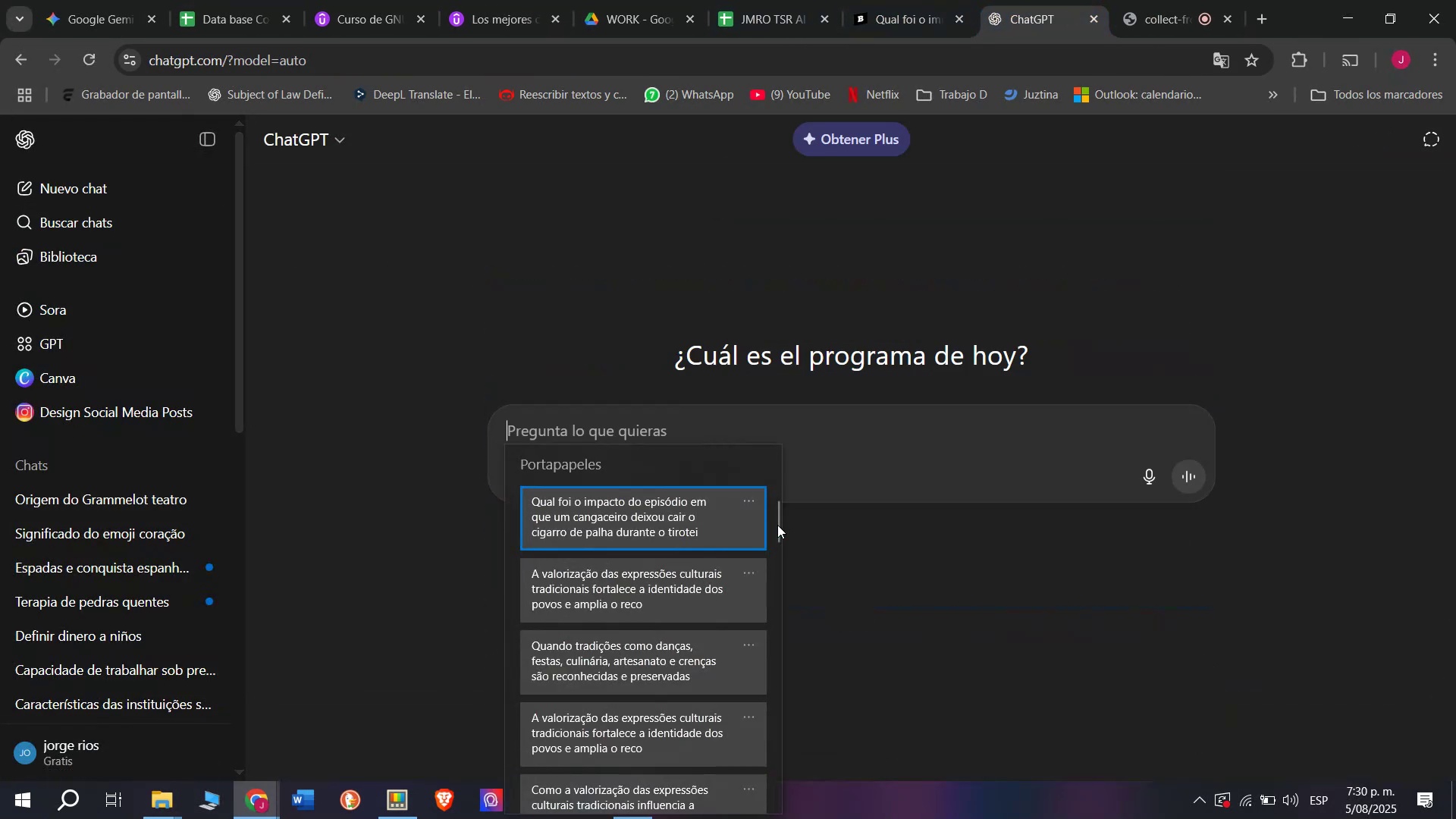 
left_click_drag(start_coordinate=[777, 525], to_coordinate=[778, 817])
 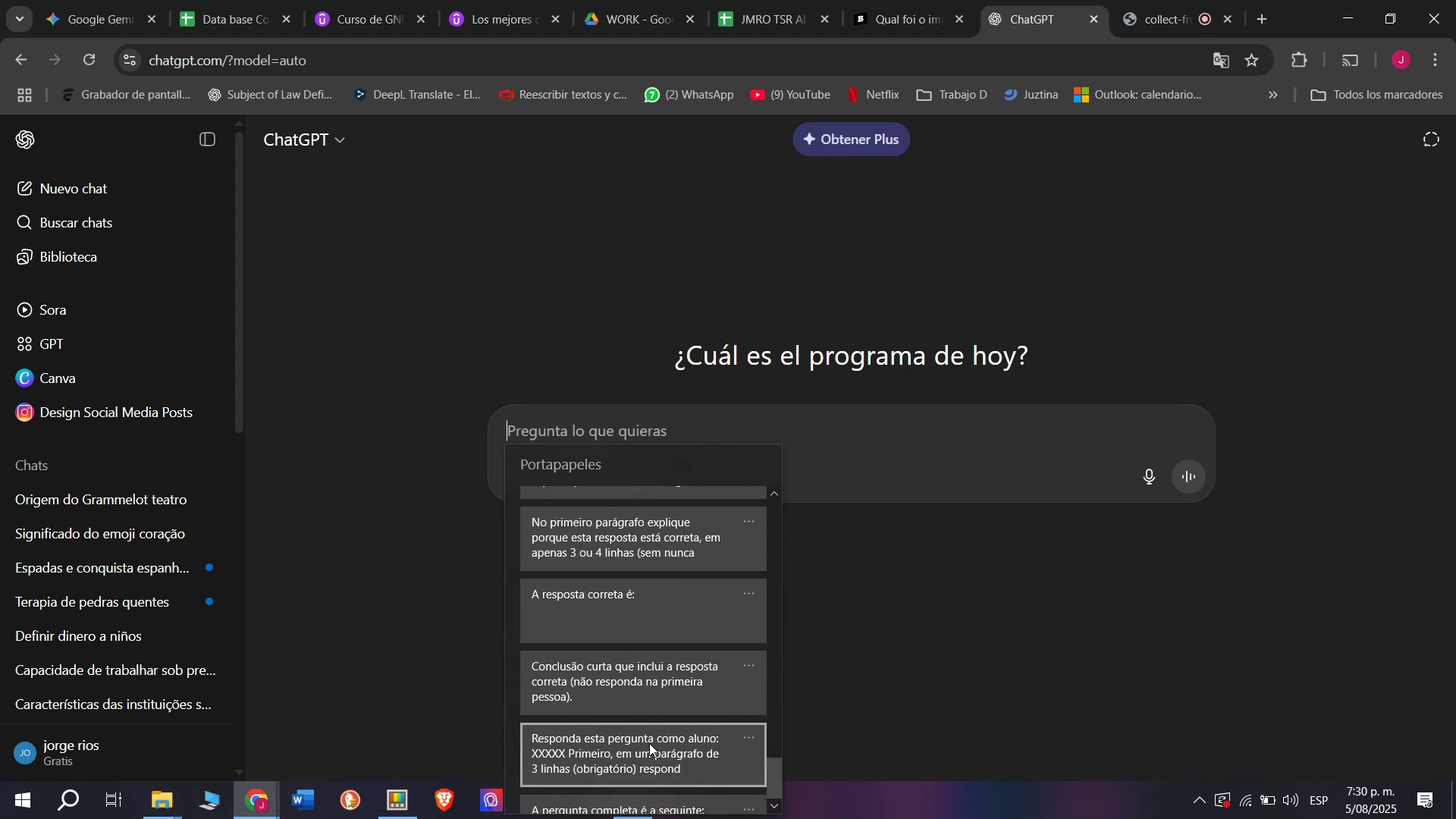 
left_click([645, 748])
 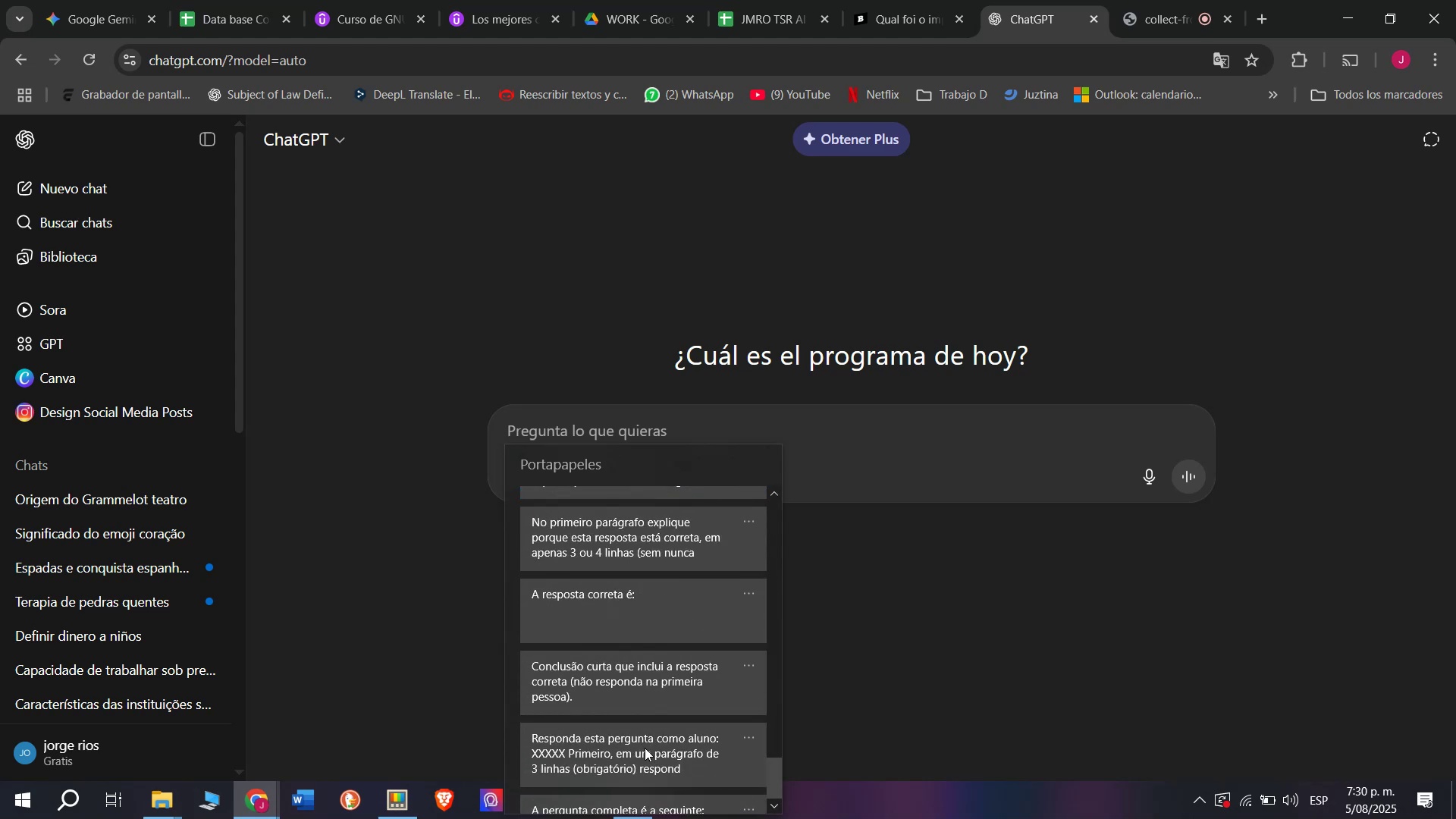 
key(Control+ControlLeft)
 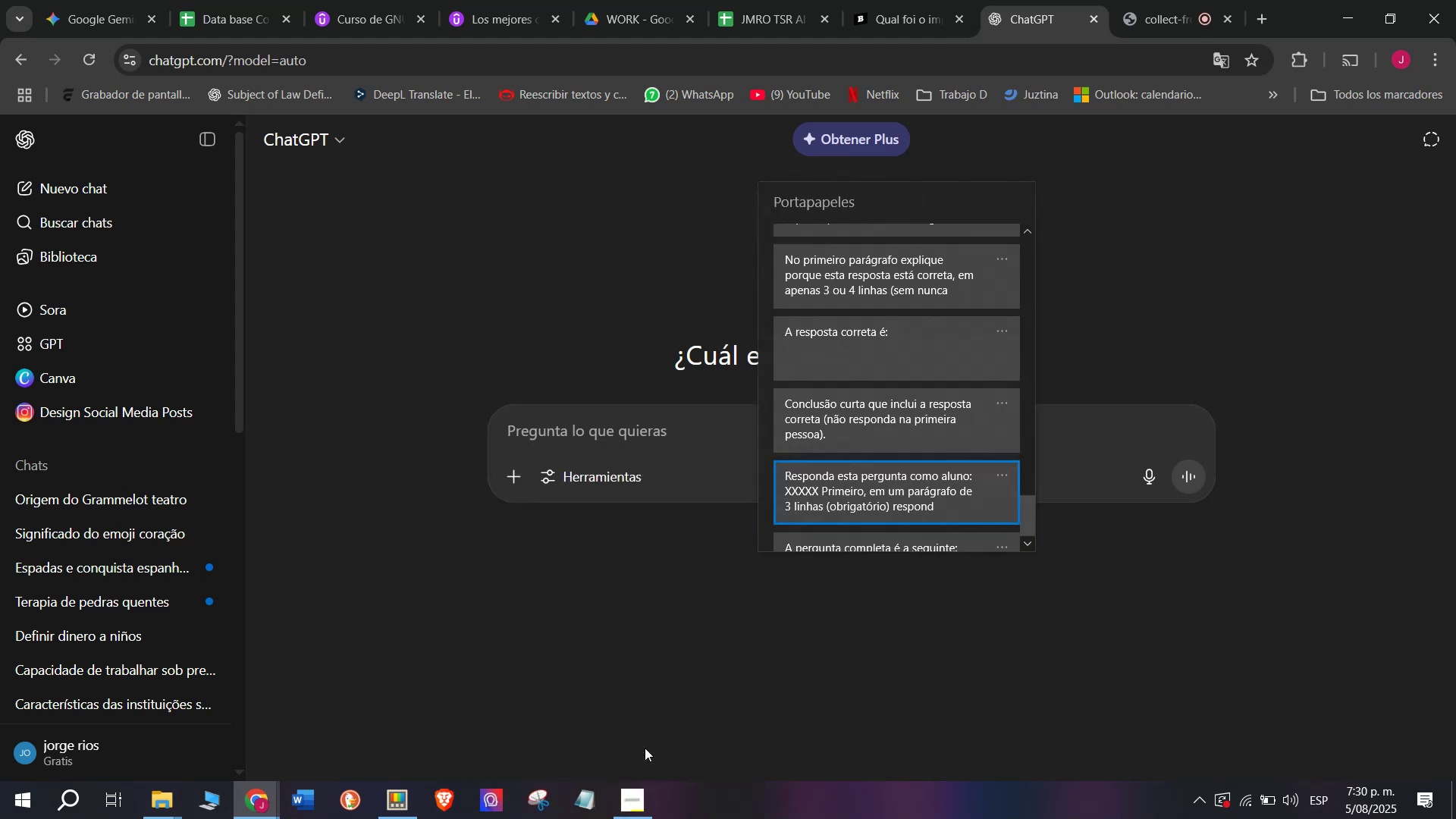 
key(Control+V)
 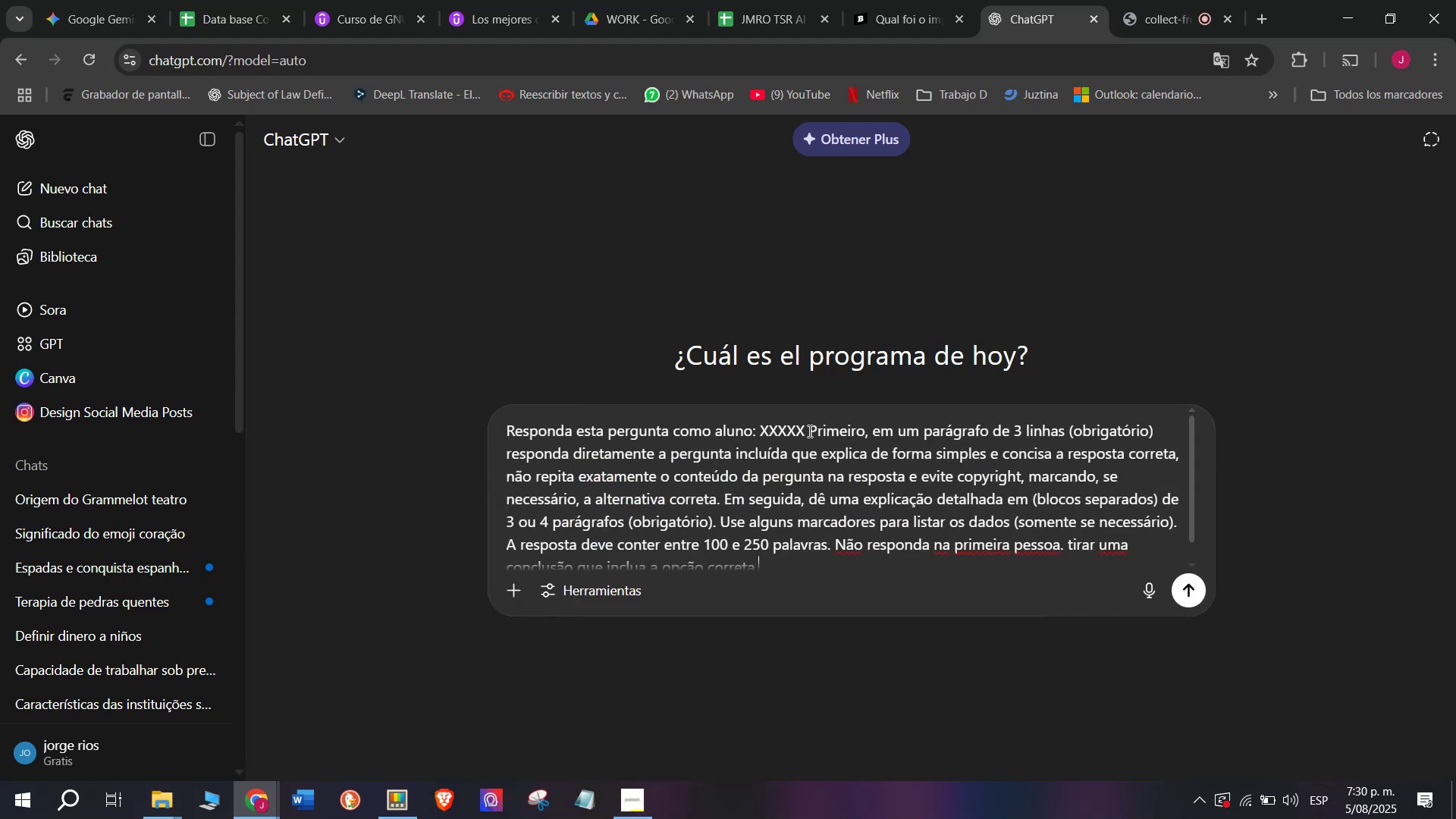 
left_click_drag(start_coordinate=[807, 428], to_coordinate=[763, 424])
 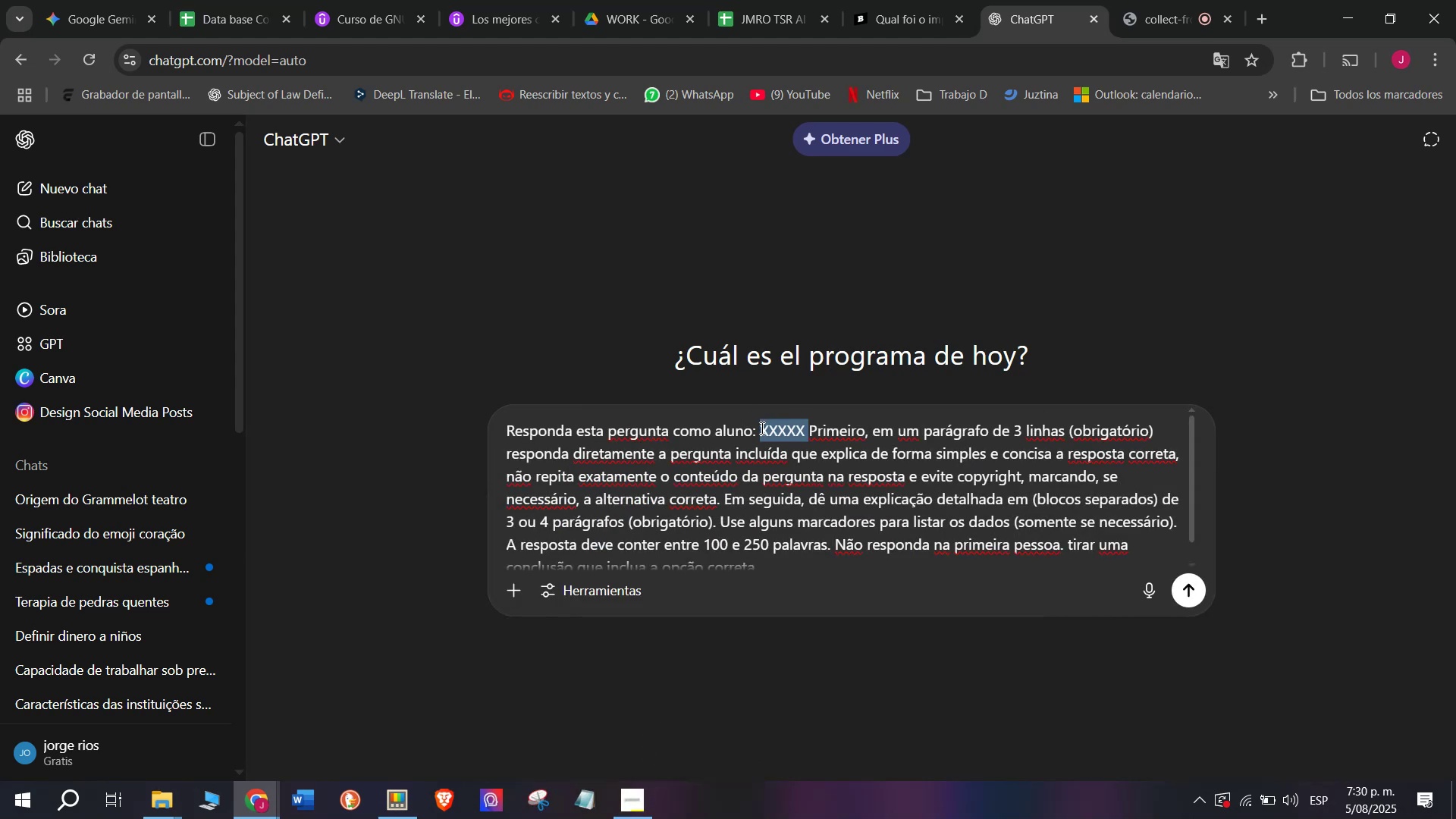 
key(Meta+MetaLeft)
 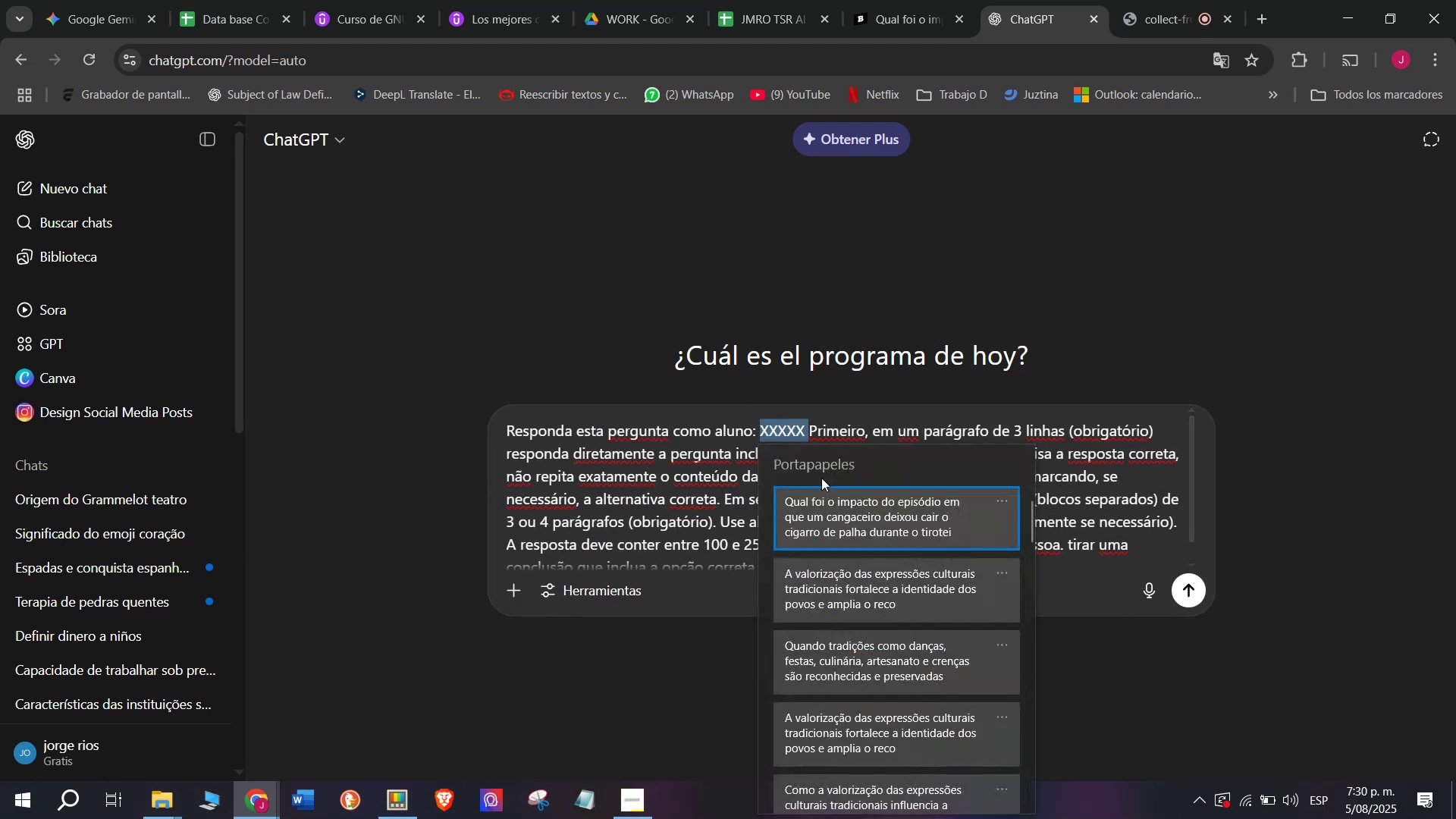 
key(C)
 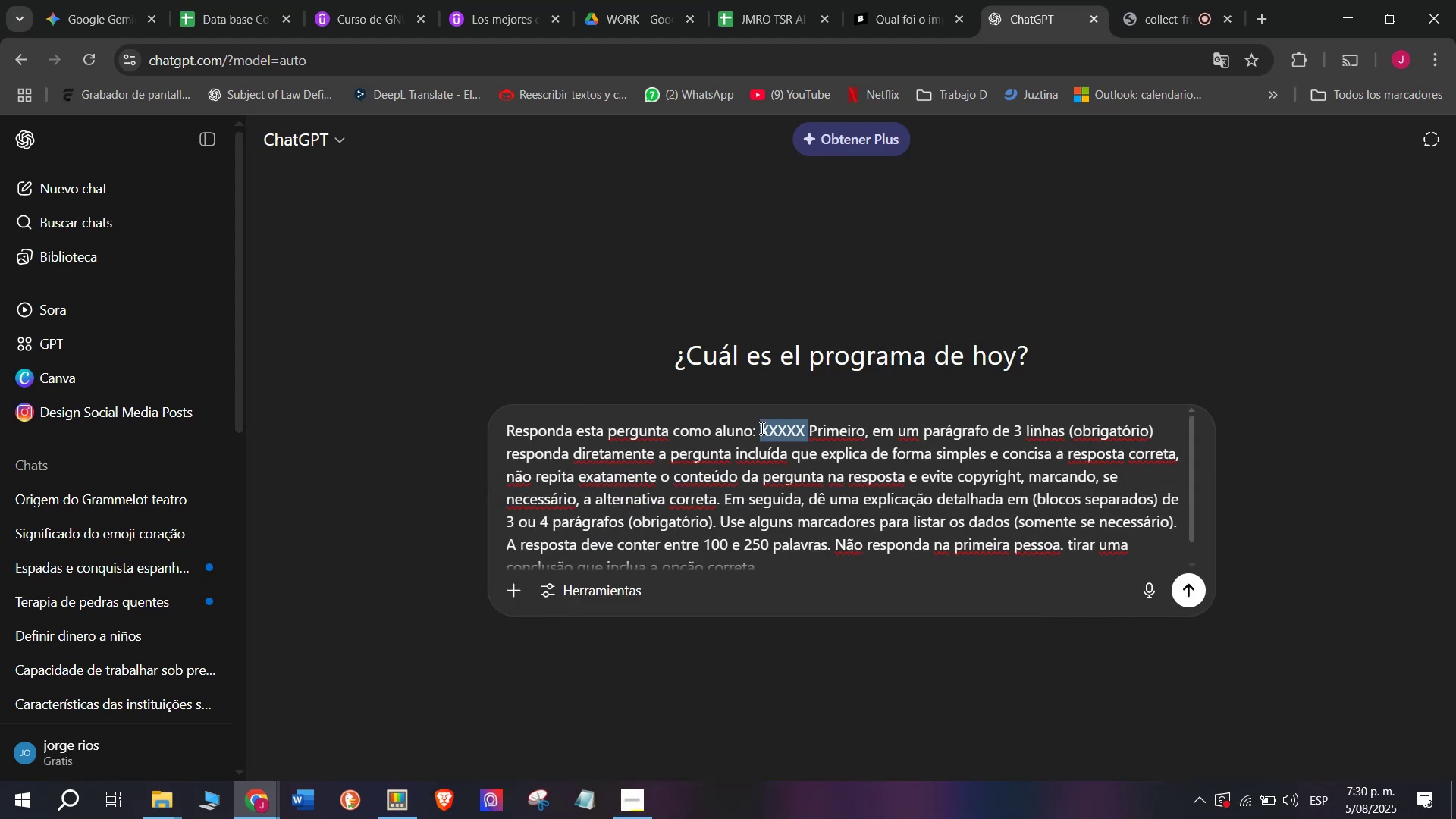 
key(Meta+V)
 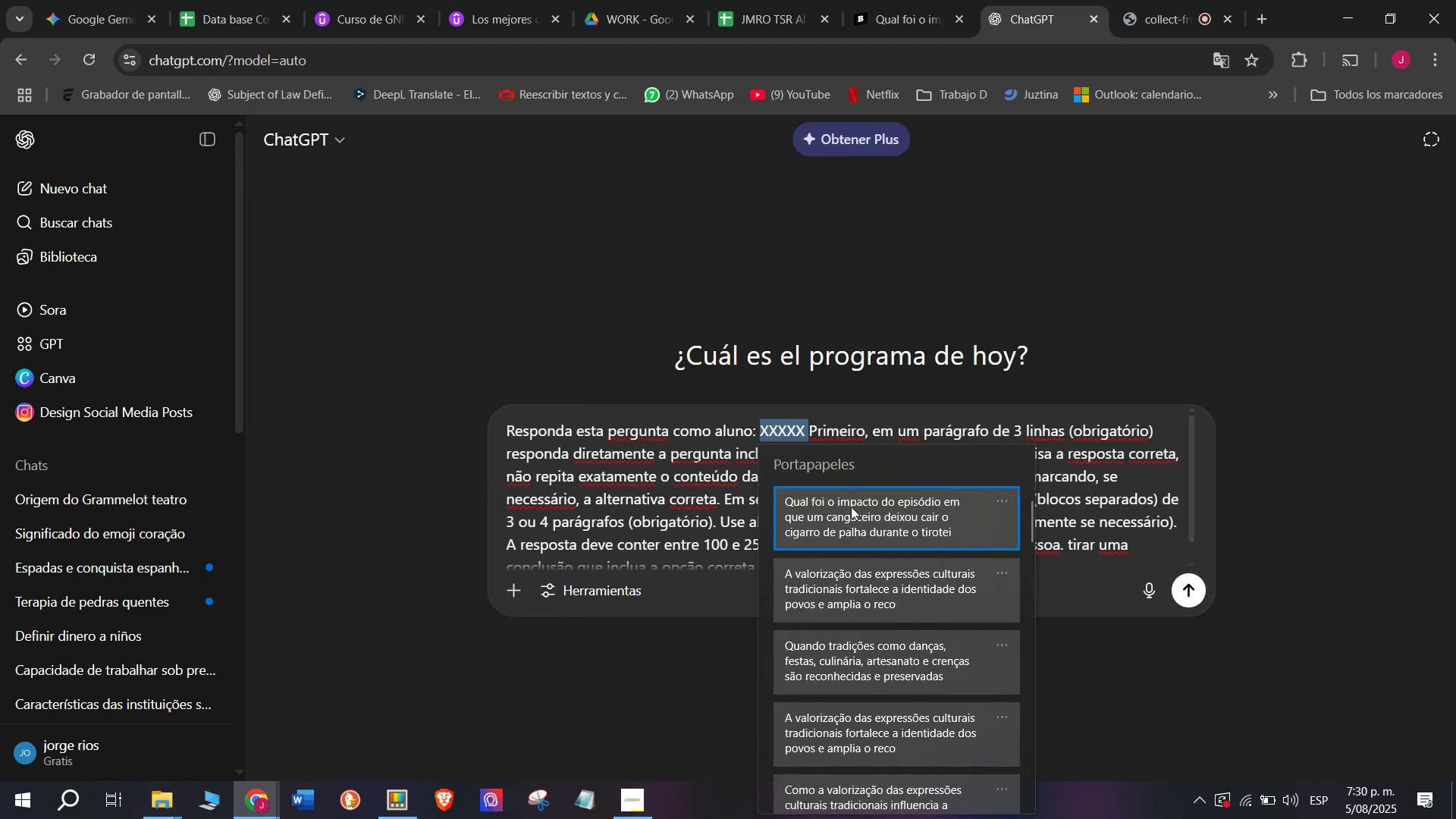 
left_click([851, 524])
 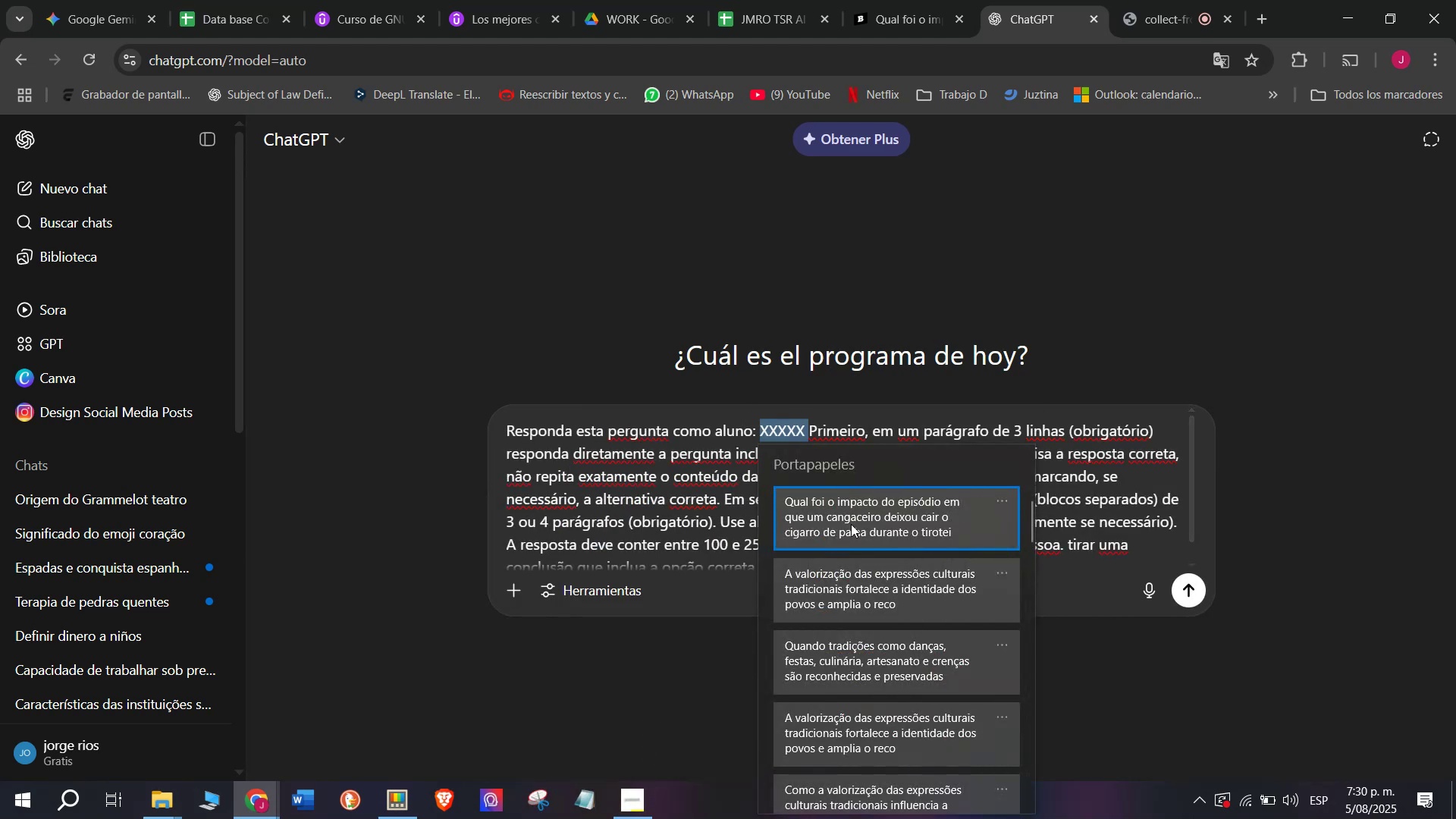 
key(Control+ControlLeft)
 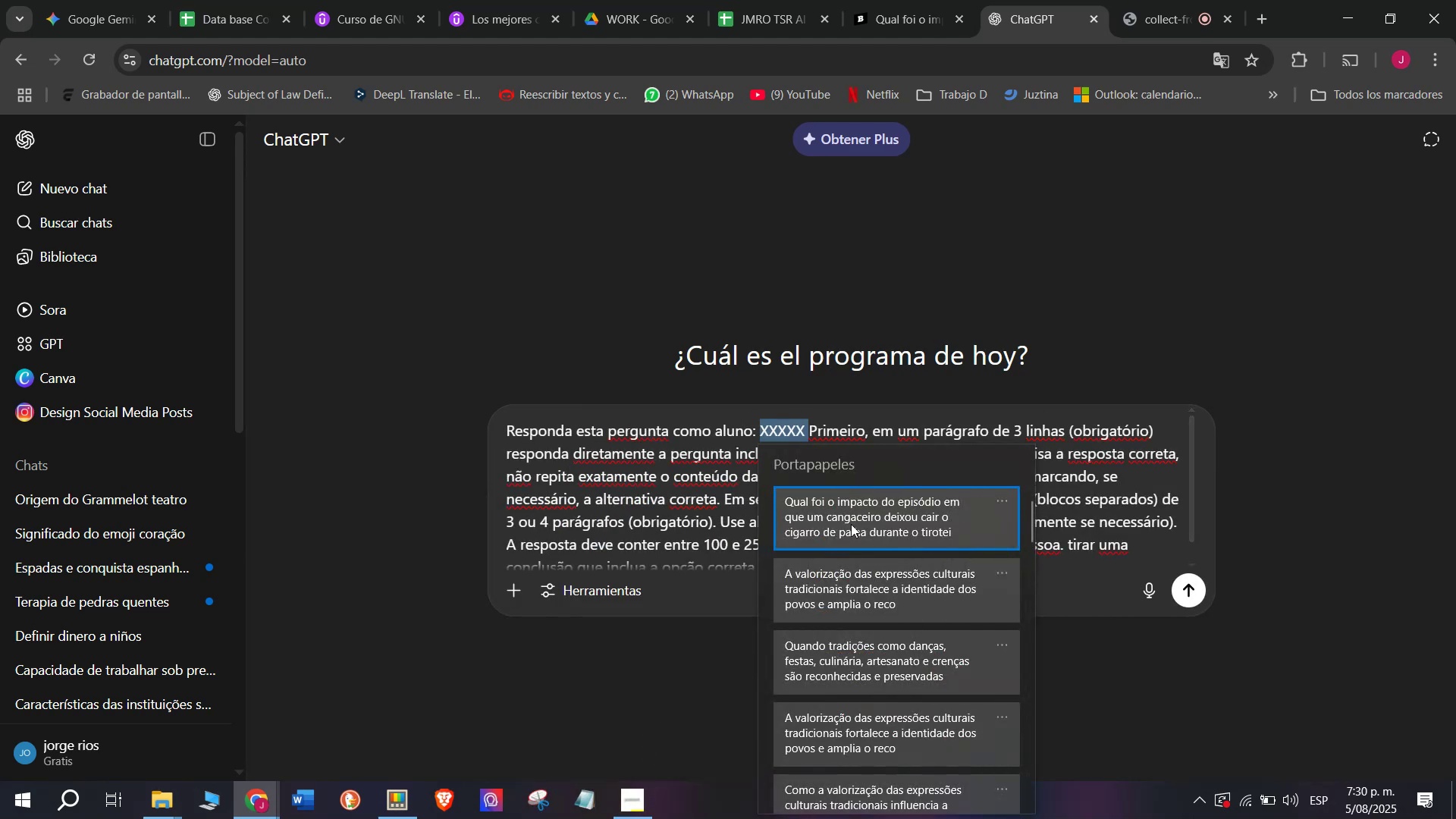 
hold_key(key=V, duration=23.5)
 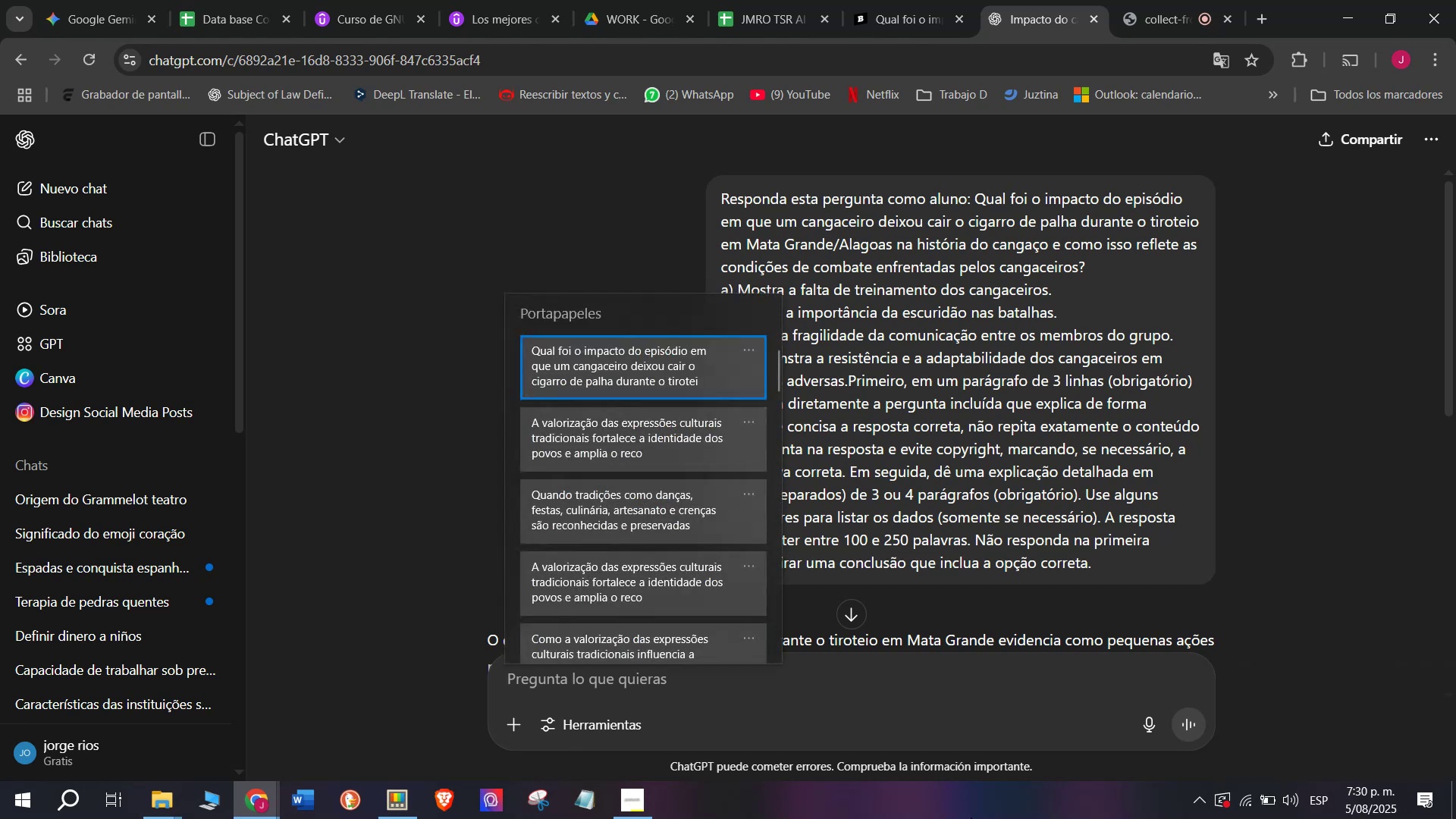 
key(Enter)
 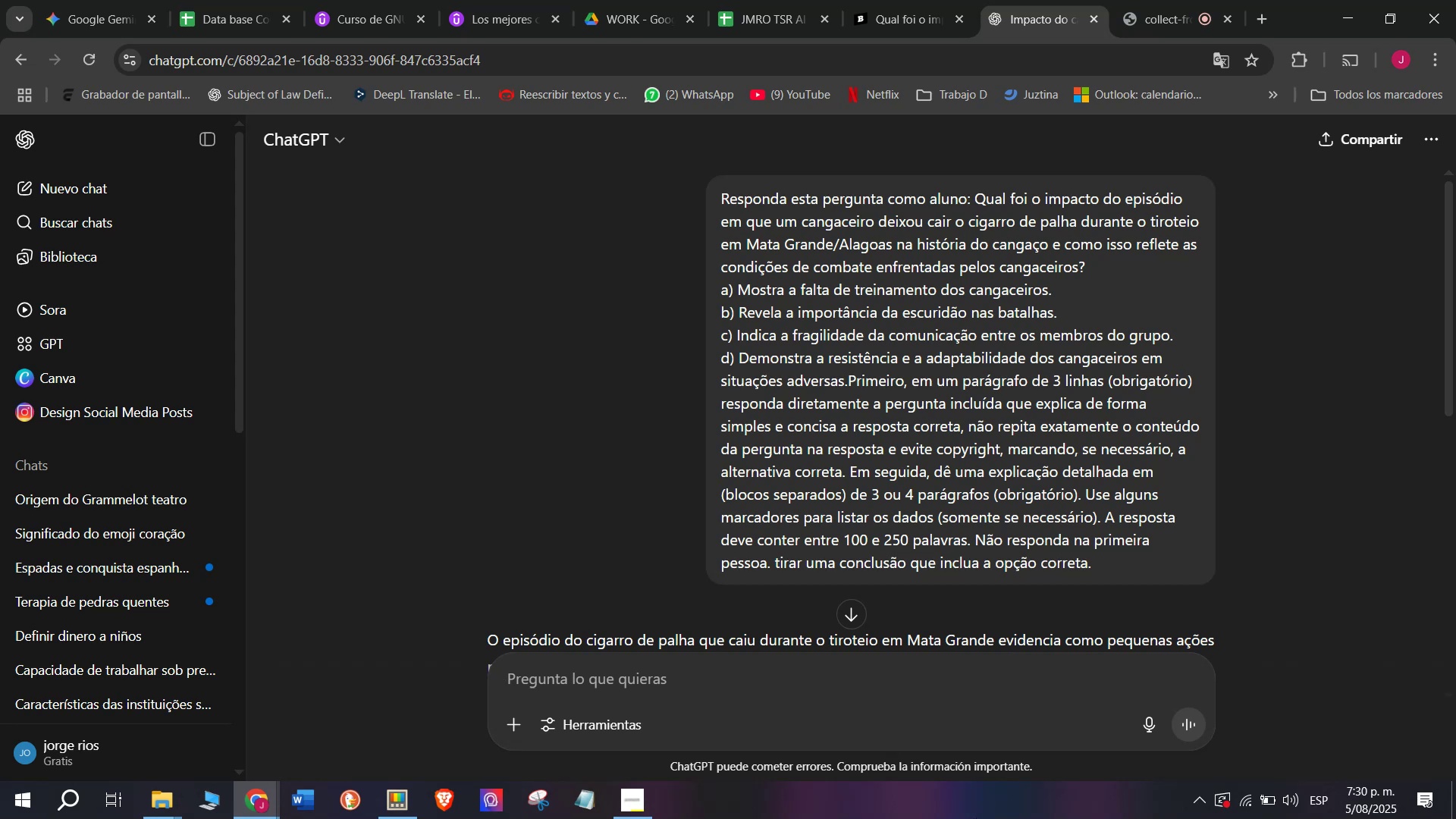 
key(Meta+MetaLeft)
 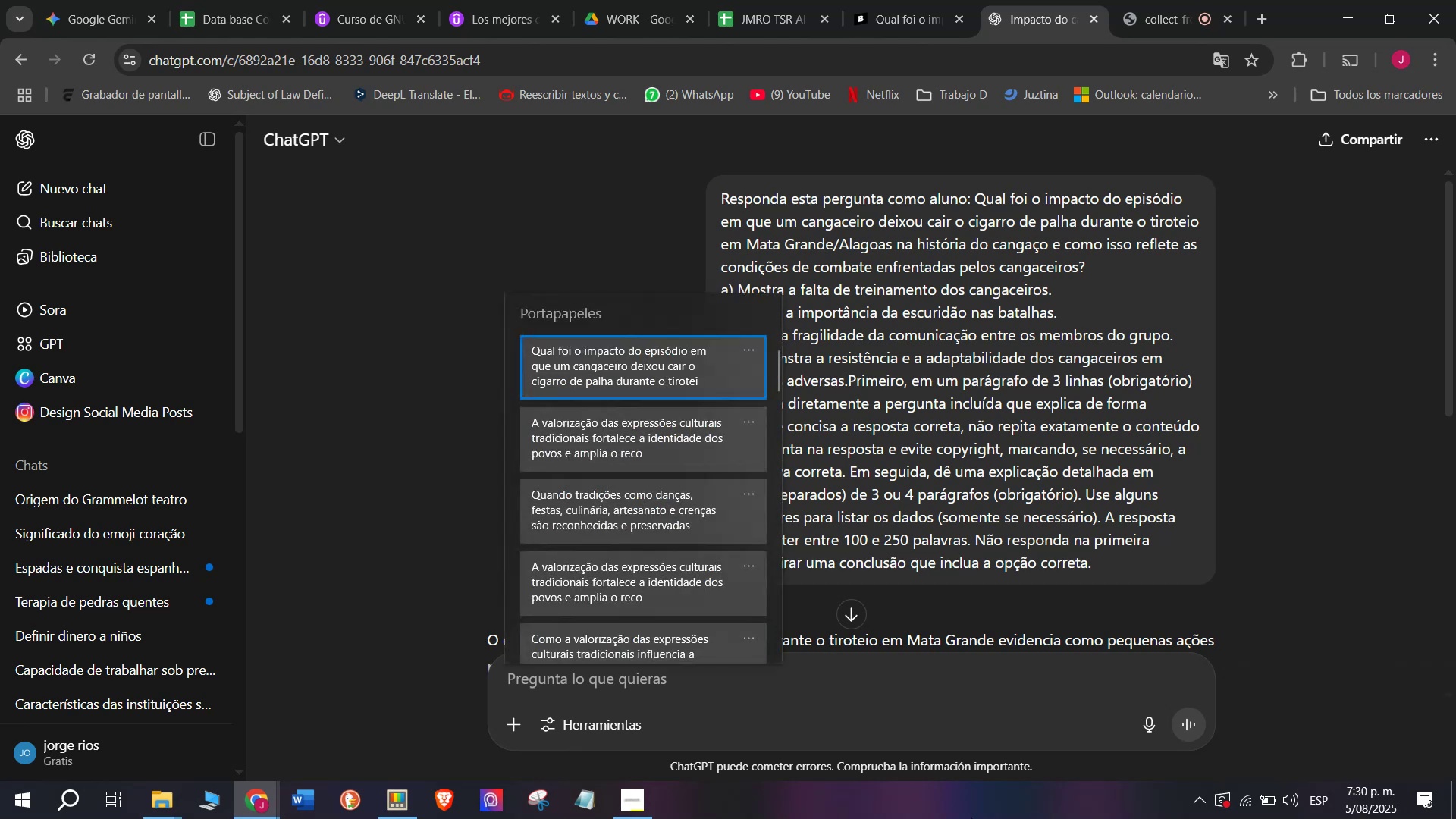 
key(C)
 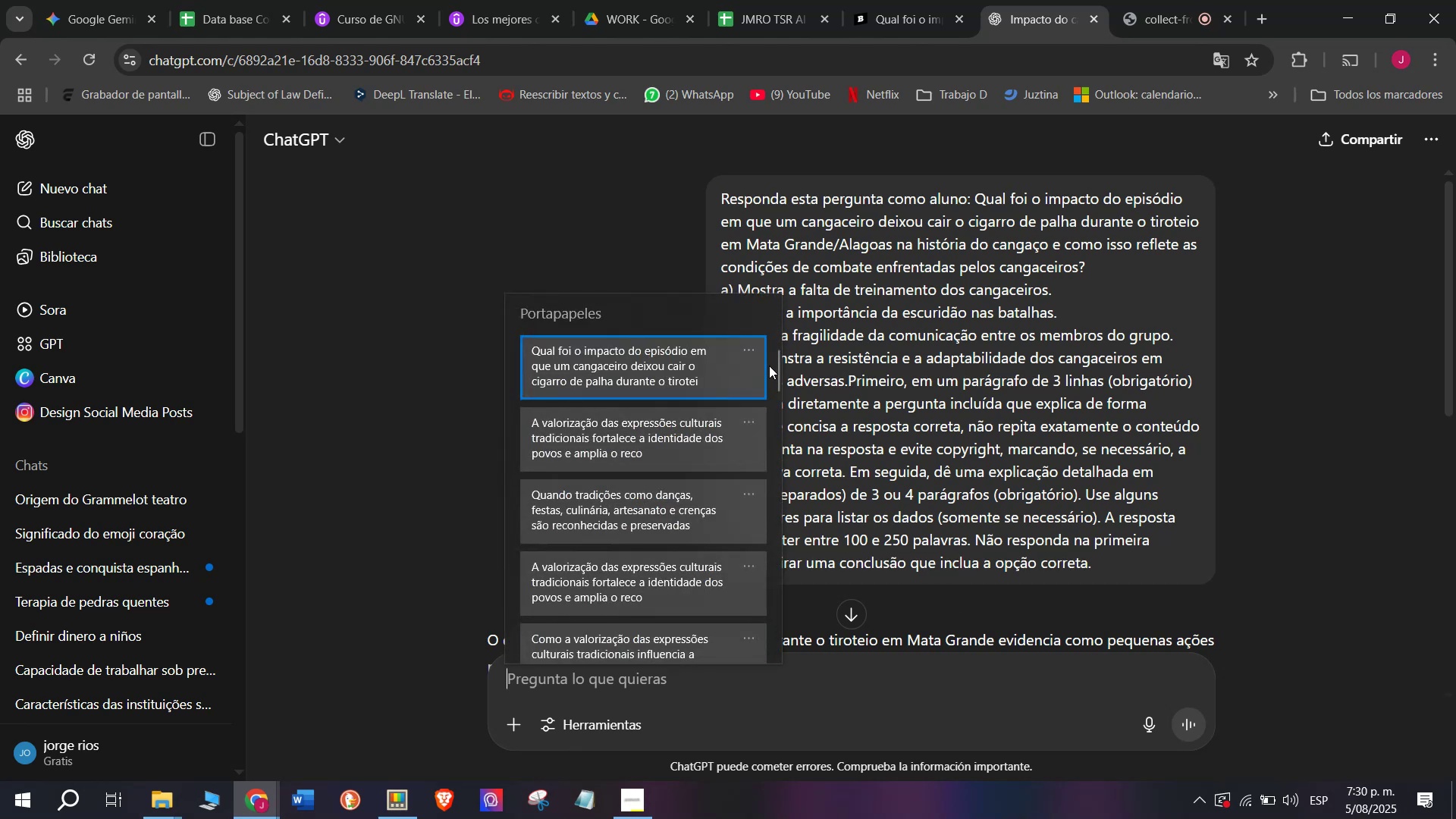 
left_click_drag(start_coordinate=[774, 373], to_coordinate=[786, 742])
 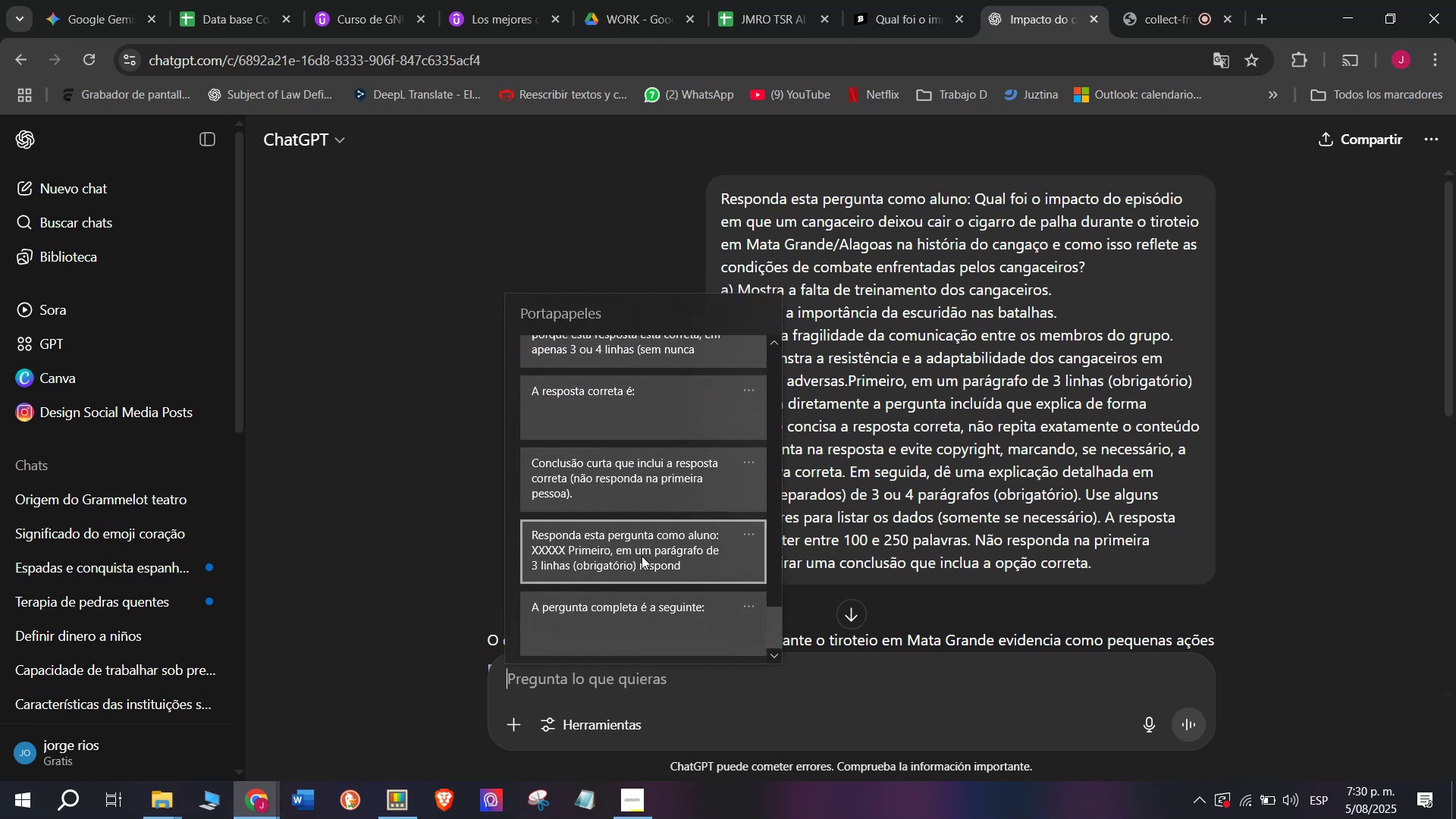 
left_click([642, 554])
 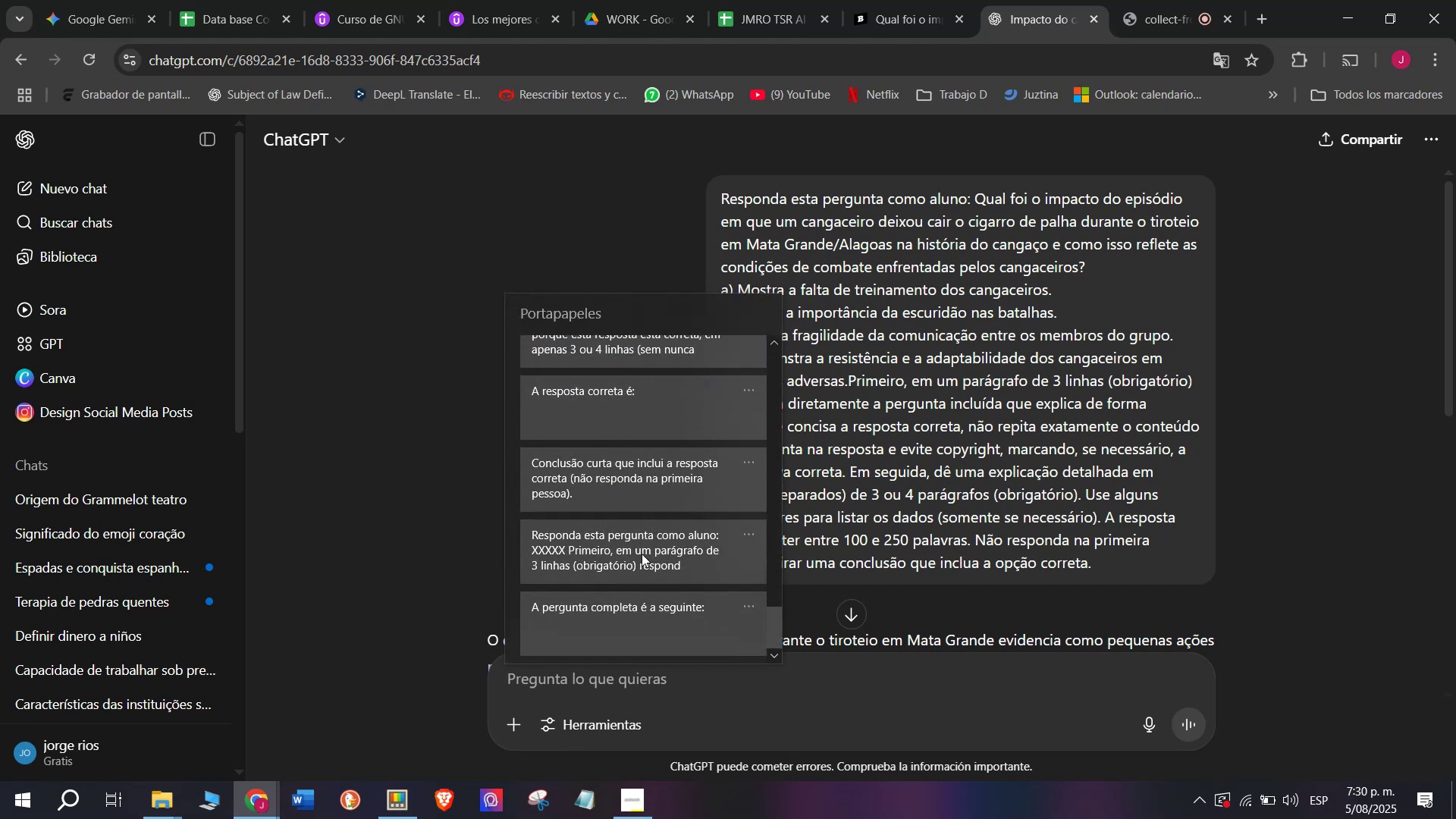 
key(Control+ControlLeft)
 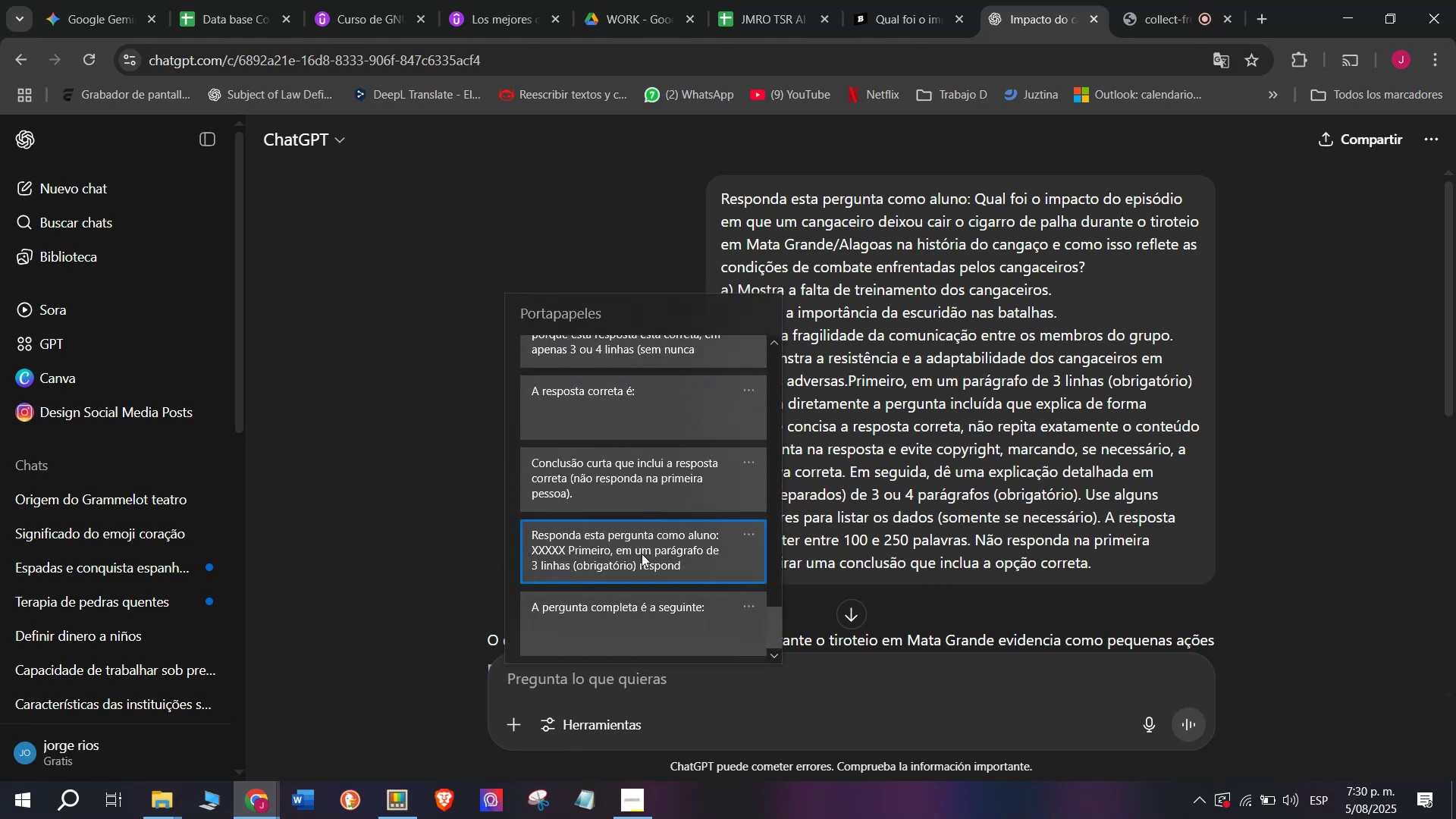 
key(Control+V)
 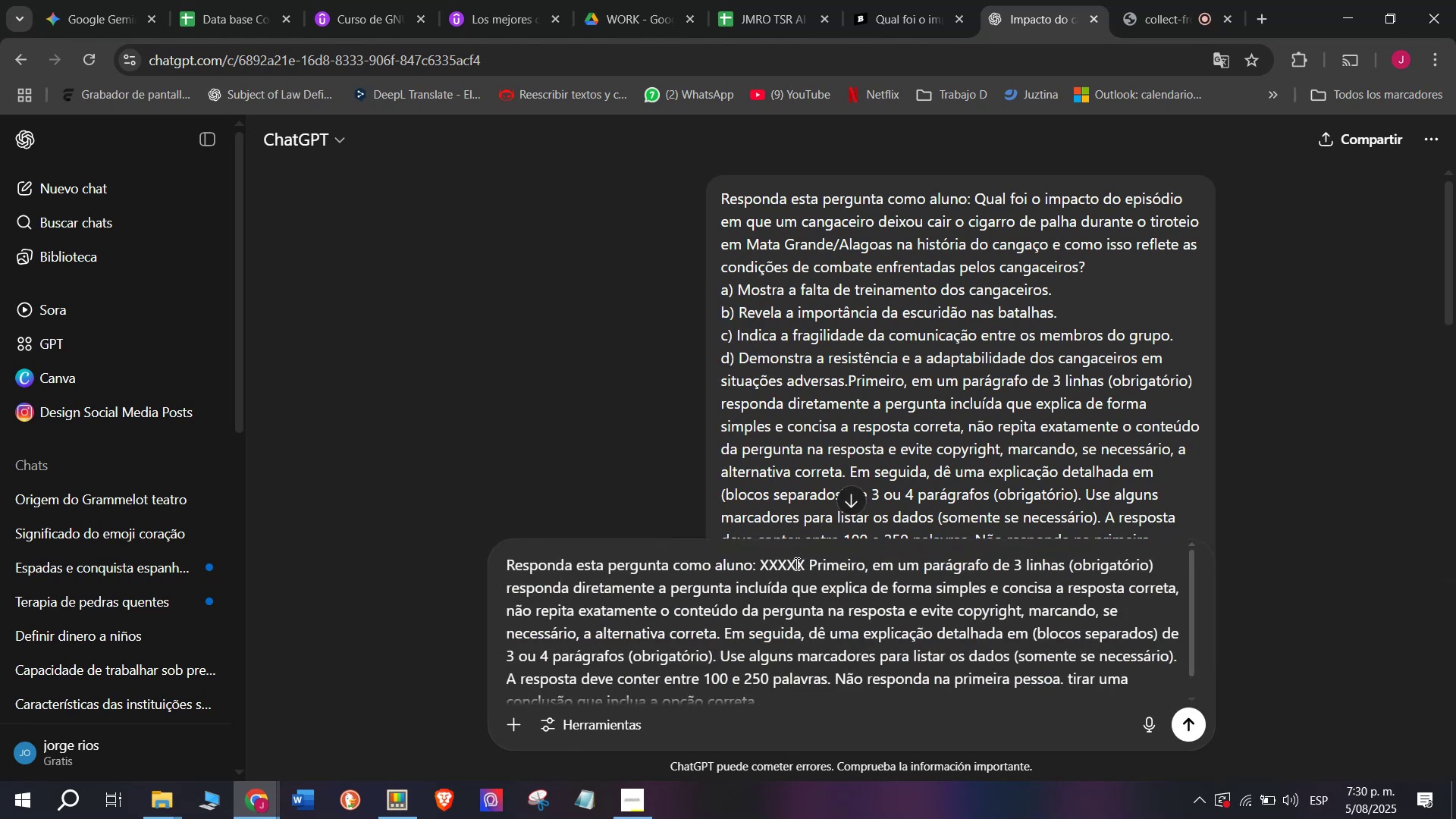 
left_click_drag(start_coordinate=[801, 563], to_coordinate=[760, 570])
 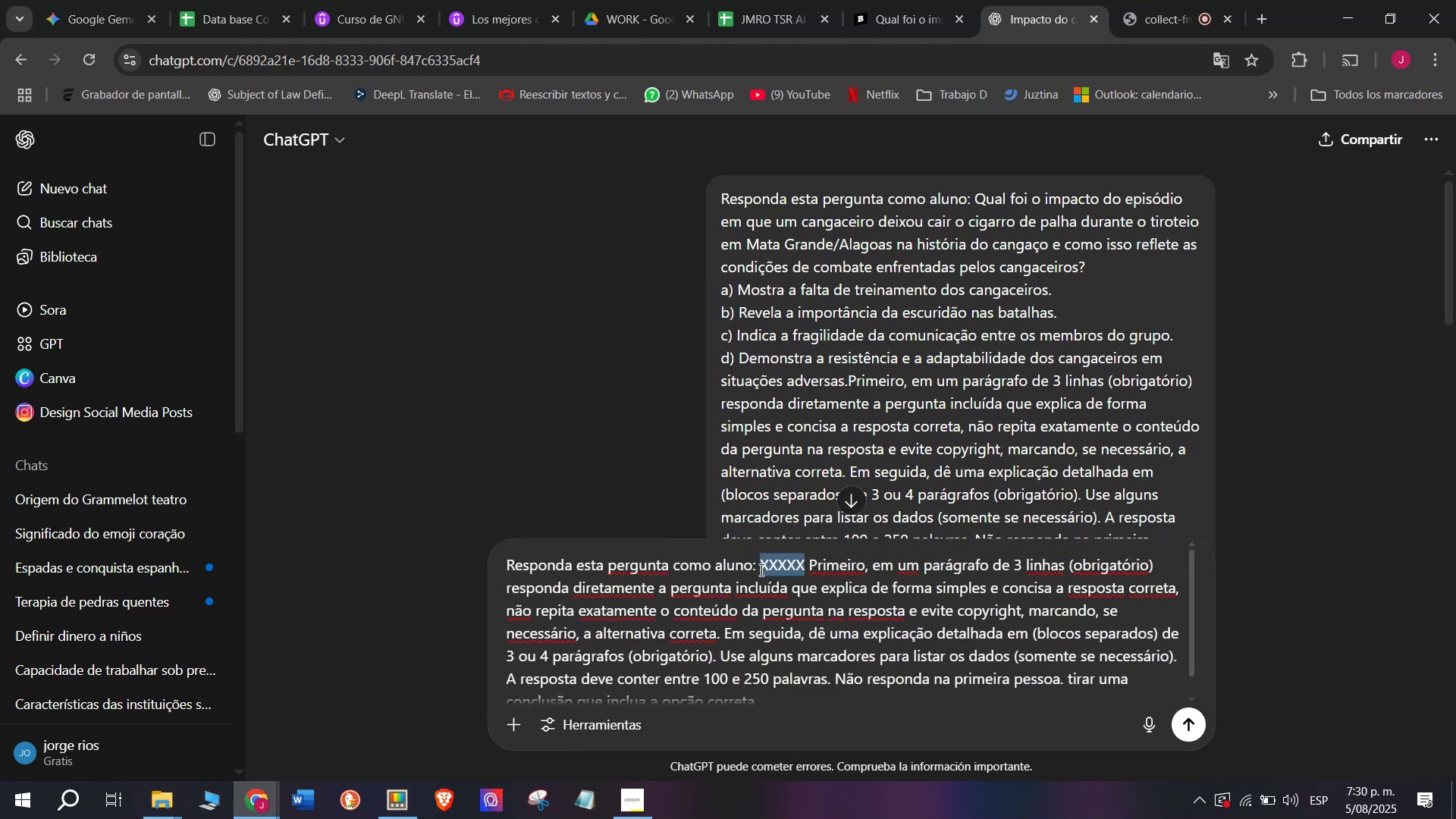 
key(Meta+MetaLeft)
 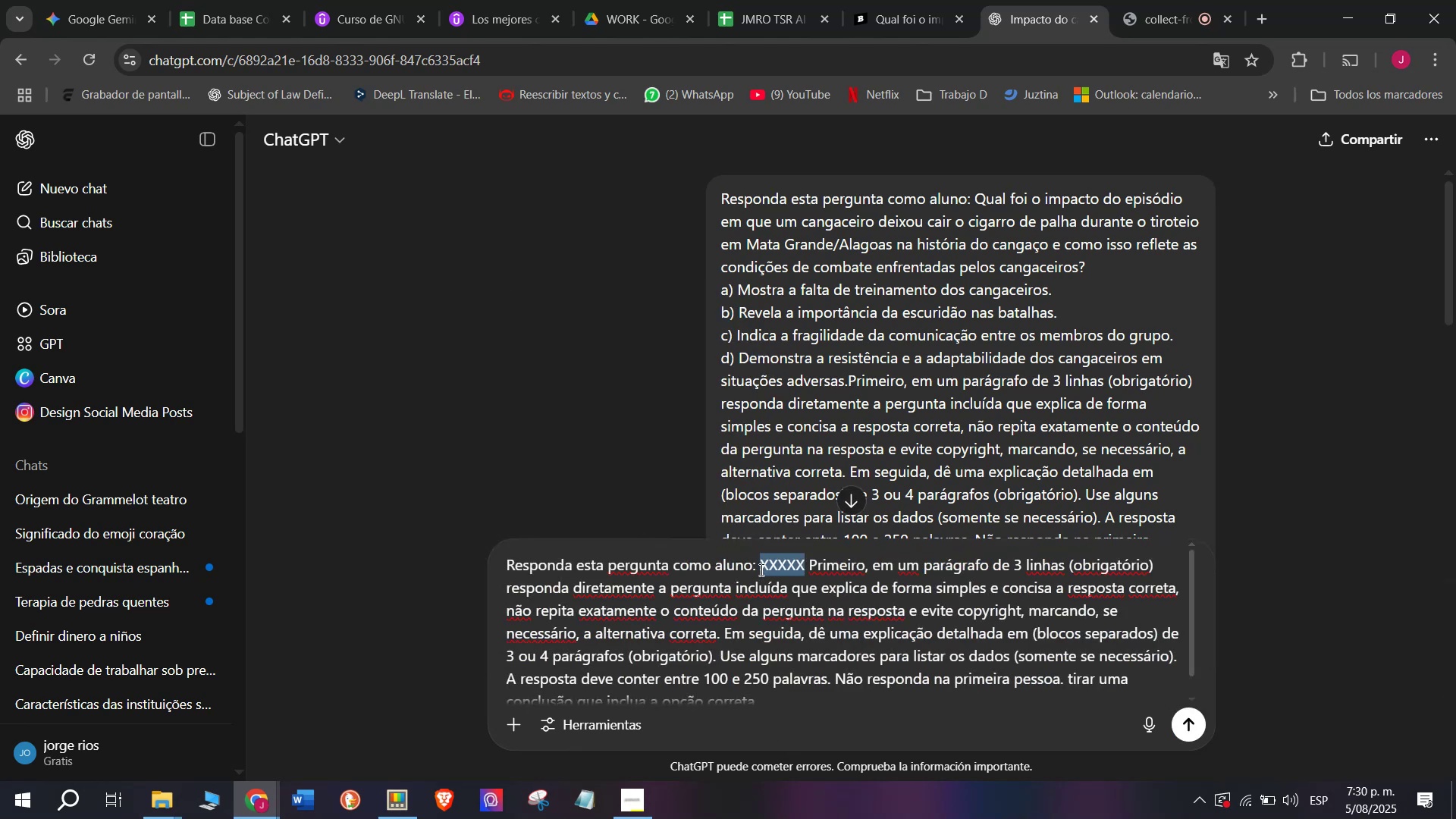 
key(C)
 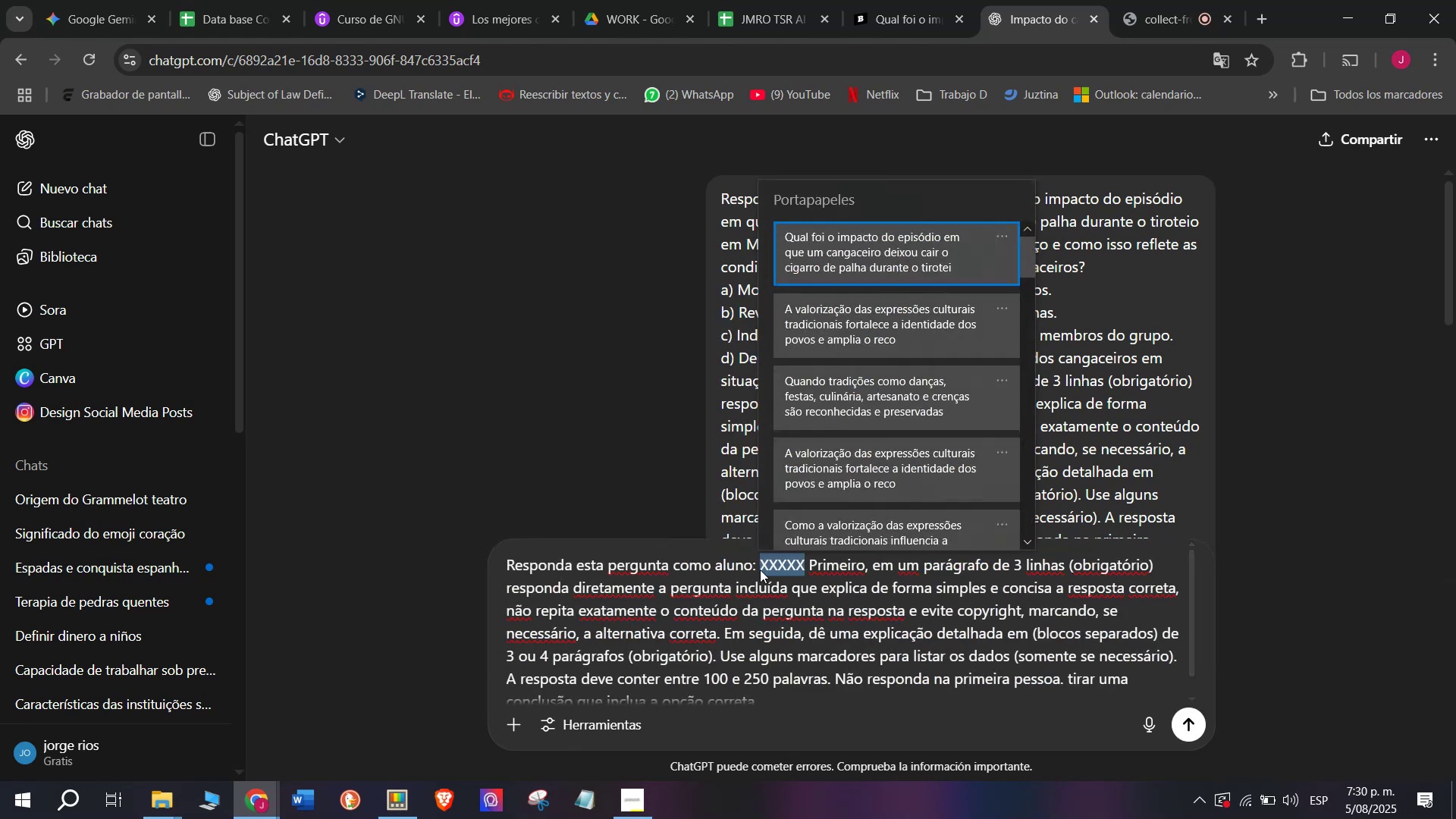 
key(Meta+V)
 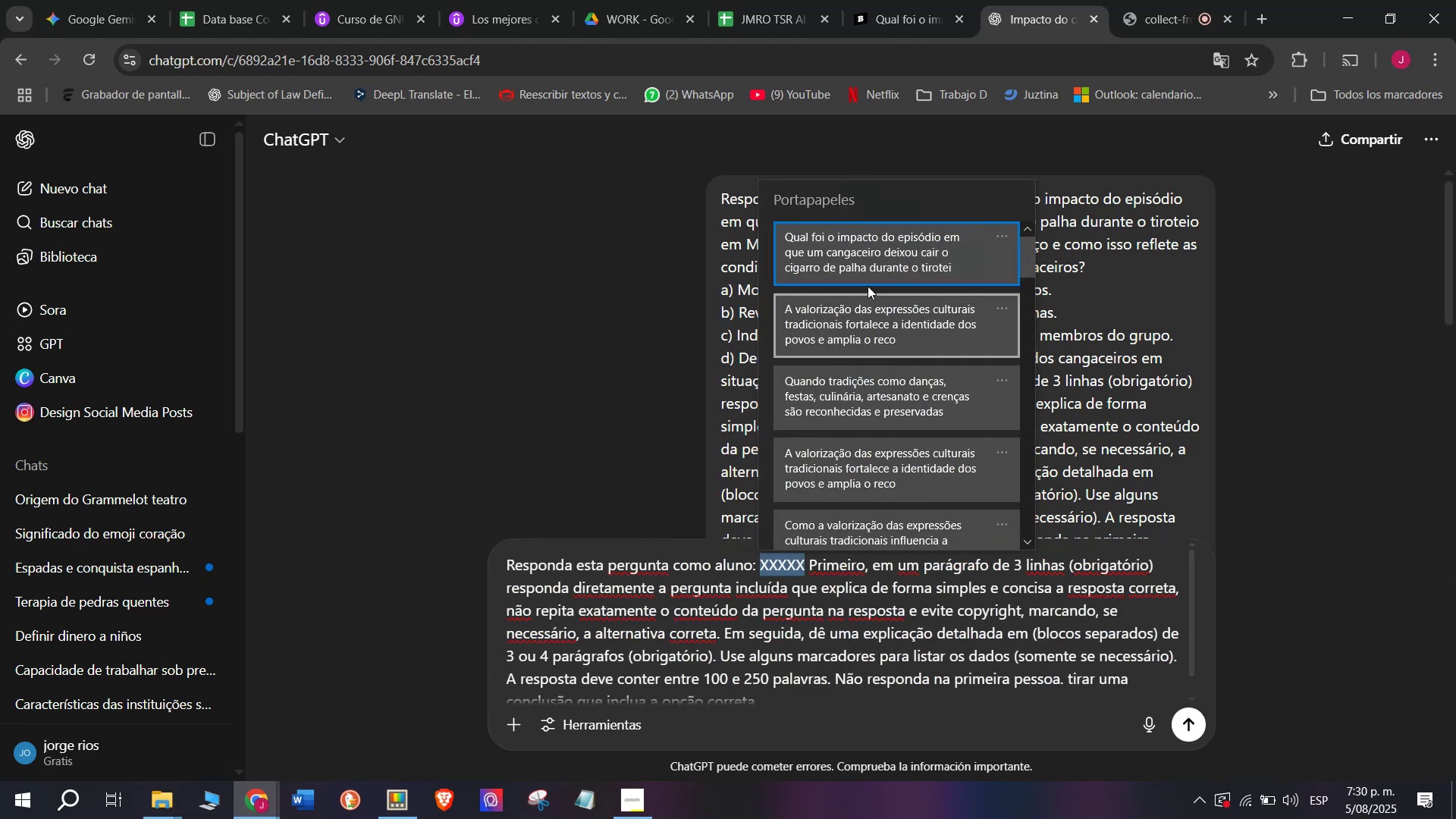 
left_click([874, 237])
 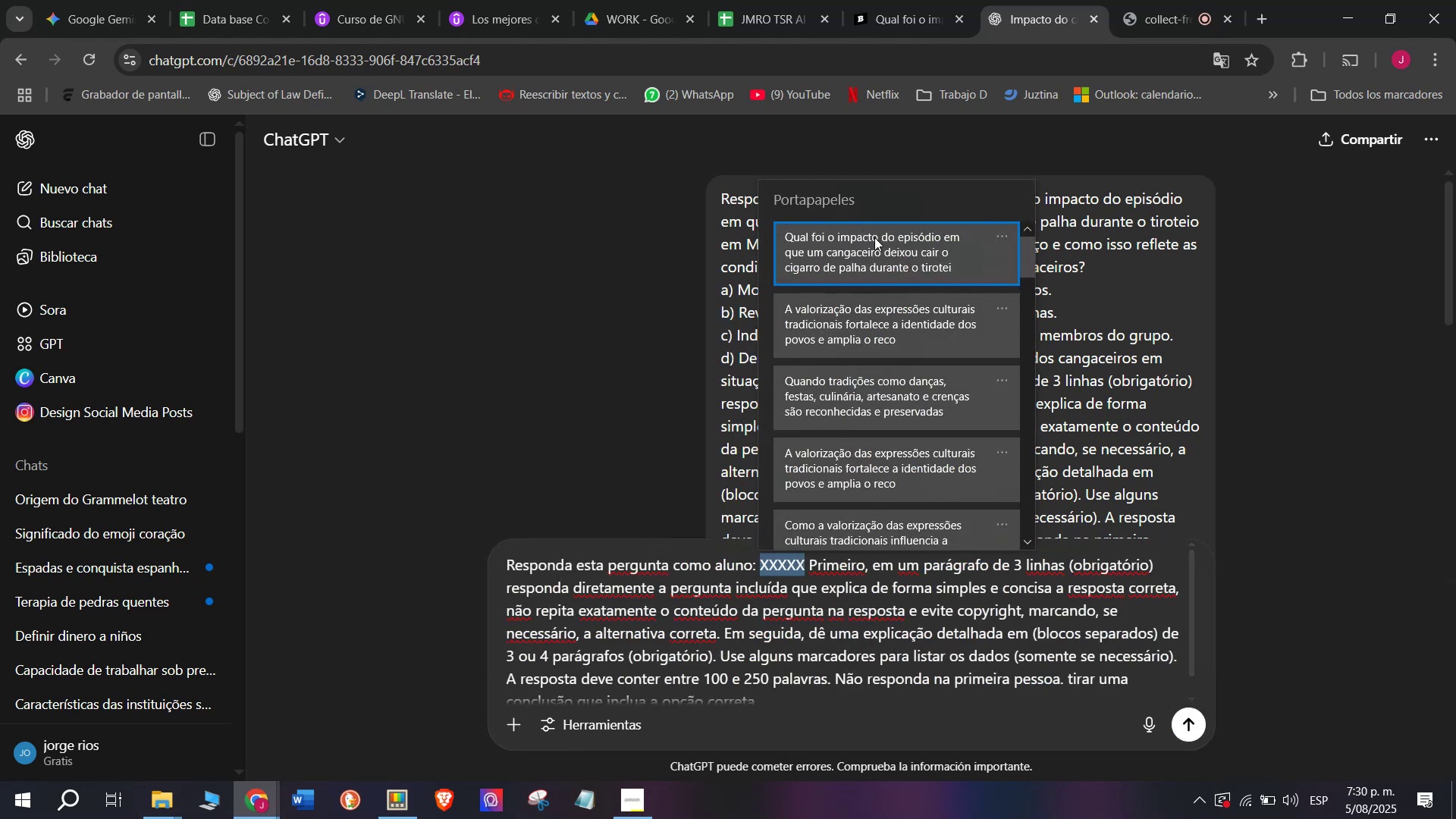 
key(Control+ControlLeft)
 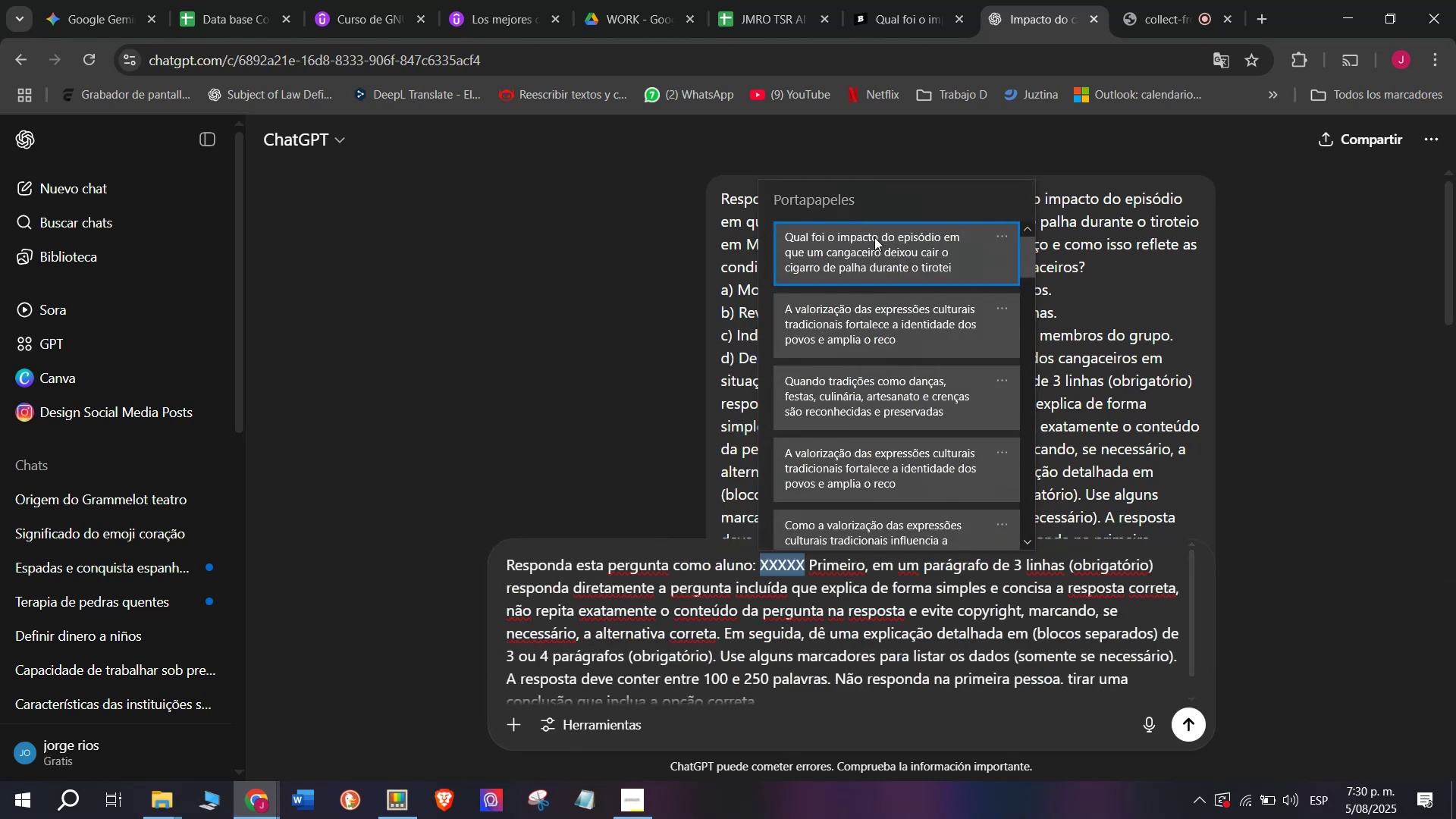 
key(Control+V)
 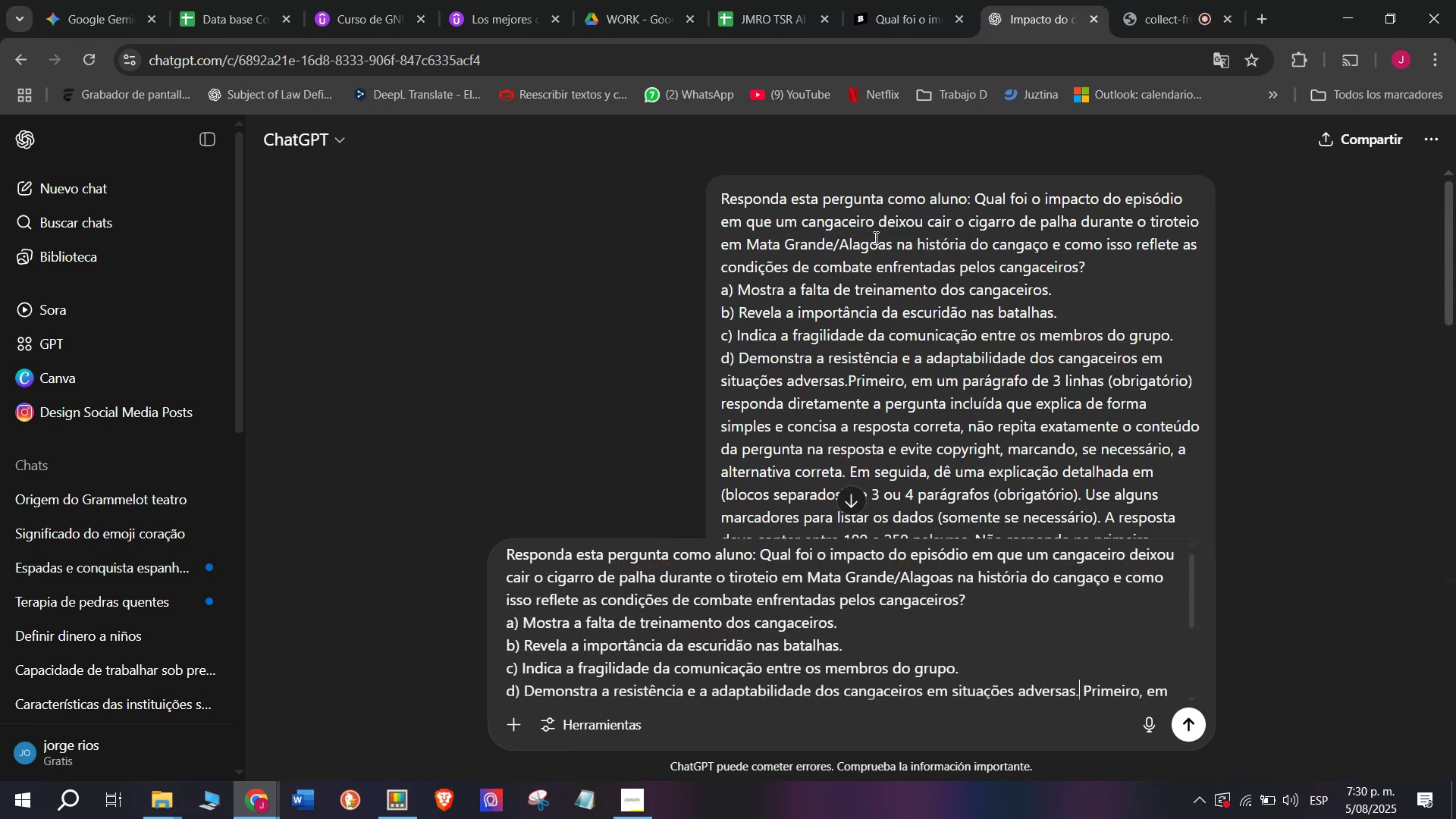 
key(Enter)
 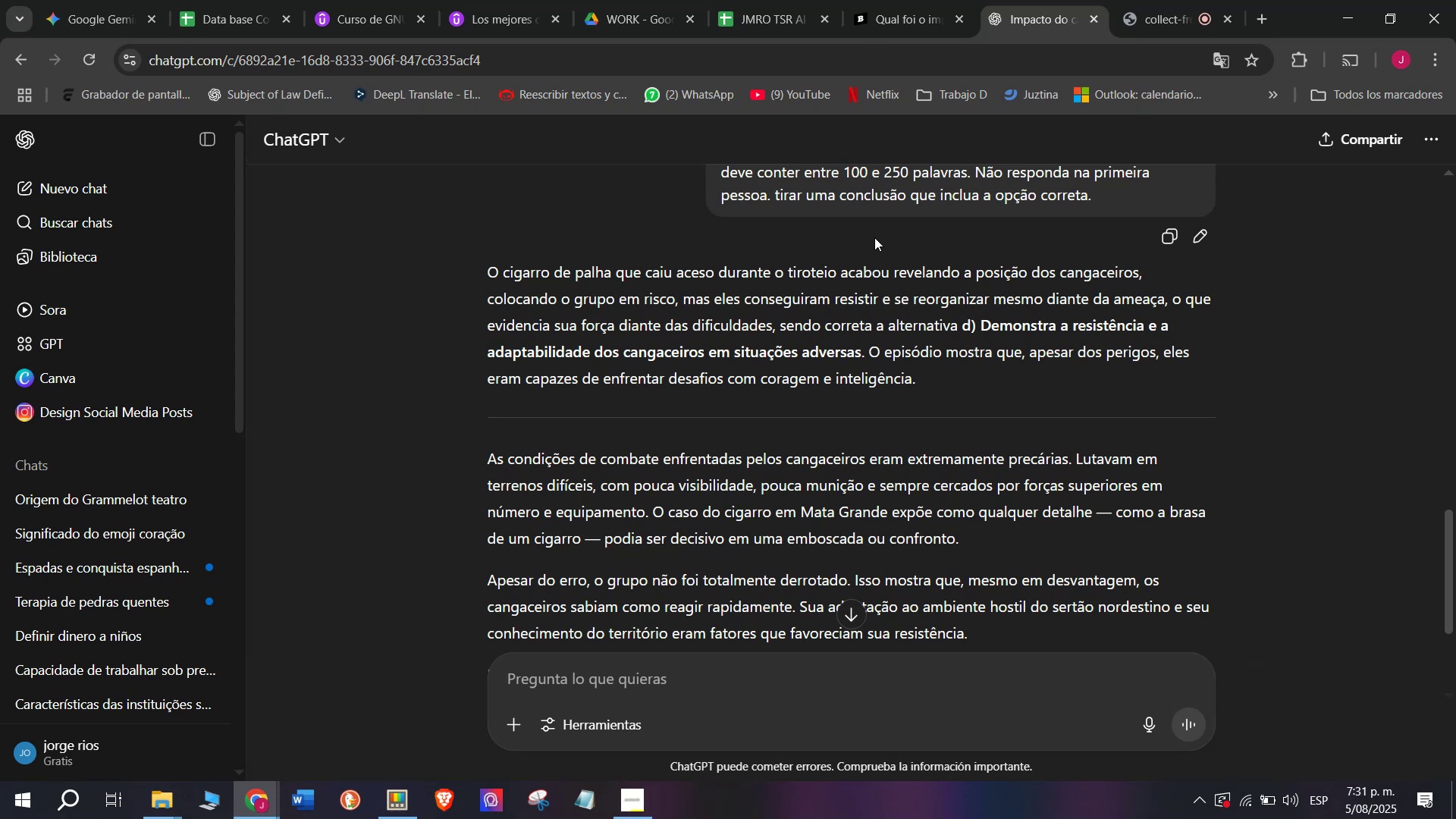 
wait(16.32)
 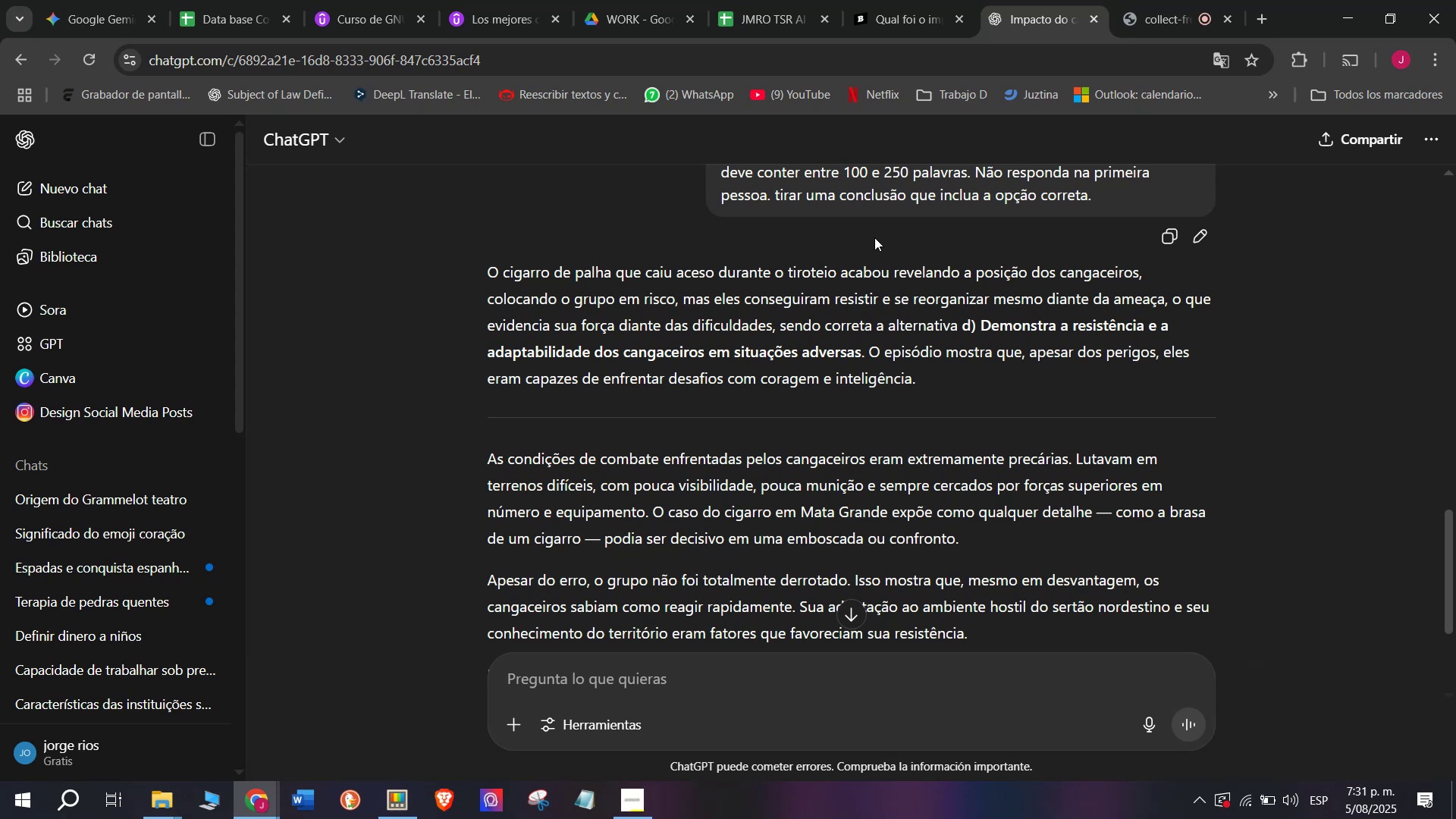 
left_click_drag(start_coordinate=[863, 356], to_coordinate=[487, 279])
 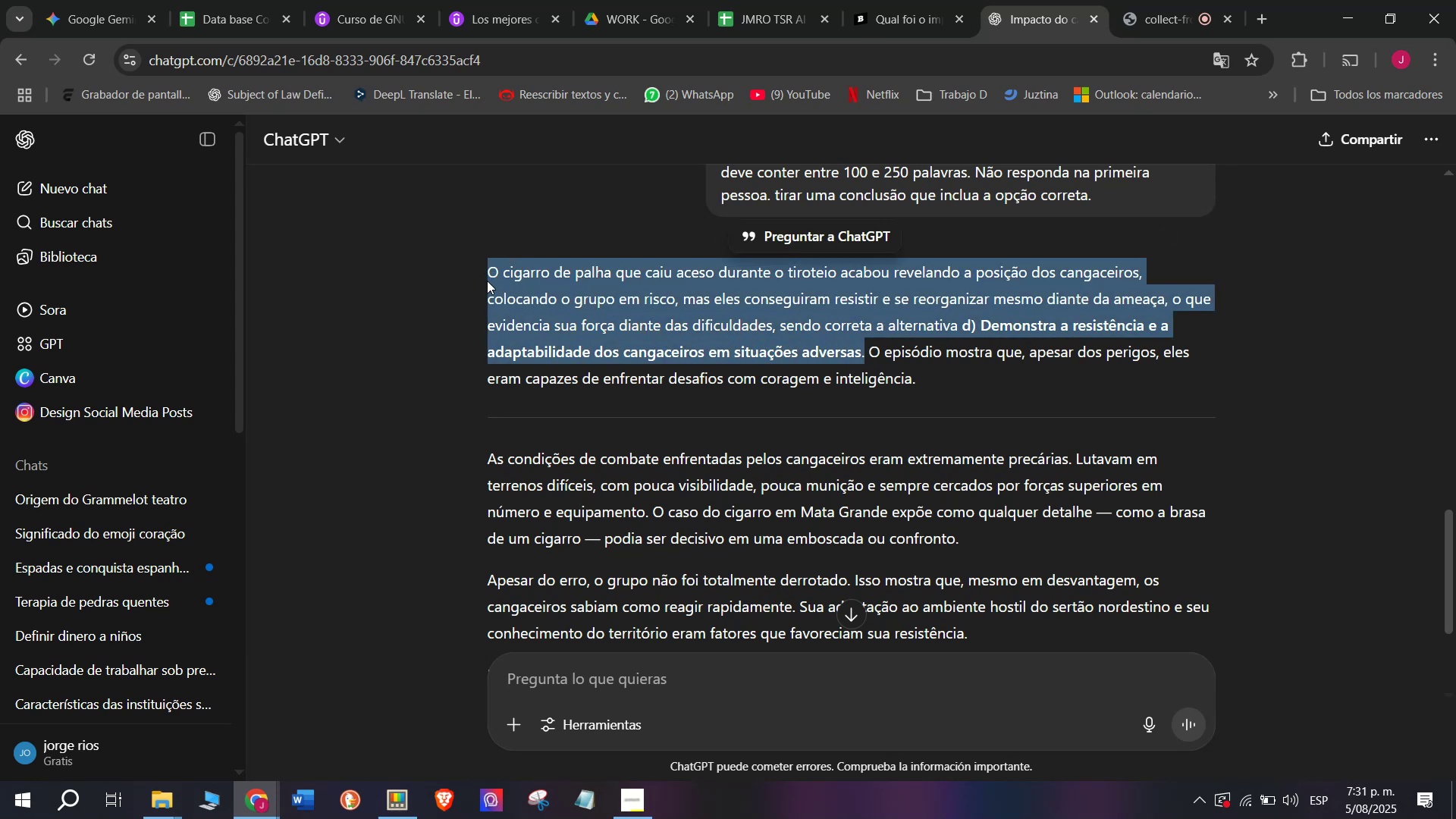 
key(Control+ControlLeft)
 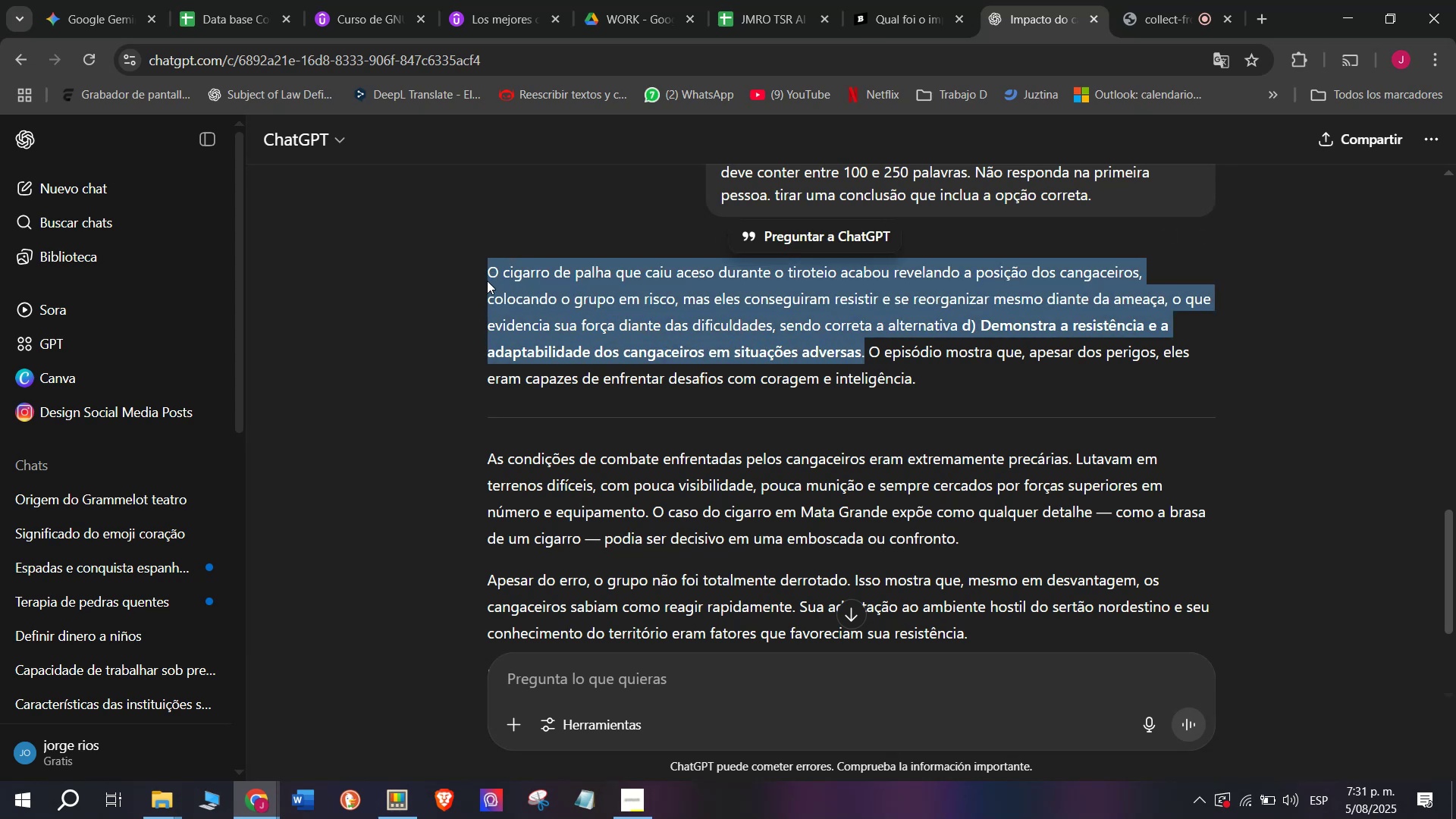 
key(Break)
 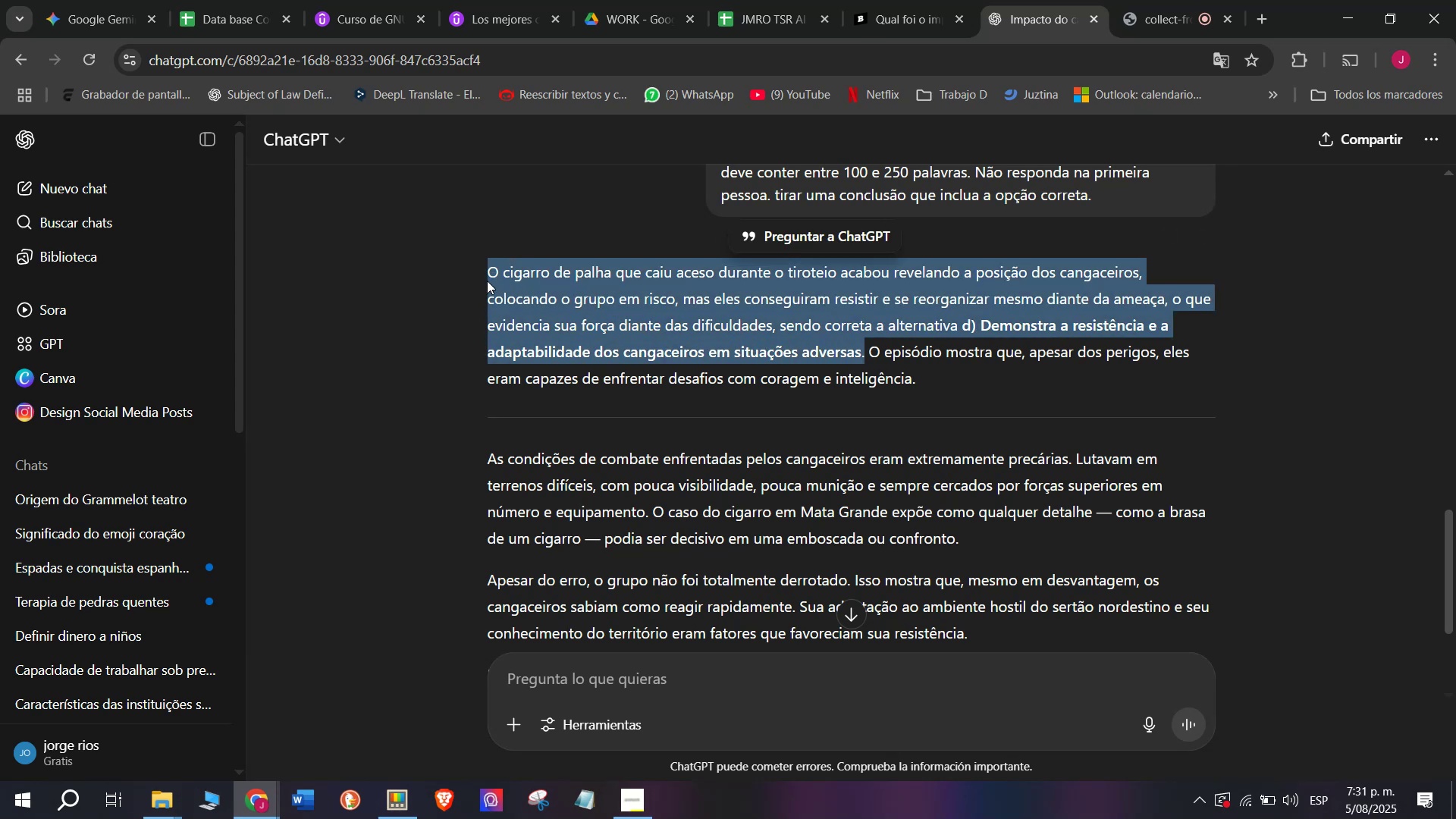 
key(Control+C)
 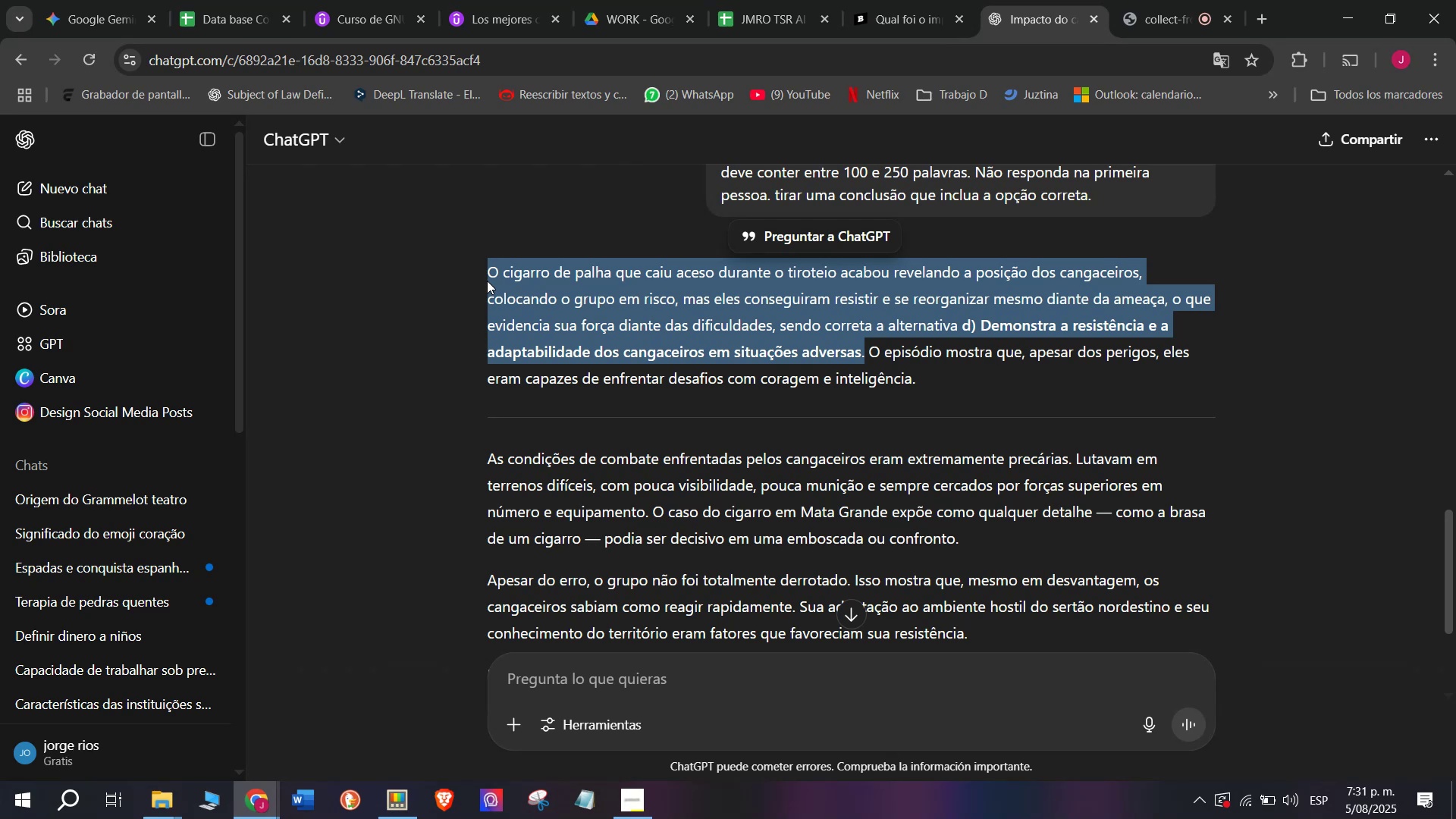 
scroll: coordinate [525, 403], scroll_direction: down, amount: 1.0
 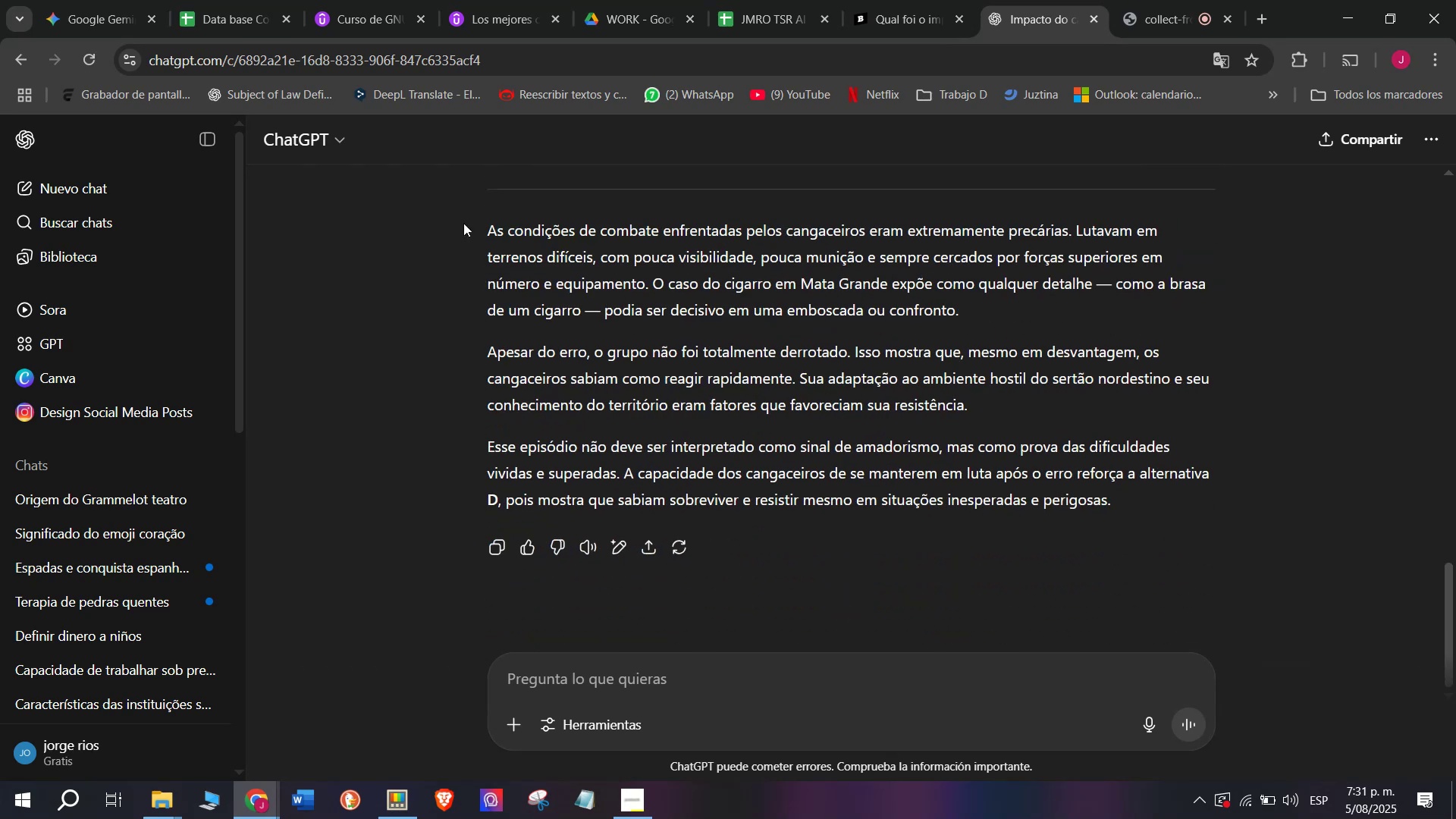 
left_click_drag(start_coordinate=[463, 223], to_coordinate=[999, 409])
 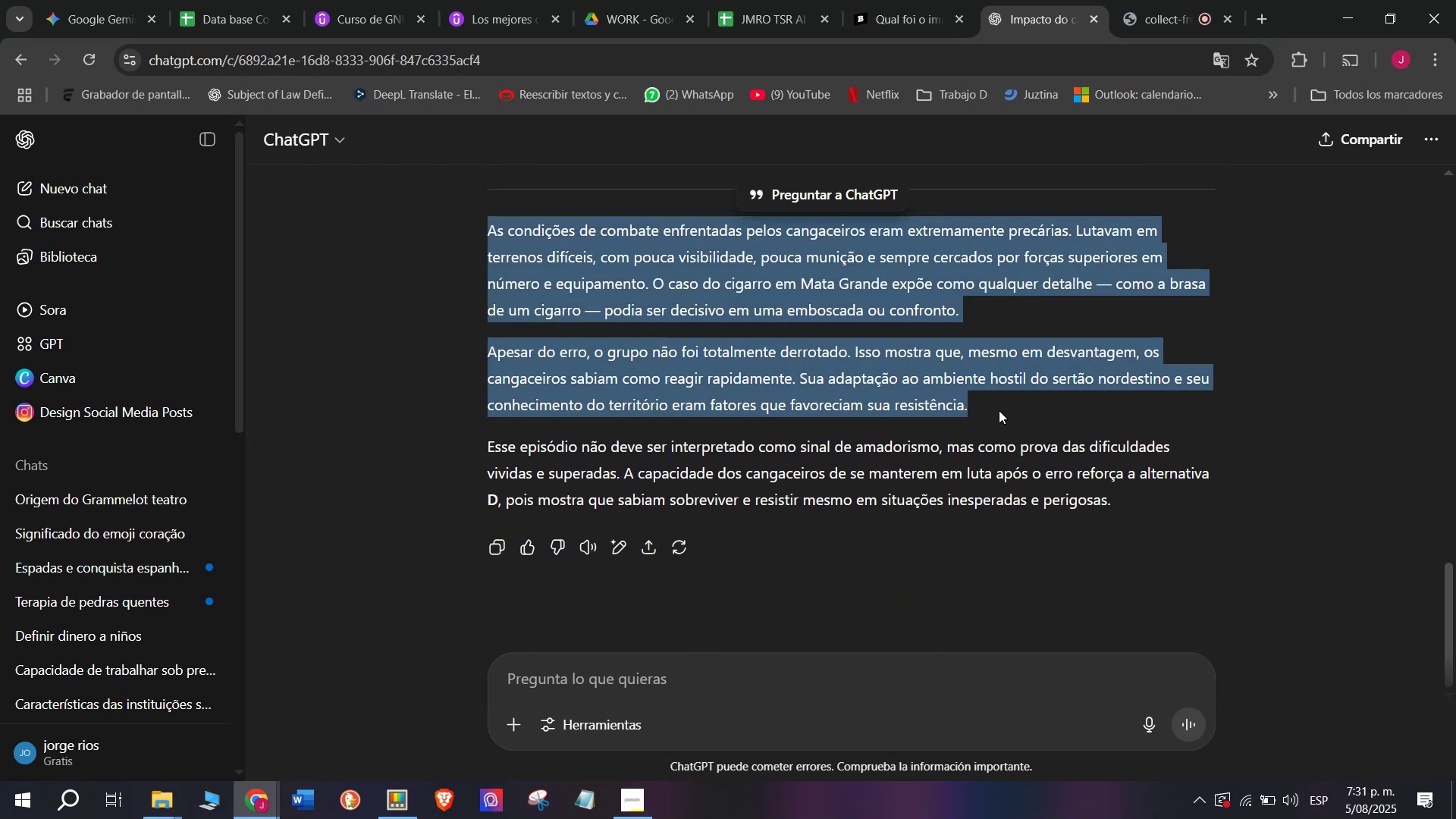 
key(Control+ControlLeft)
 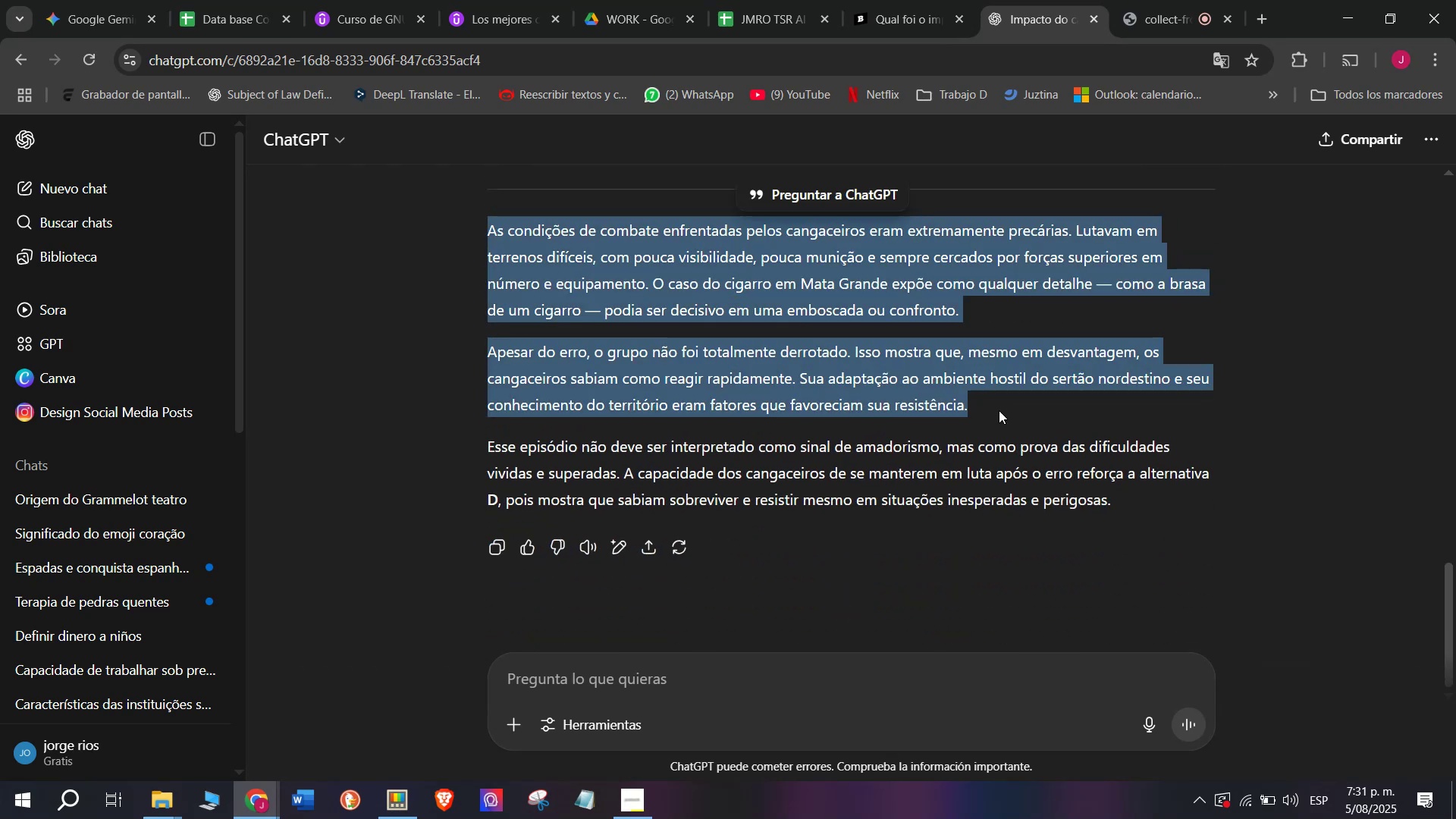 
key(Break)
 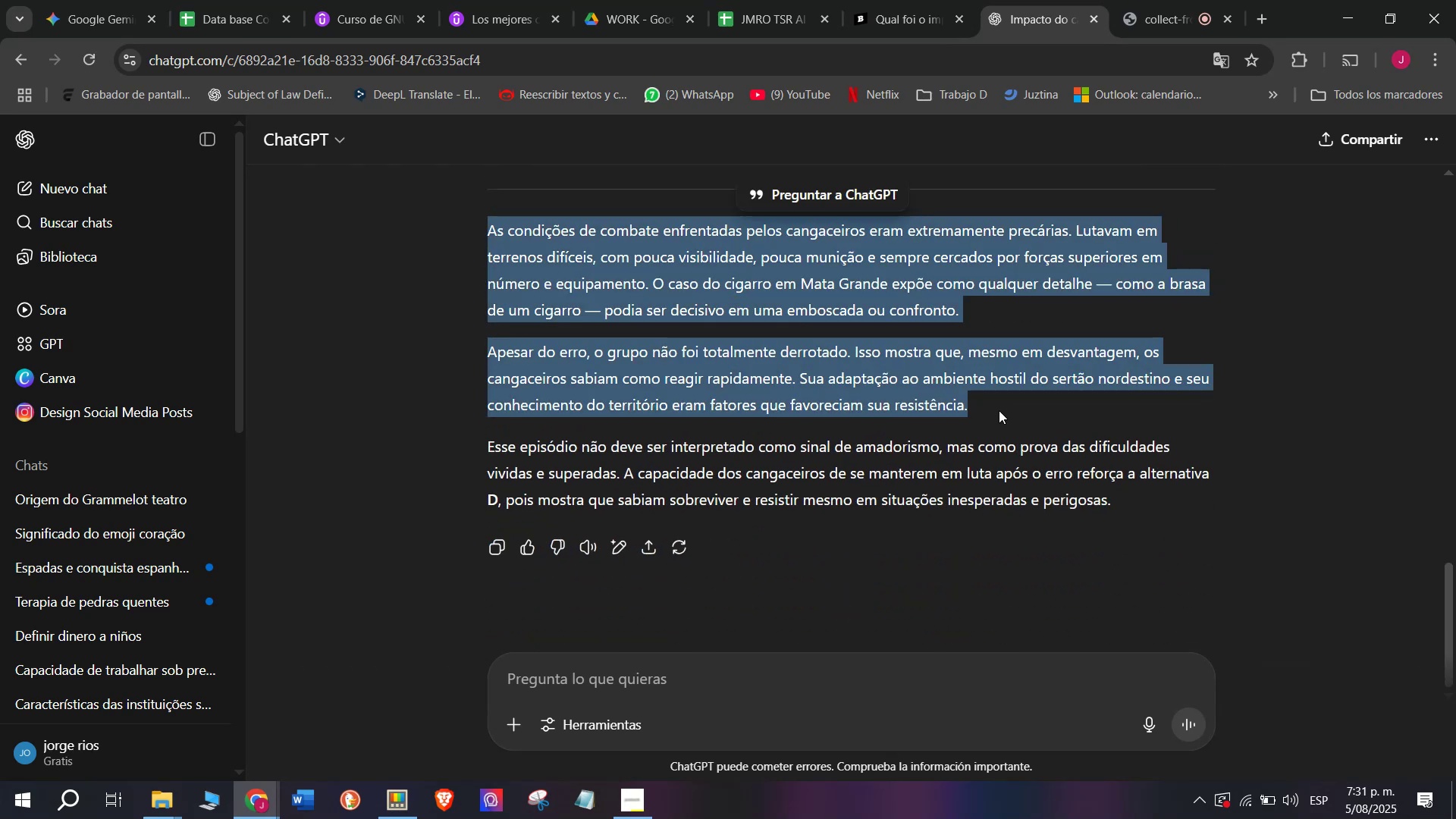 
key(Control+C)
 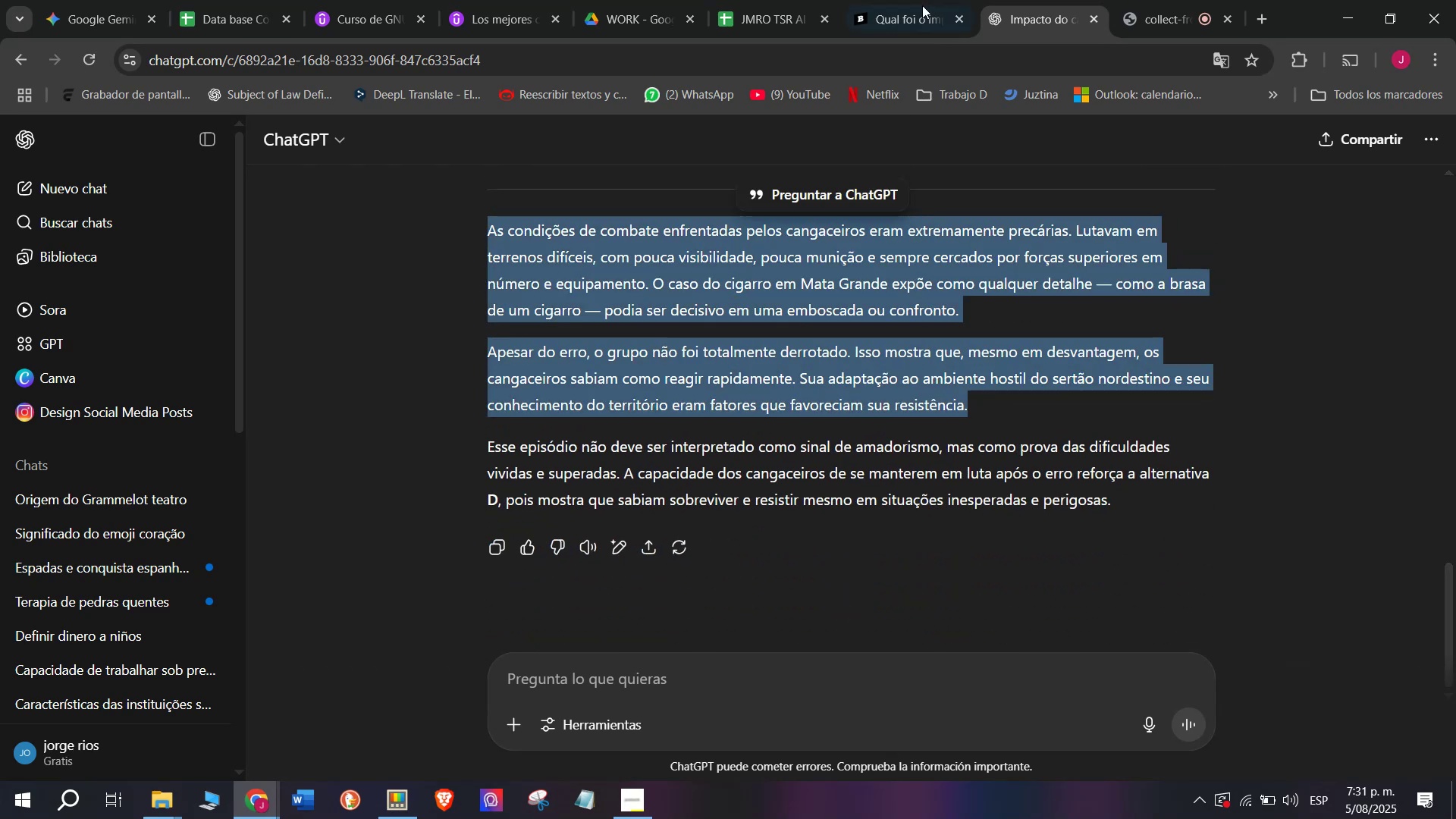 
left_click([805, 0])
 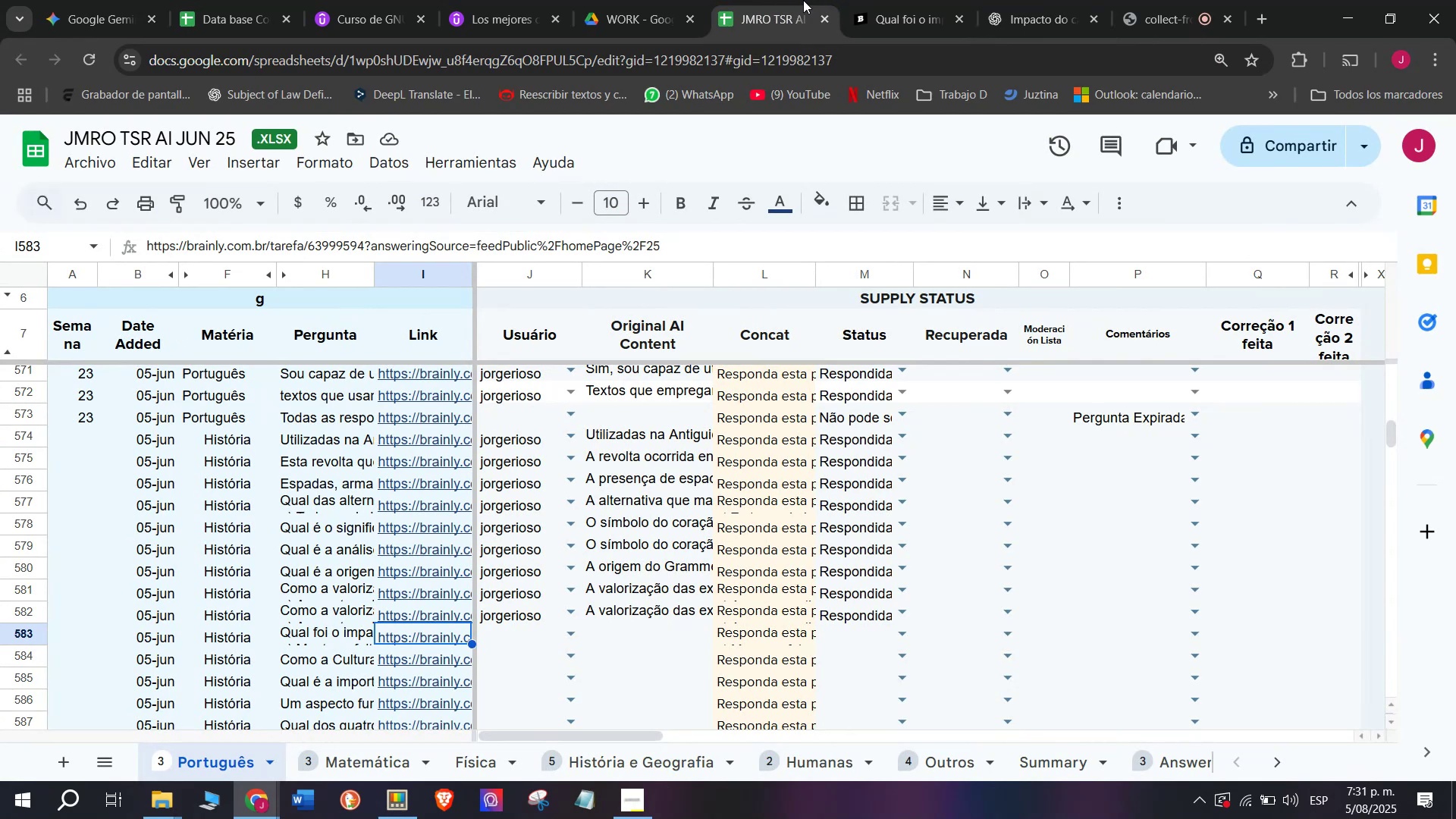 
wait(7.26)
 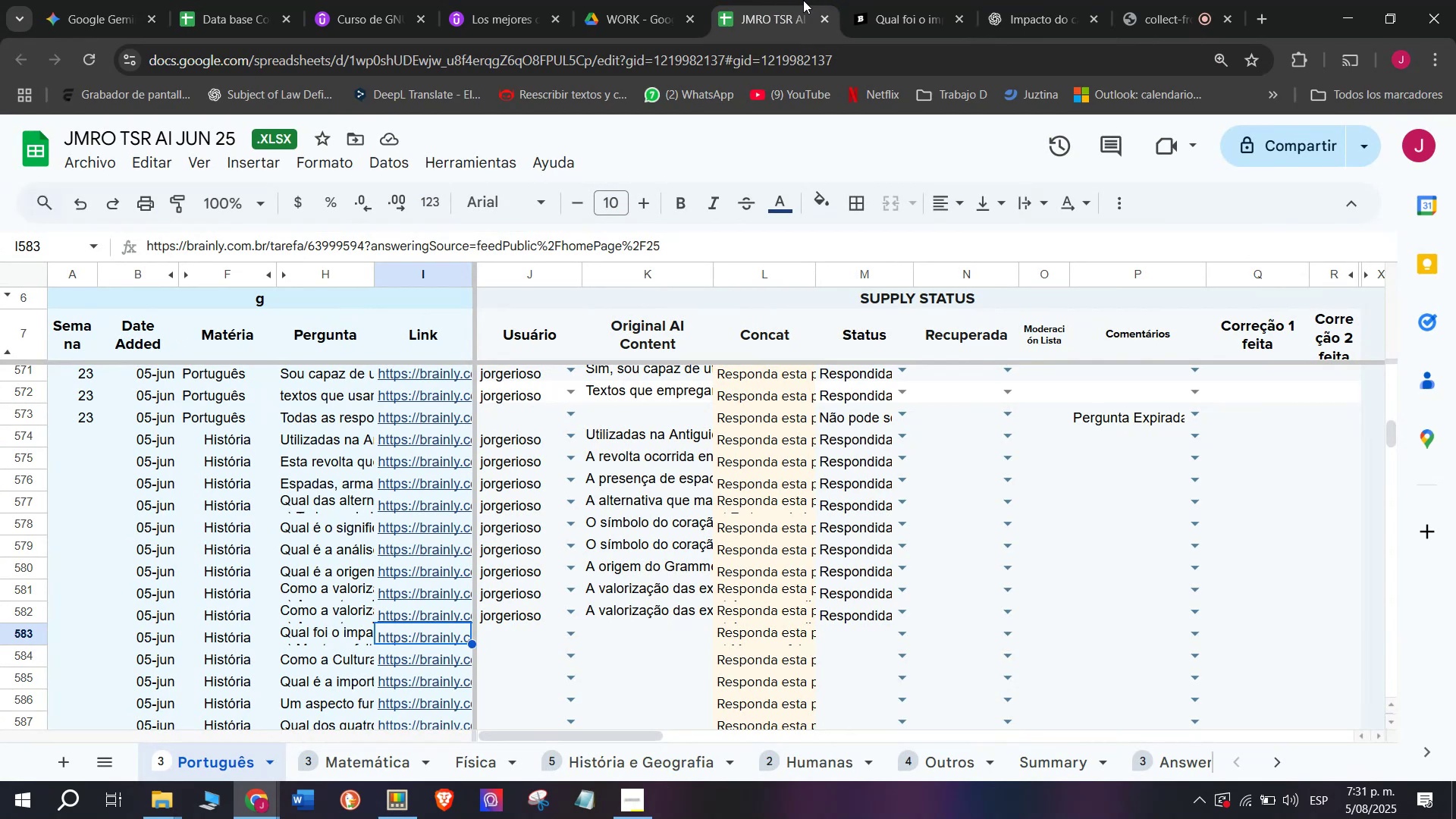 
left_click([518, 633])
 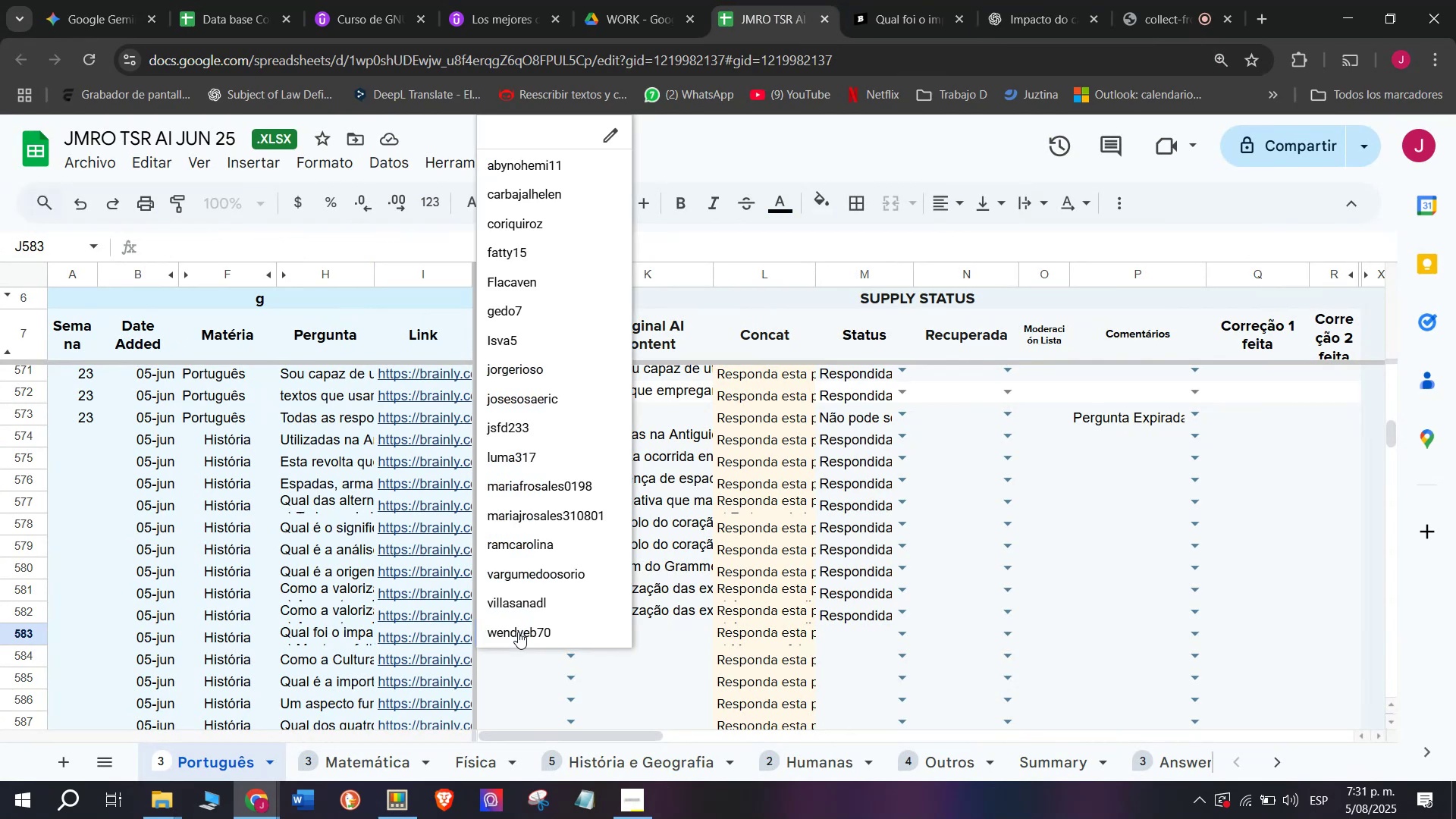 
left_click([520, 673])
 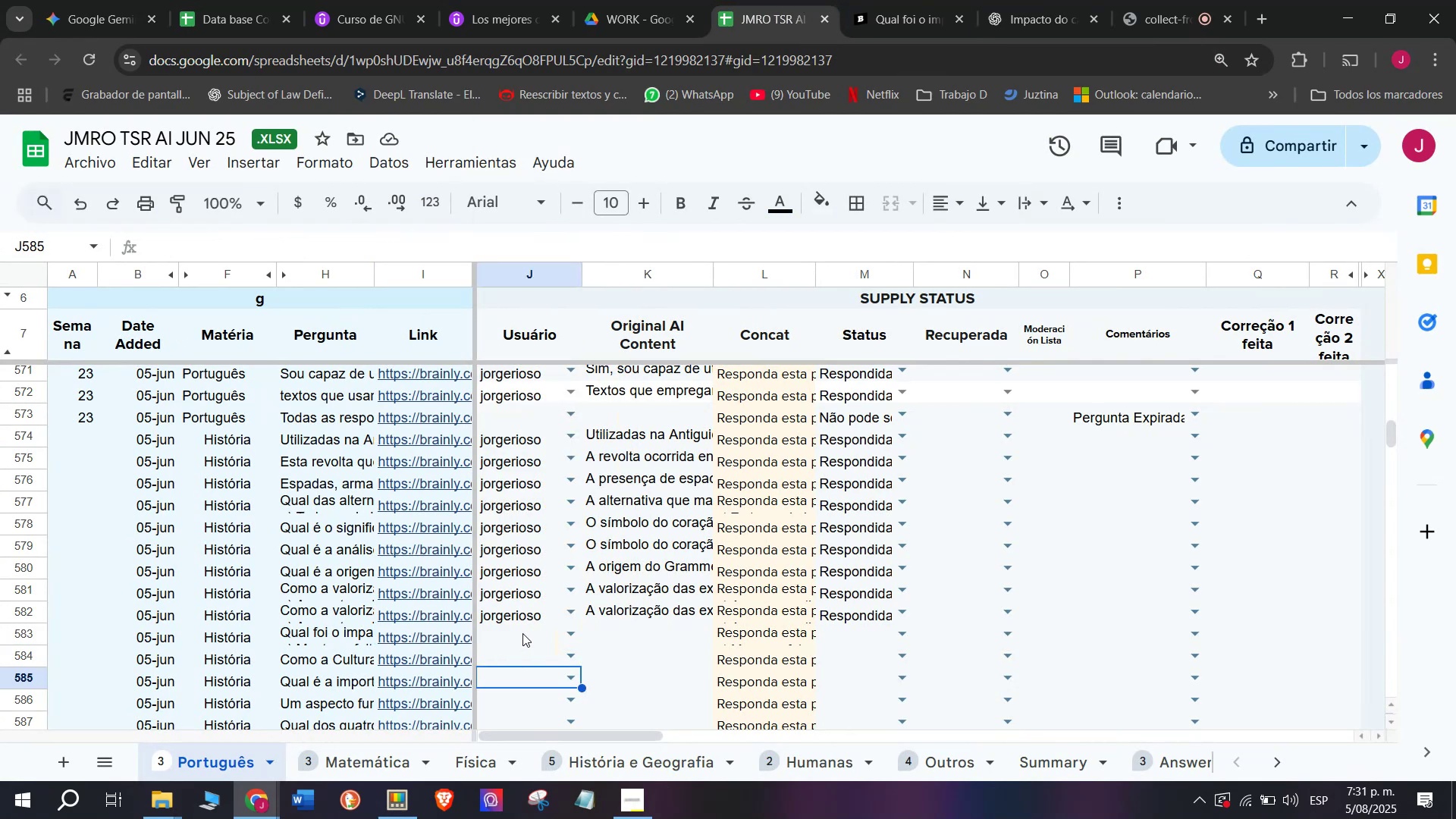 
left_click([522, 632])
 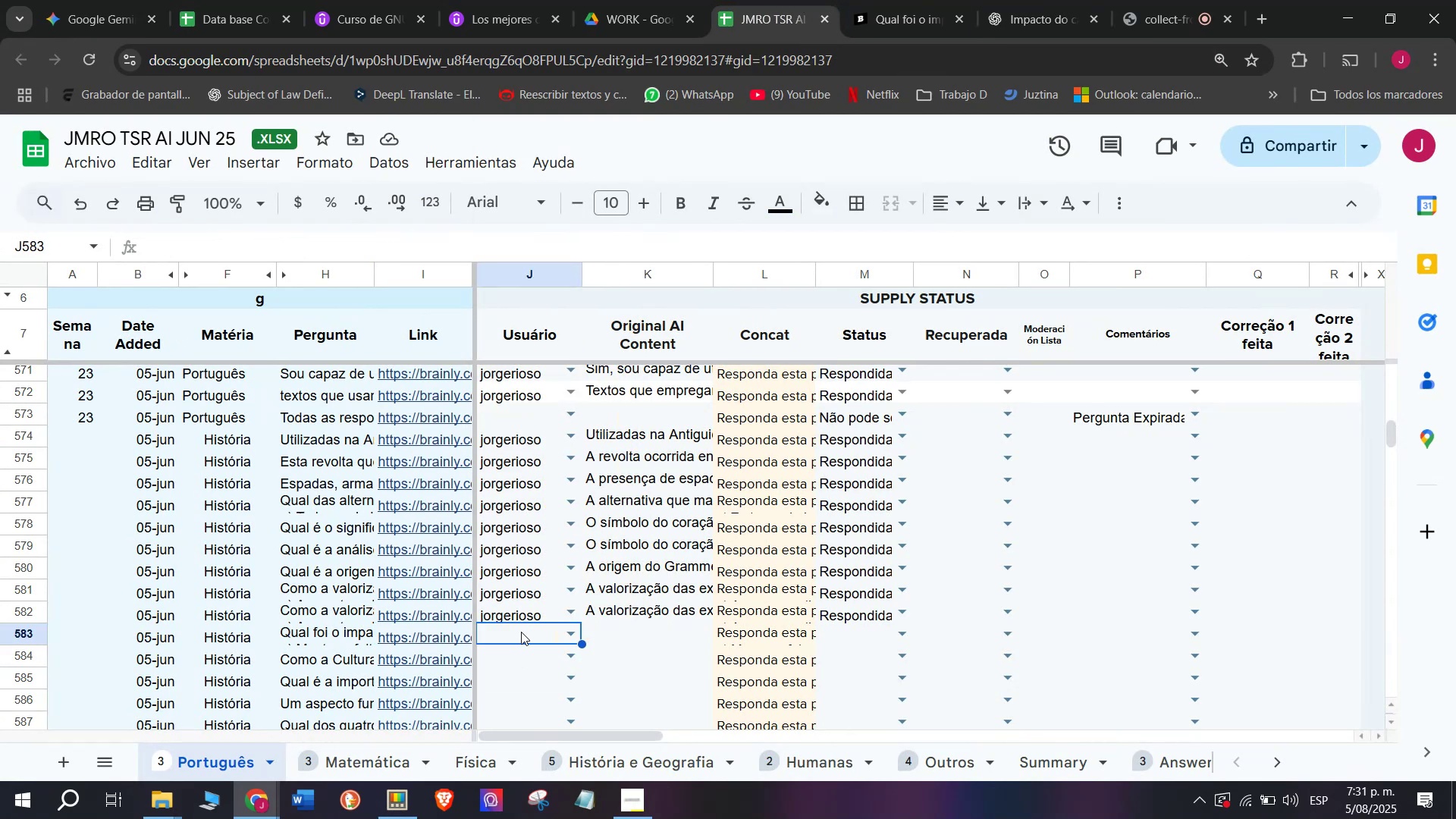 
key(J)
 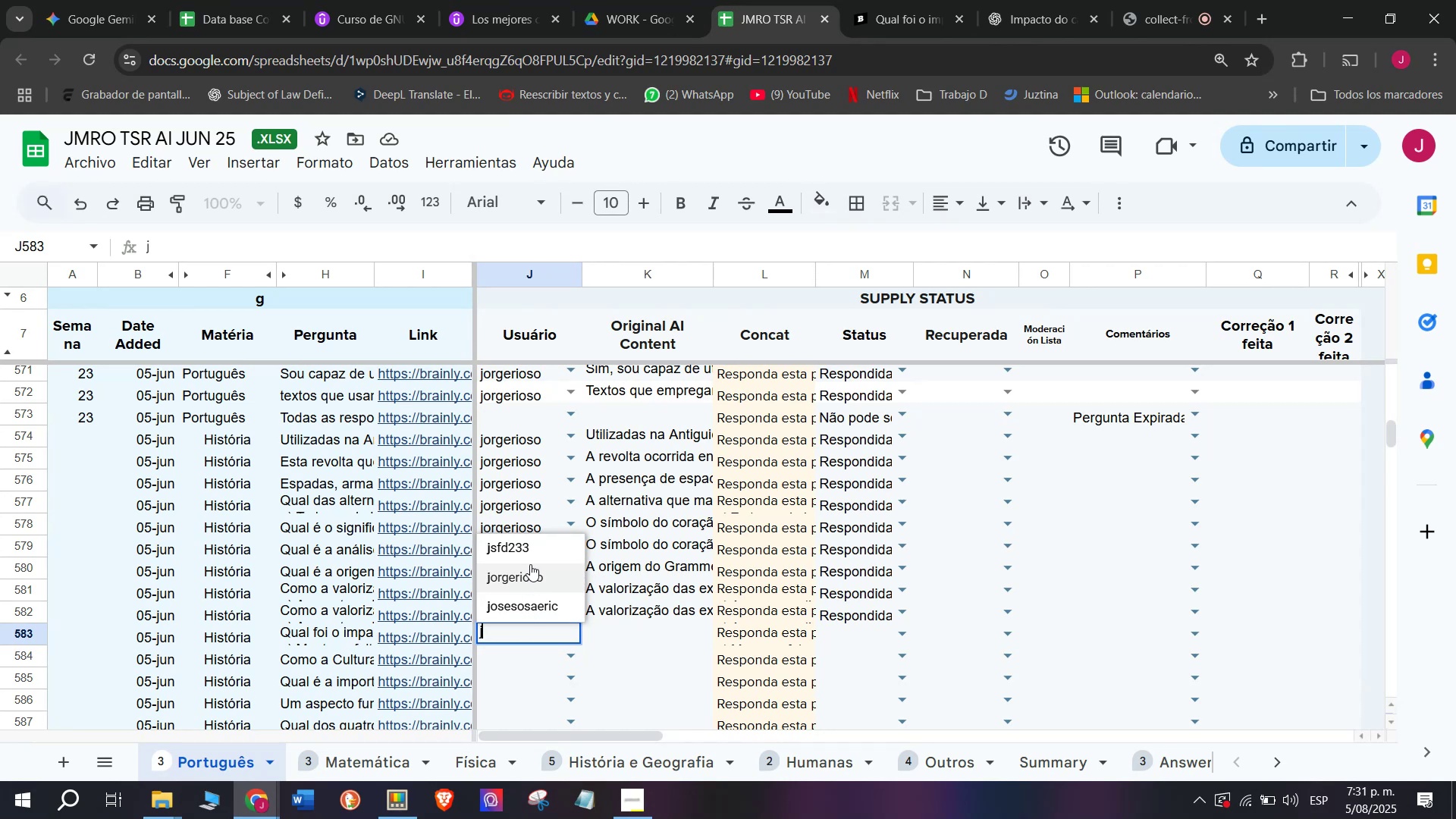 
left_click([530, 564])
 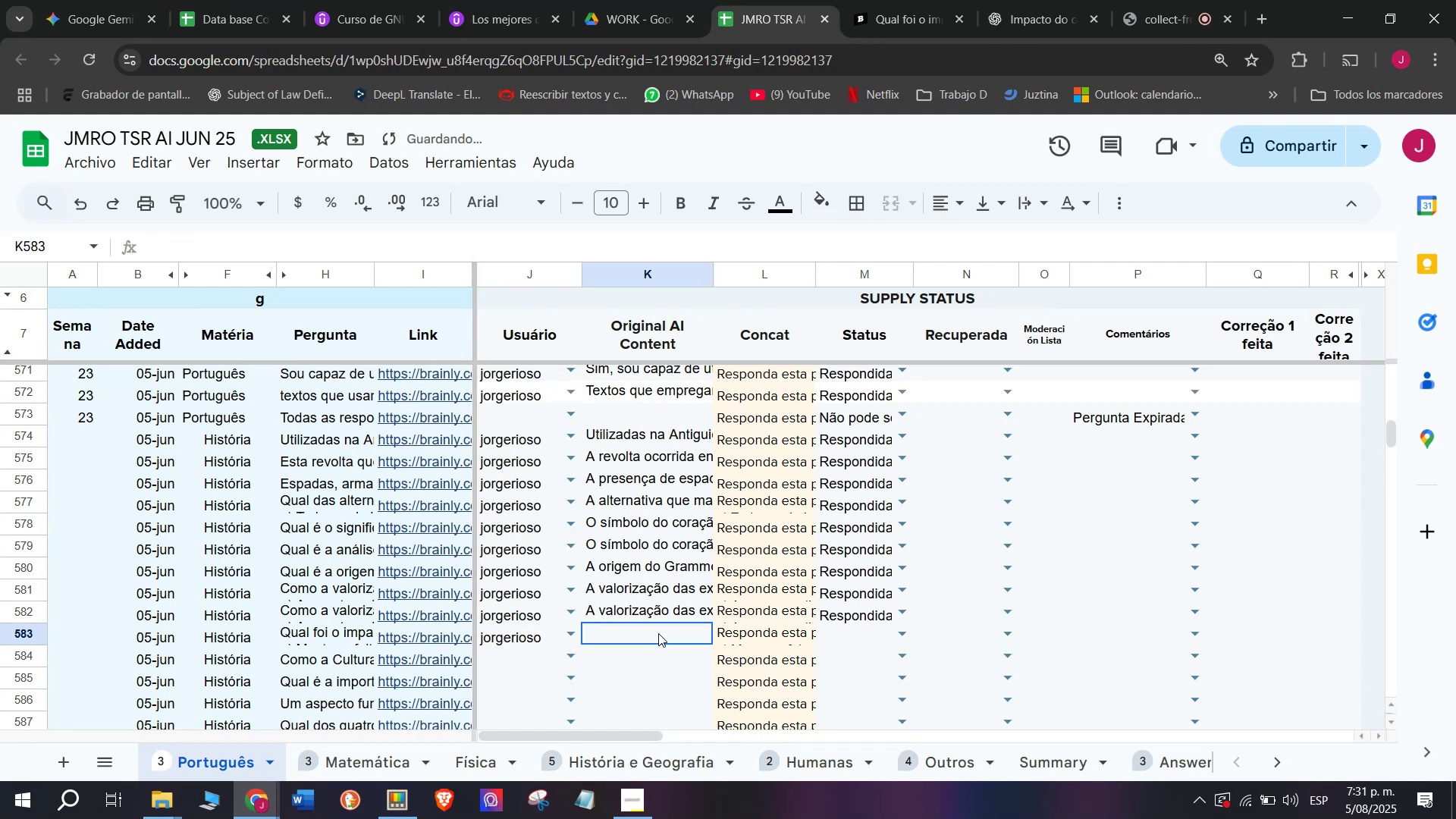 
double_click([658, 633])
 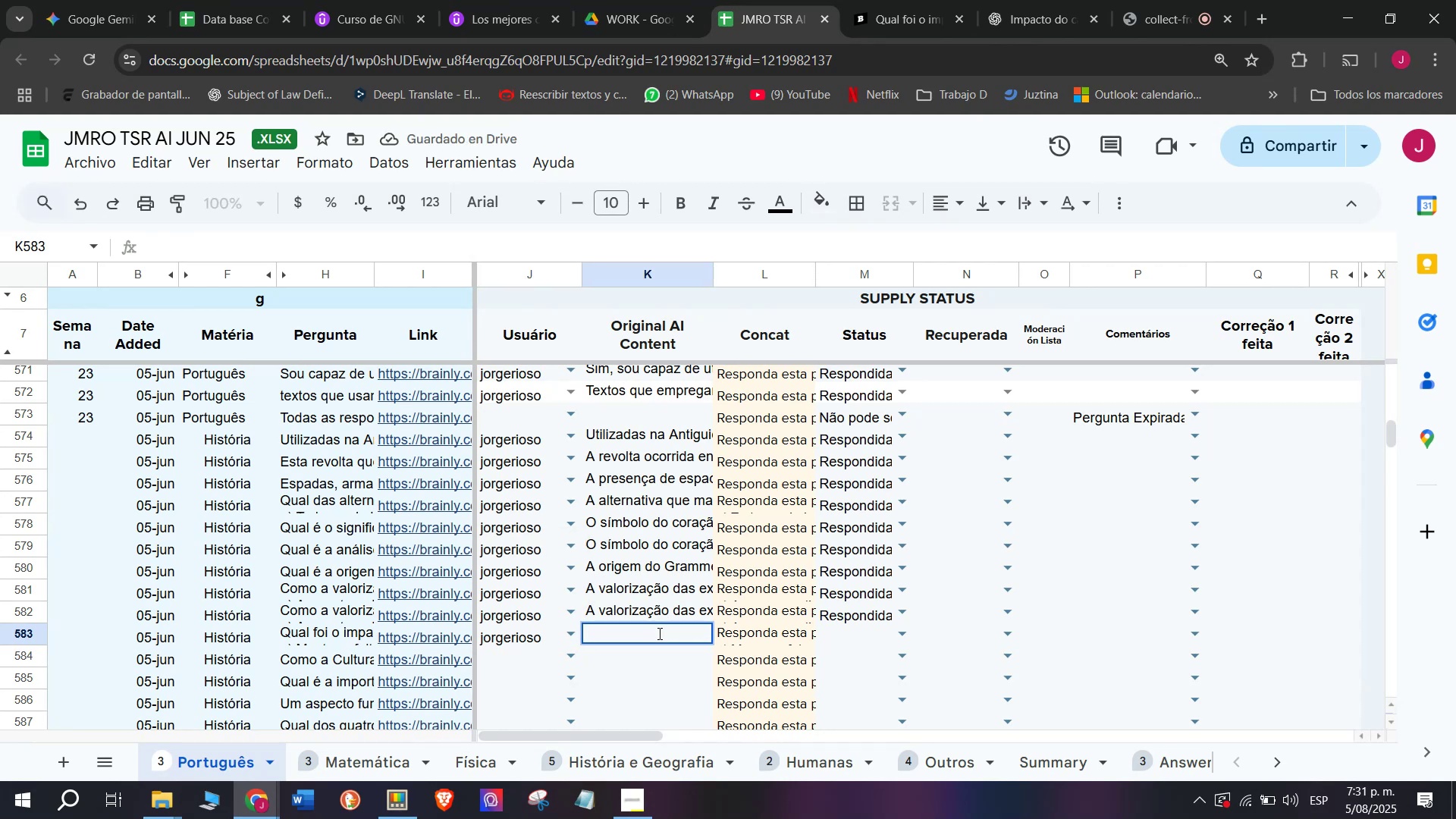 
wait(5.51)
 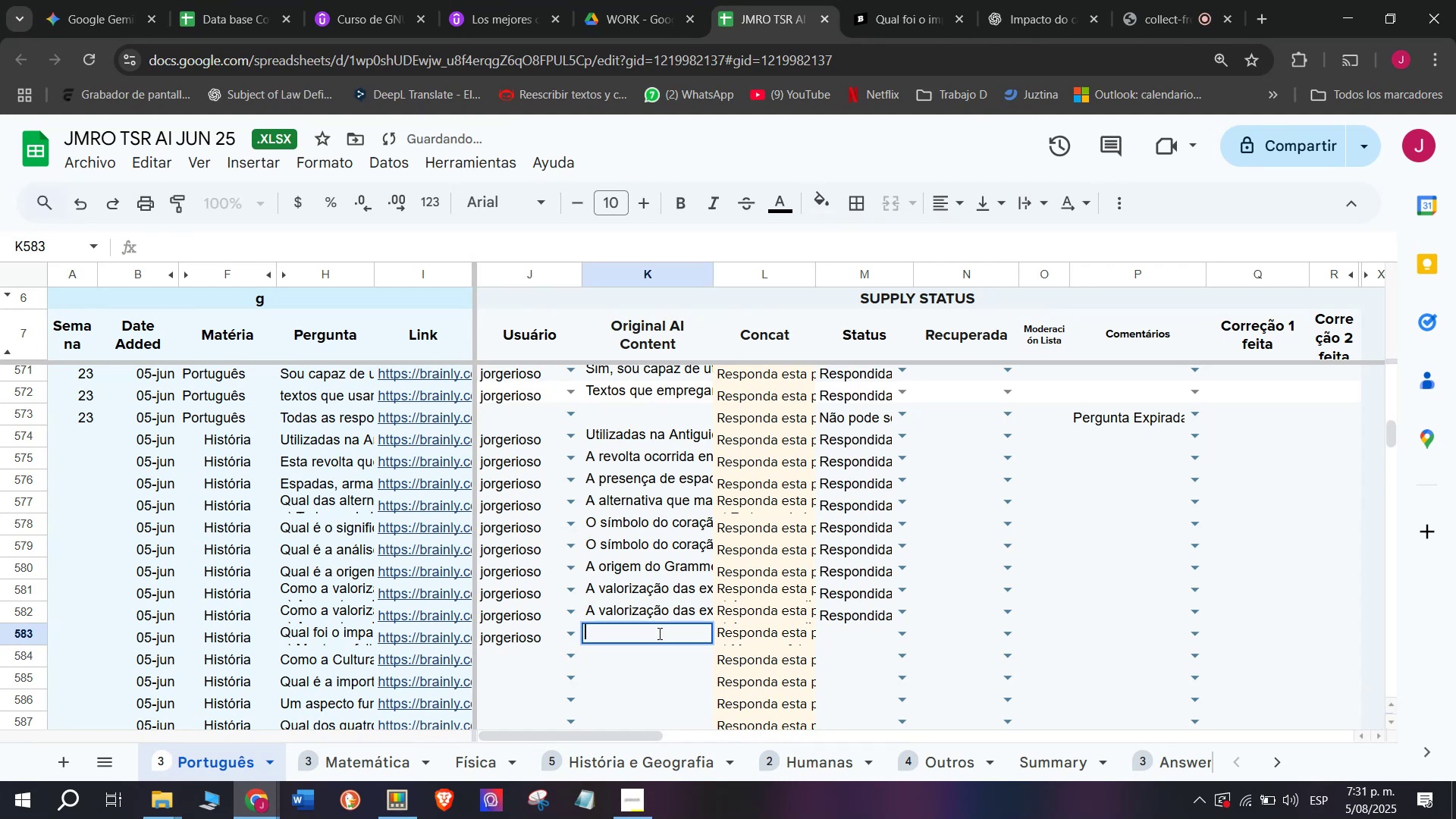 
key(Meta+MetaLeft)
 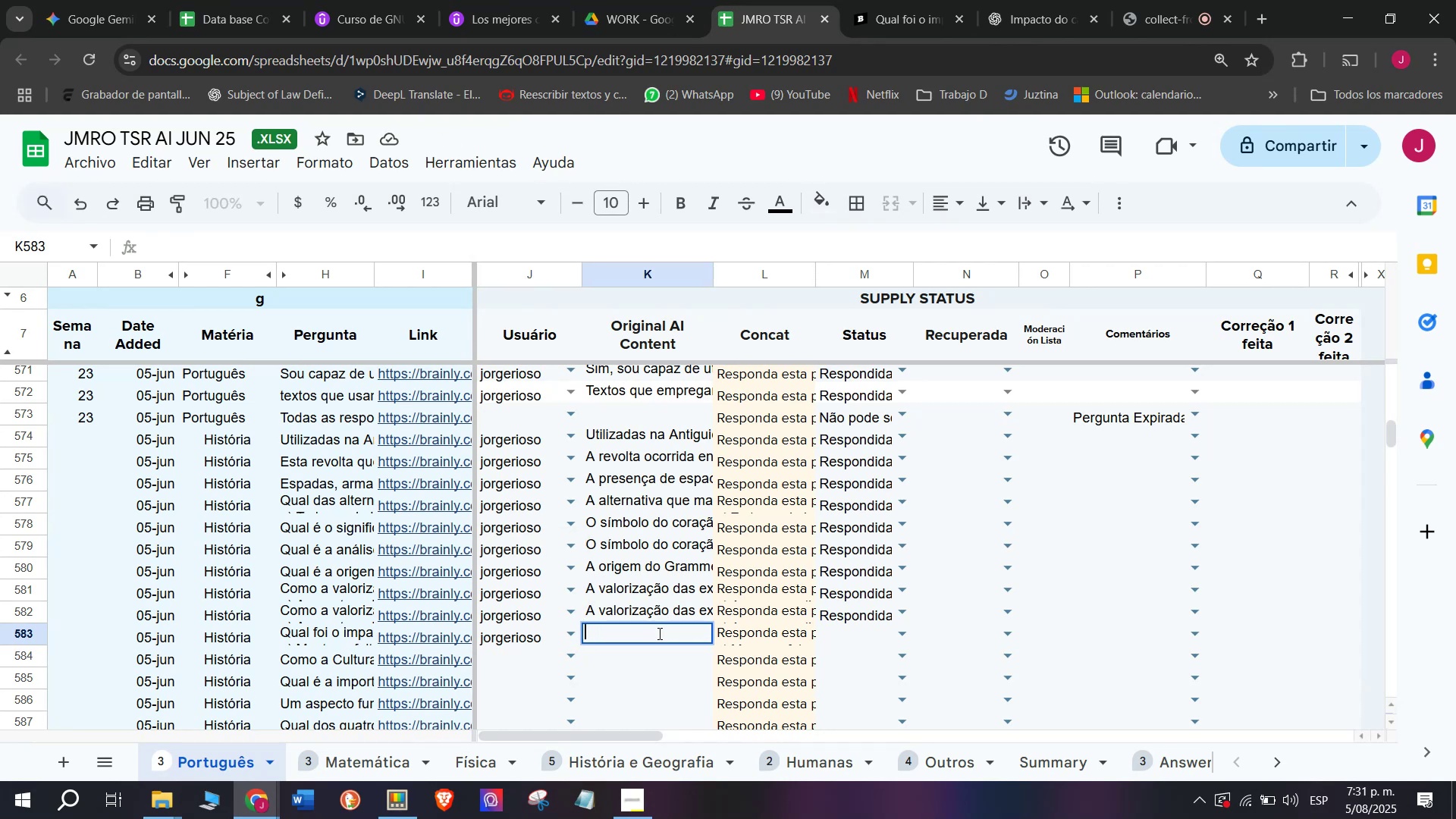 
key(C)
 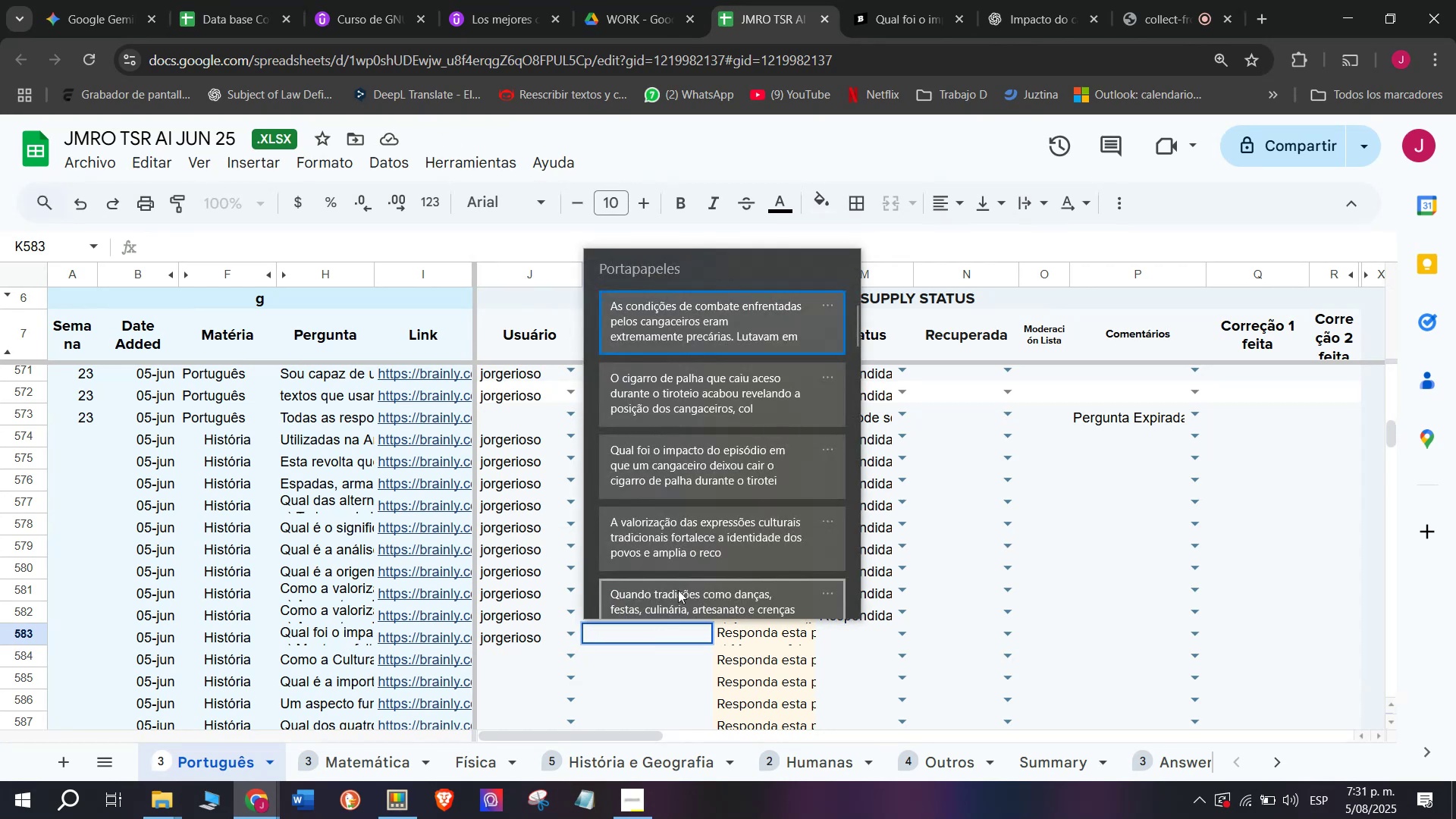 
key(Meta+V)
 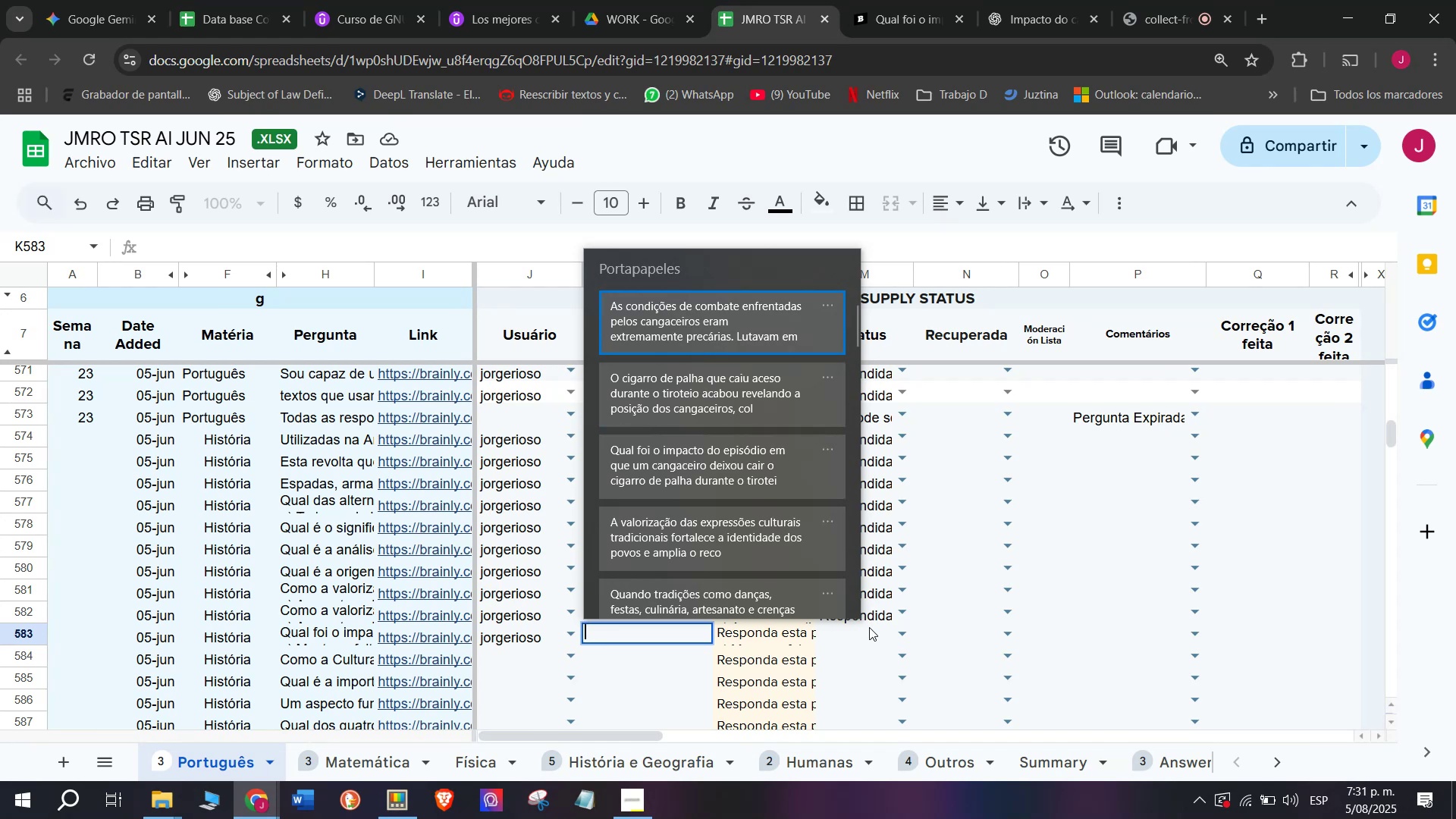 
double_click([904, 642])
 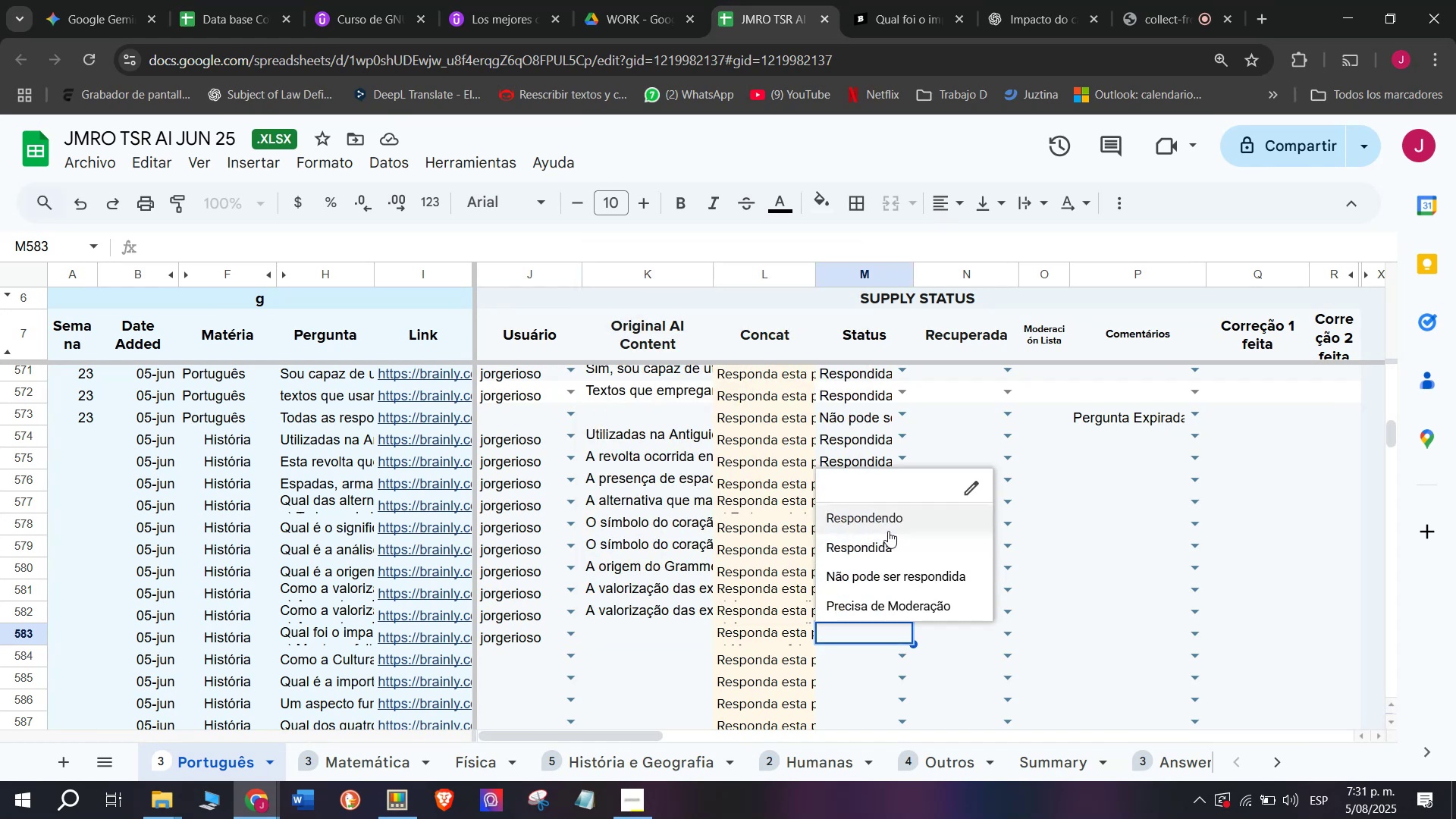 
left_click([888, 522])
 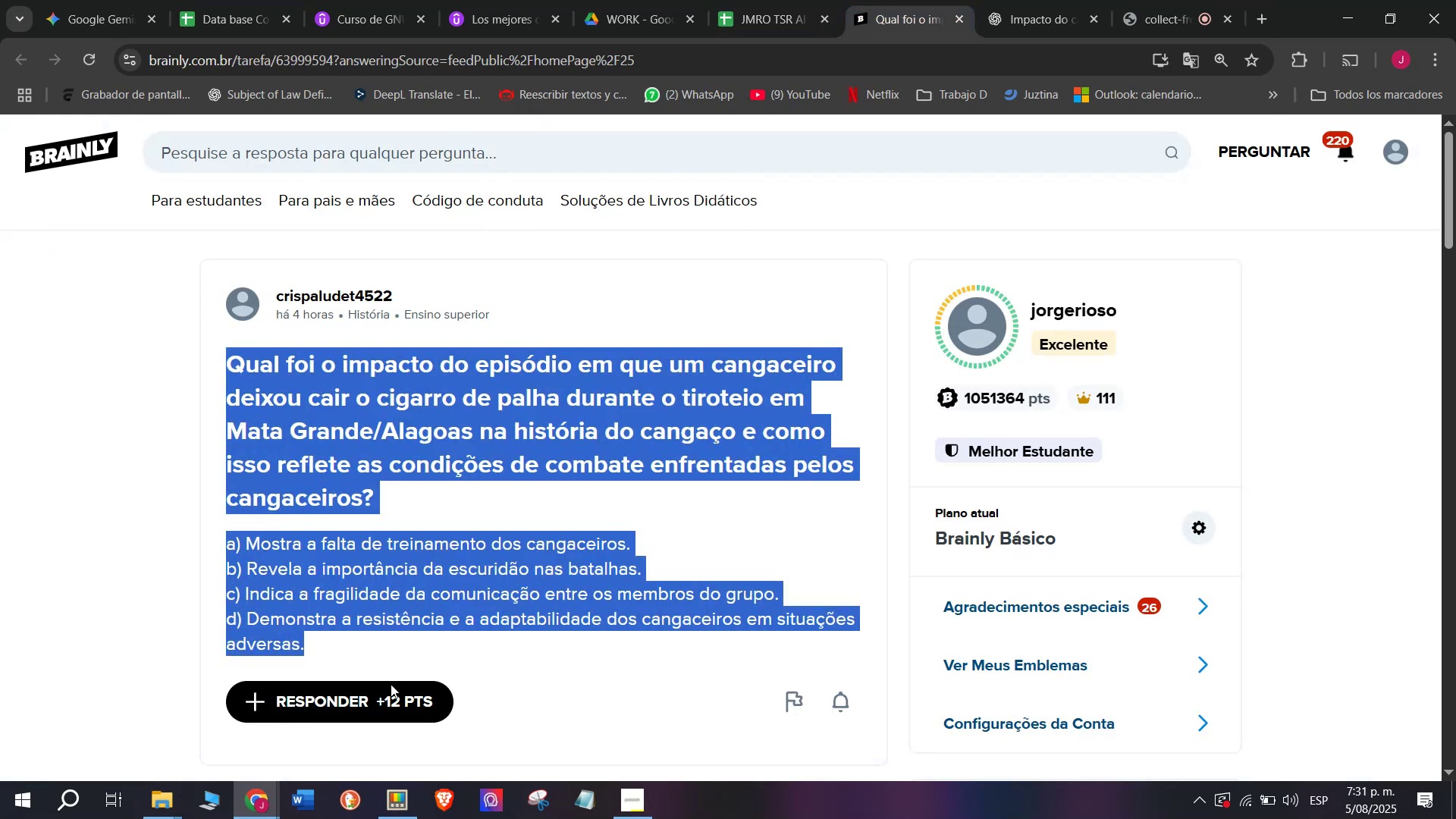 
double_click([378, 706])
 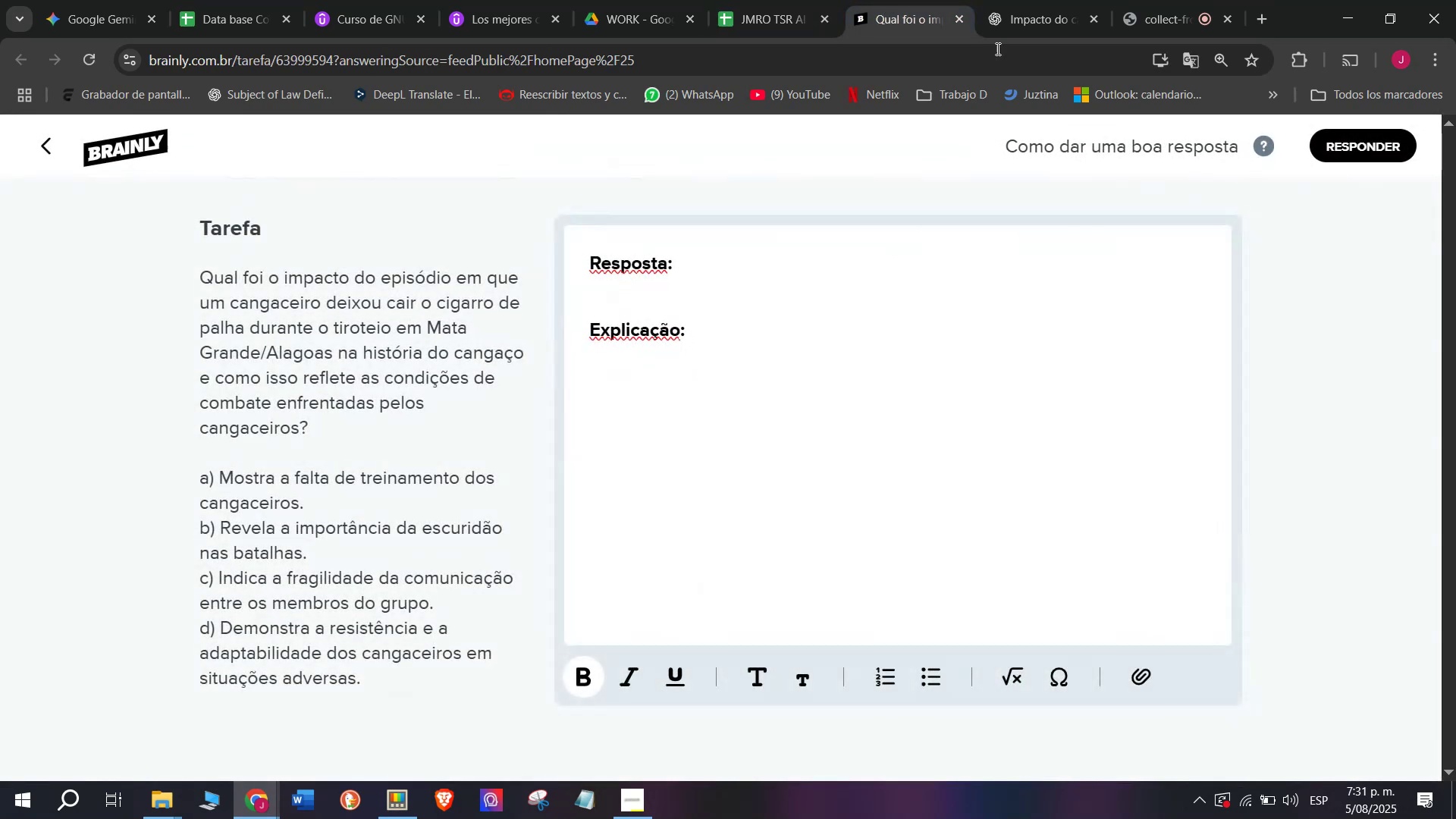 
left_click([1034, 0])
 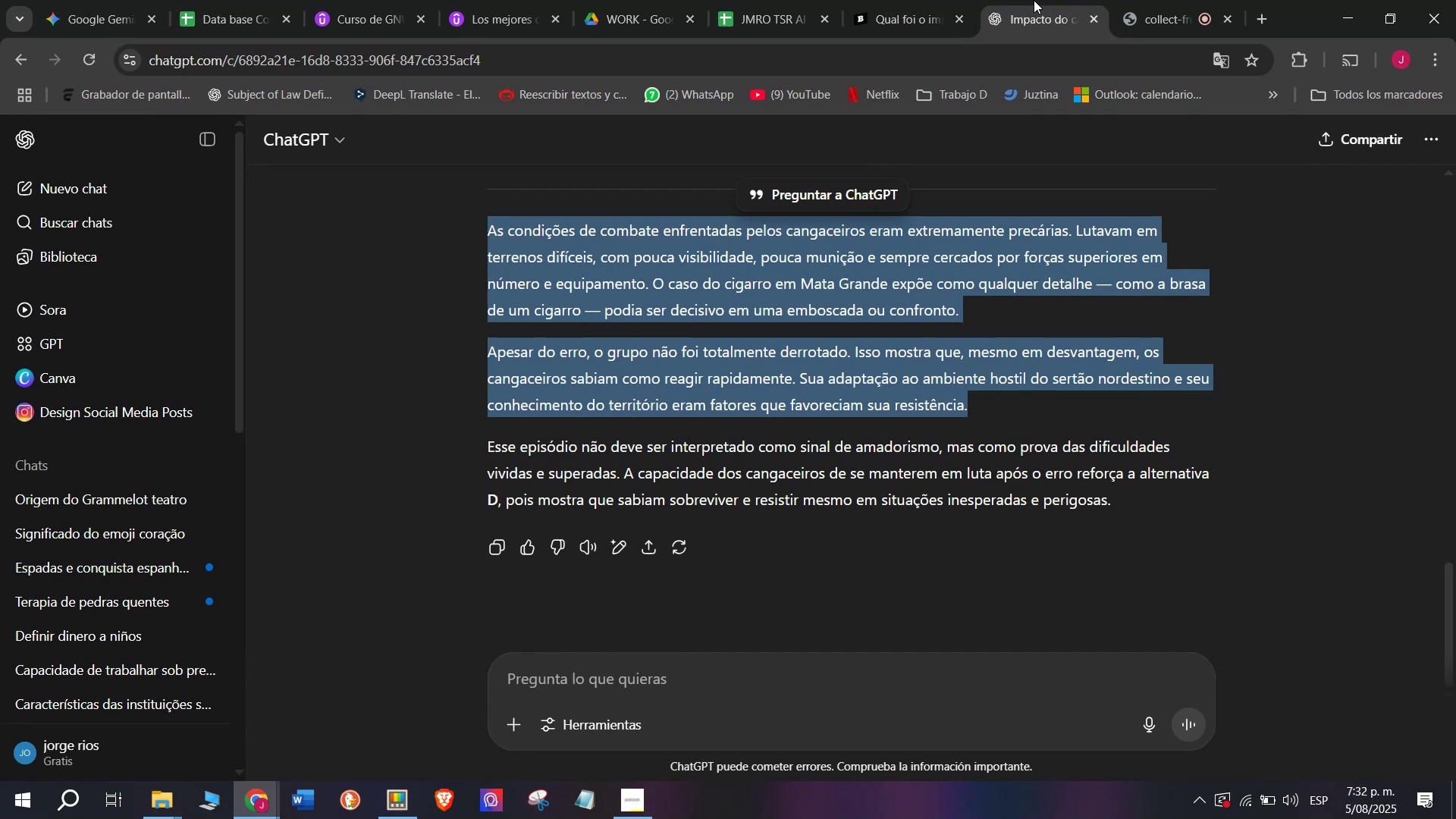 
wait(8.33)
 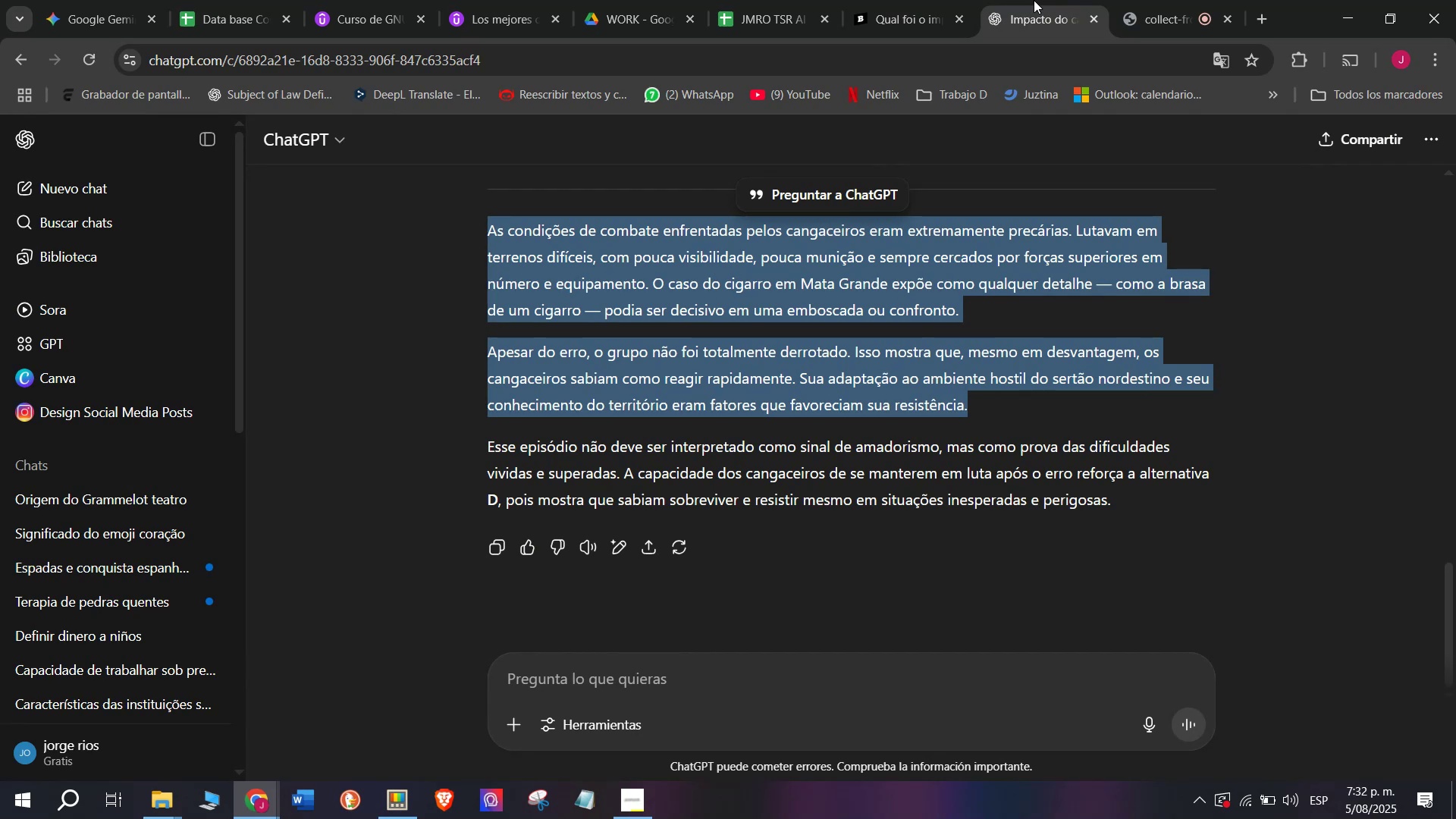 
scroll: coordinate [1052, 285], scroll_direction: up, amount: 2.0
 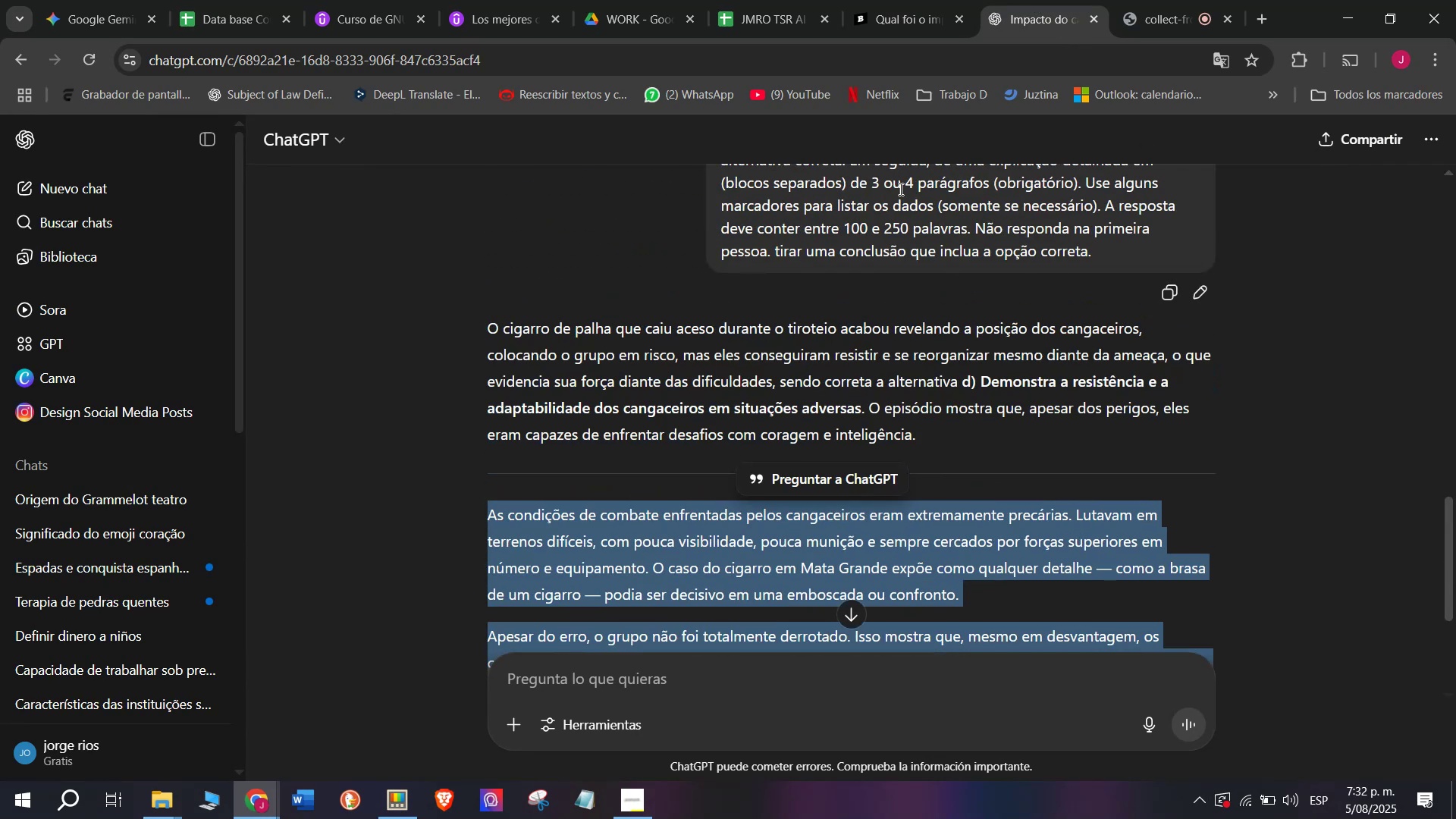 
left_click([798, 0])
 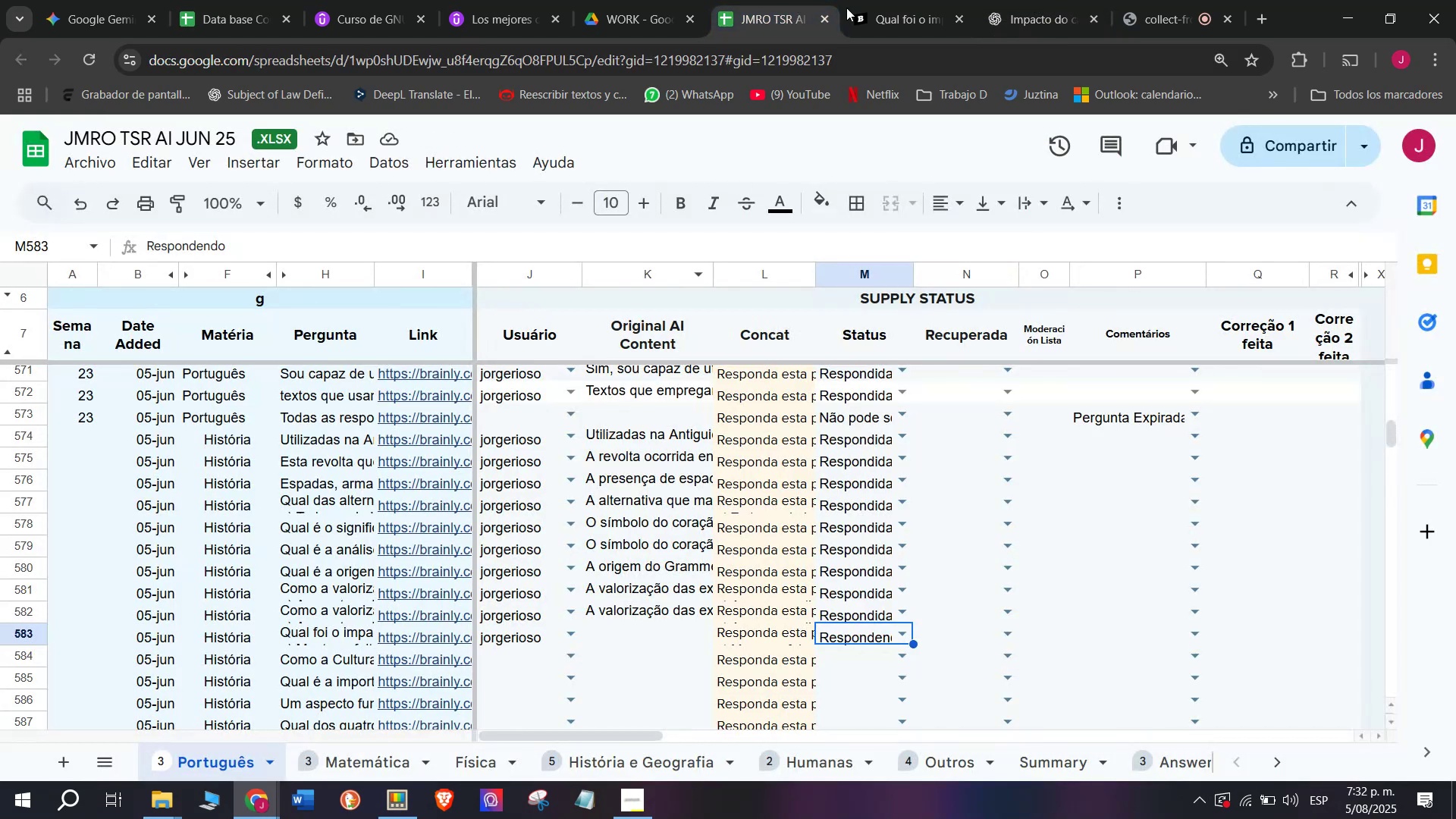 
left_click([908, 0])
 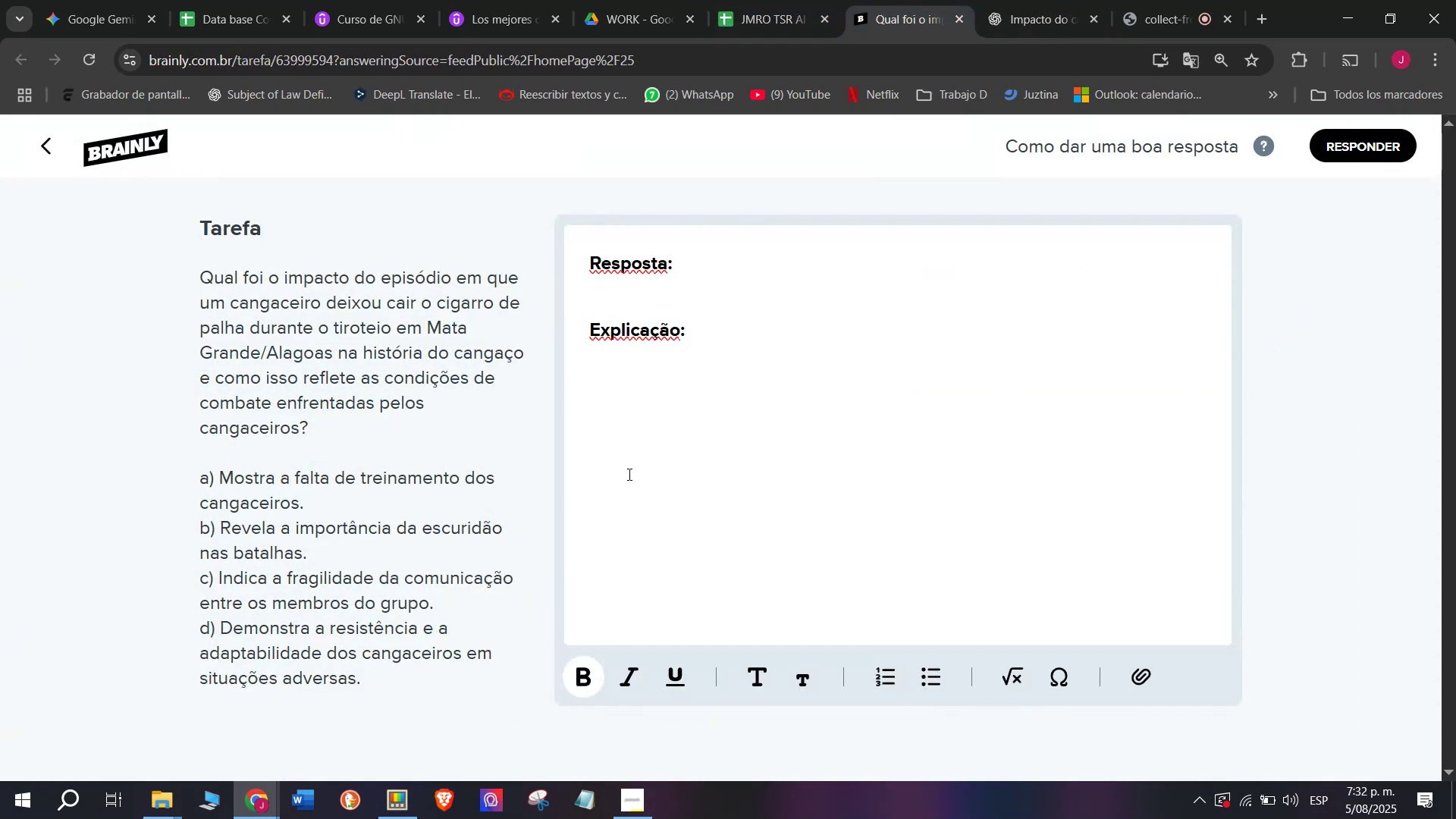 
left_click_drag(start_coordinate=[678, 391], to_coordinate=[475, 204])
 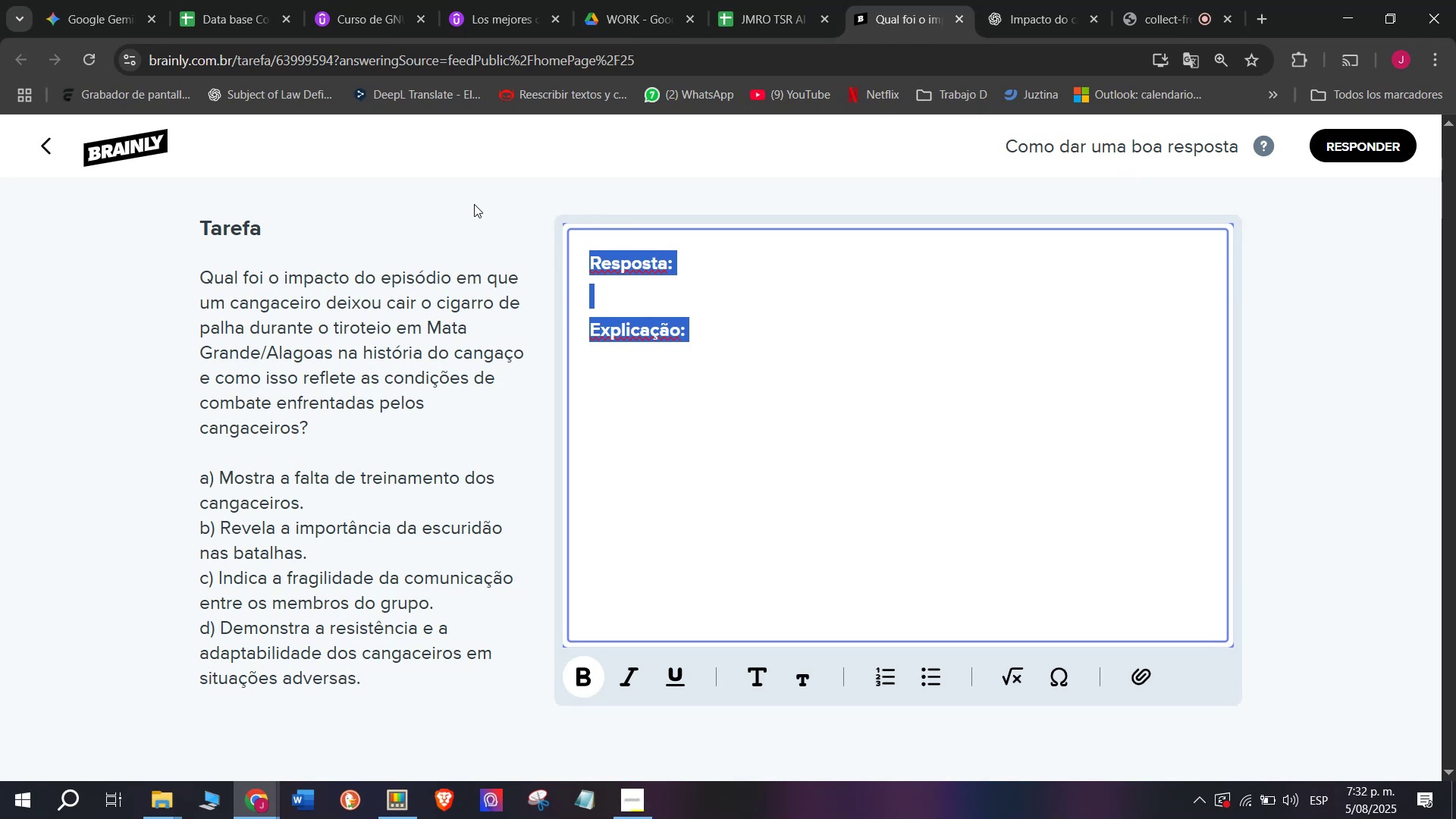 
key(Meta+MetaLeft)
 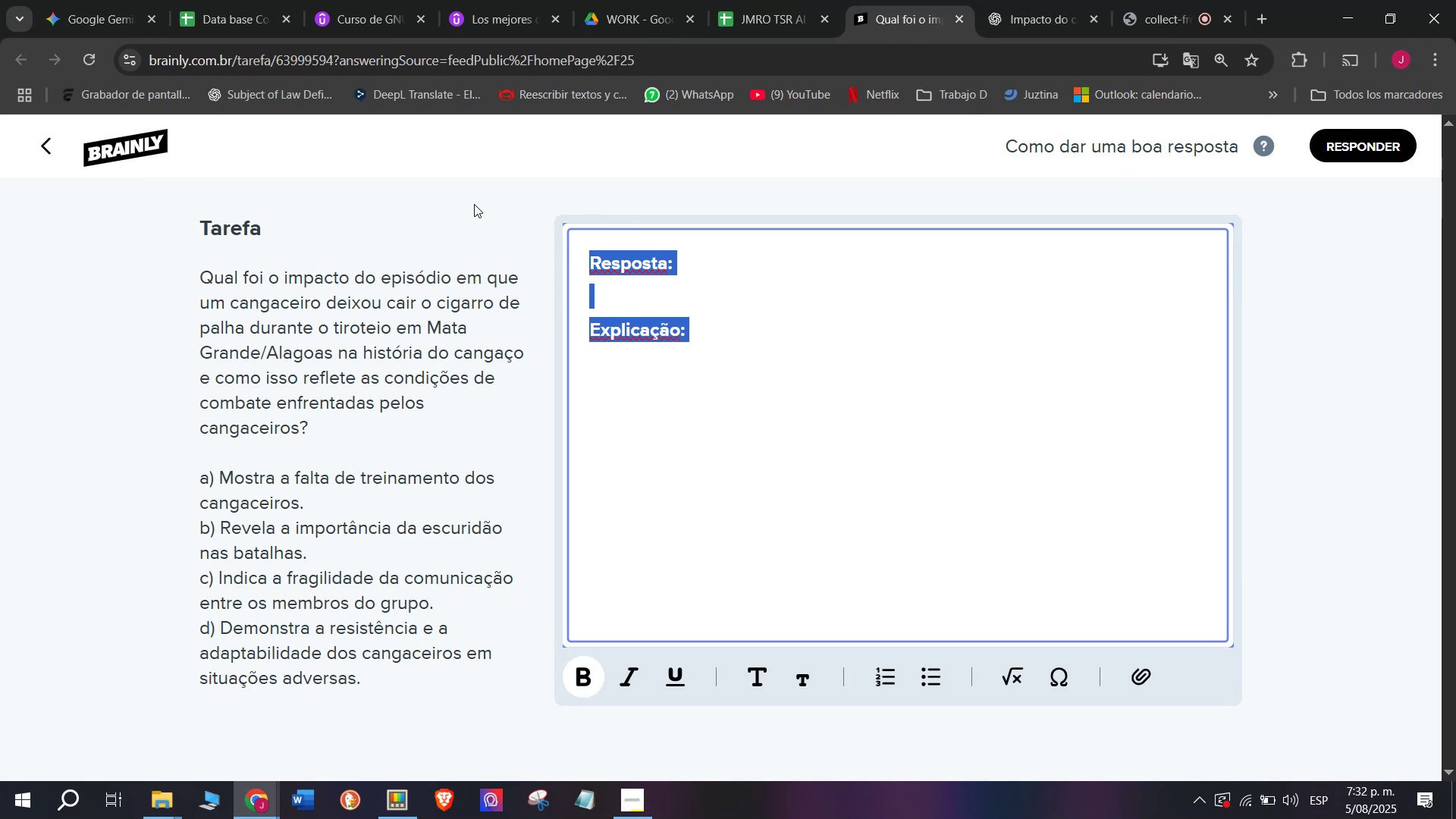 
key(C)
 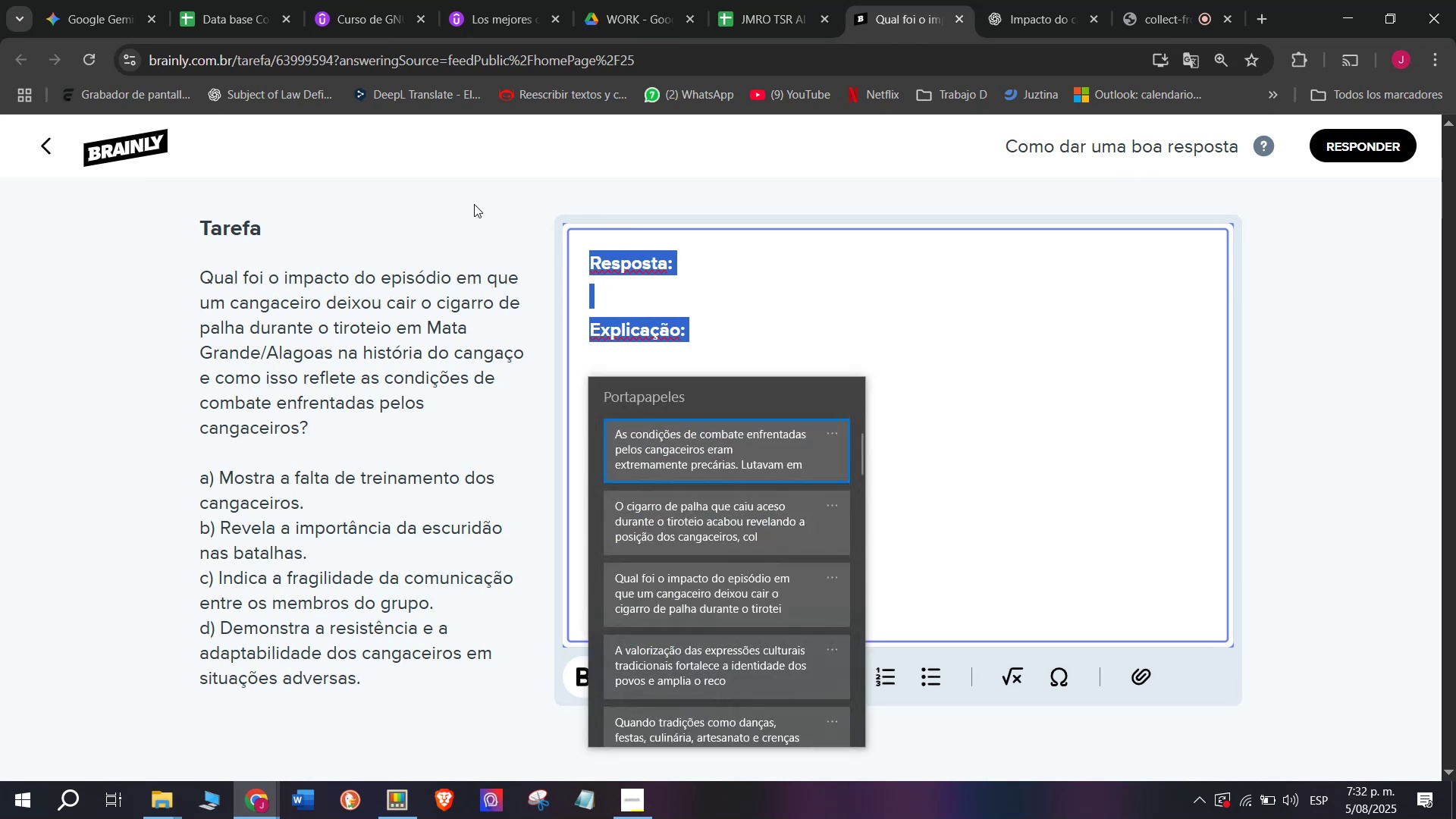 
key(Meta+V)
 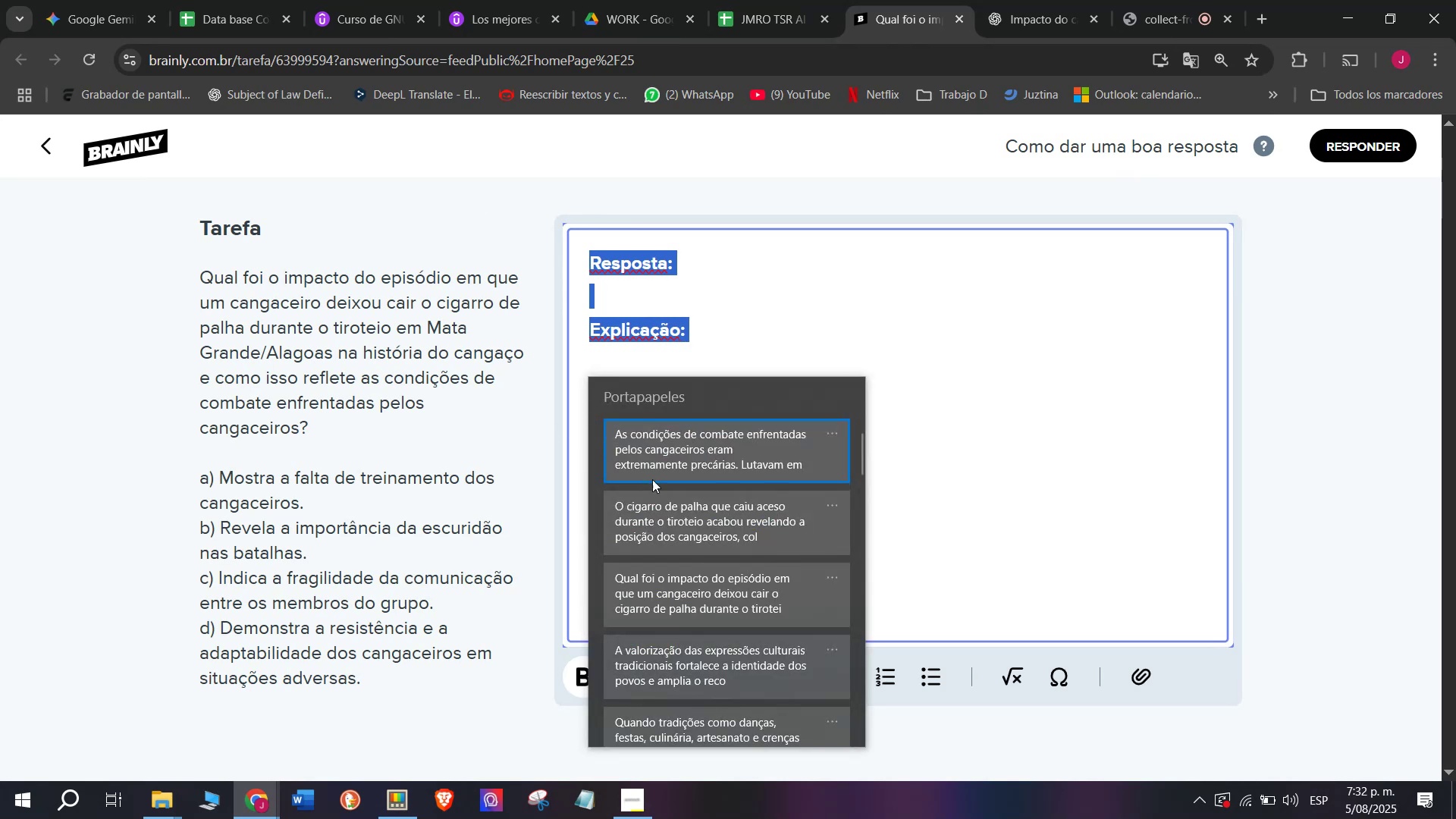 
left_click([661, 497])
 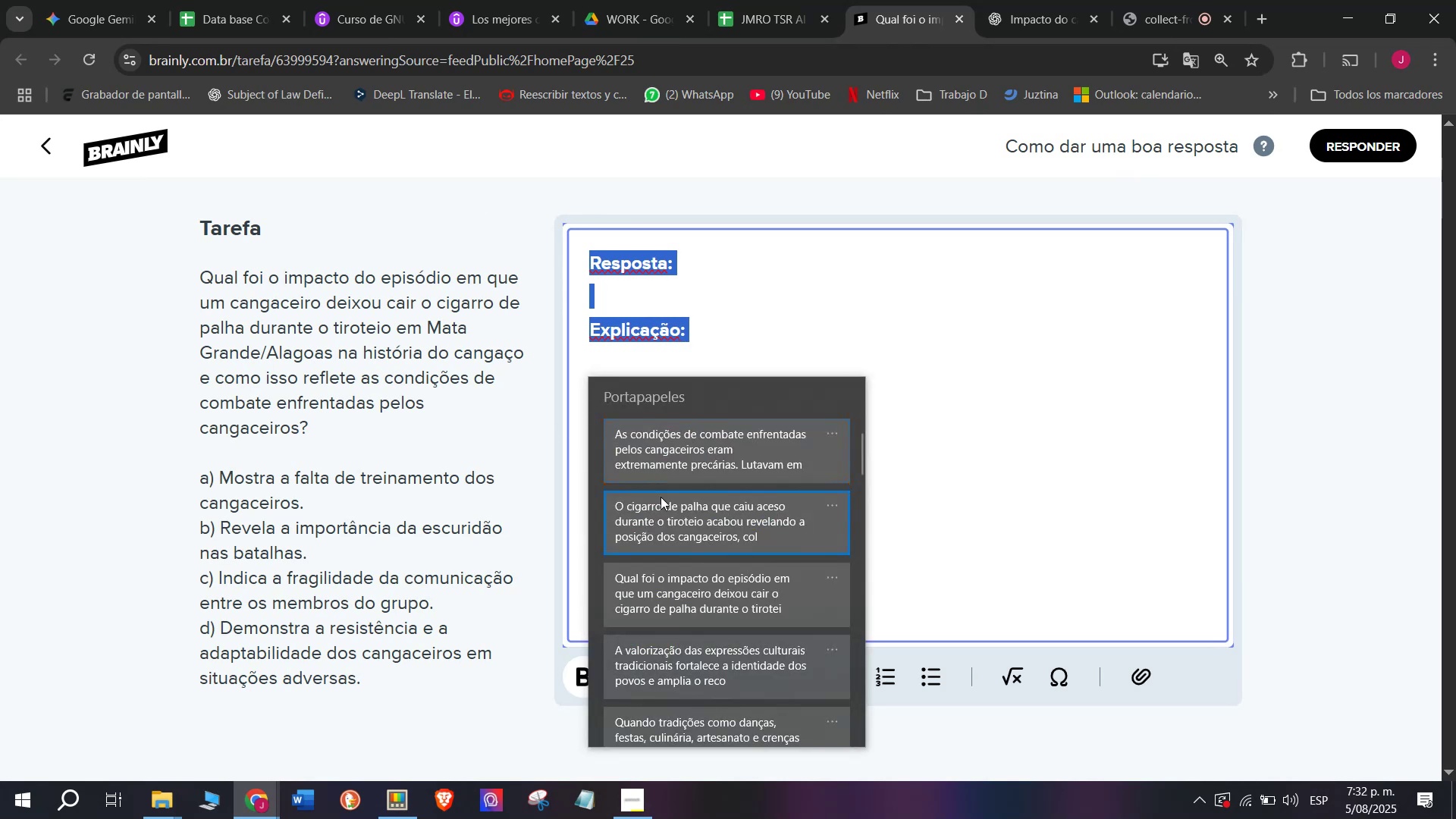 
key(Control+ControlLeft)
 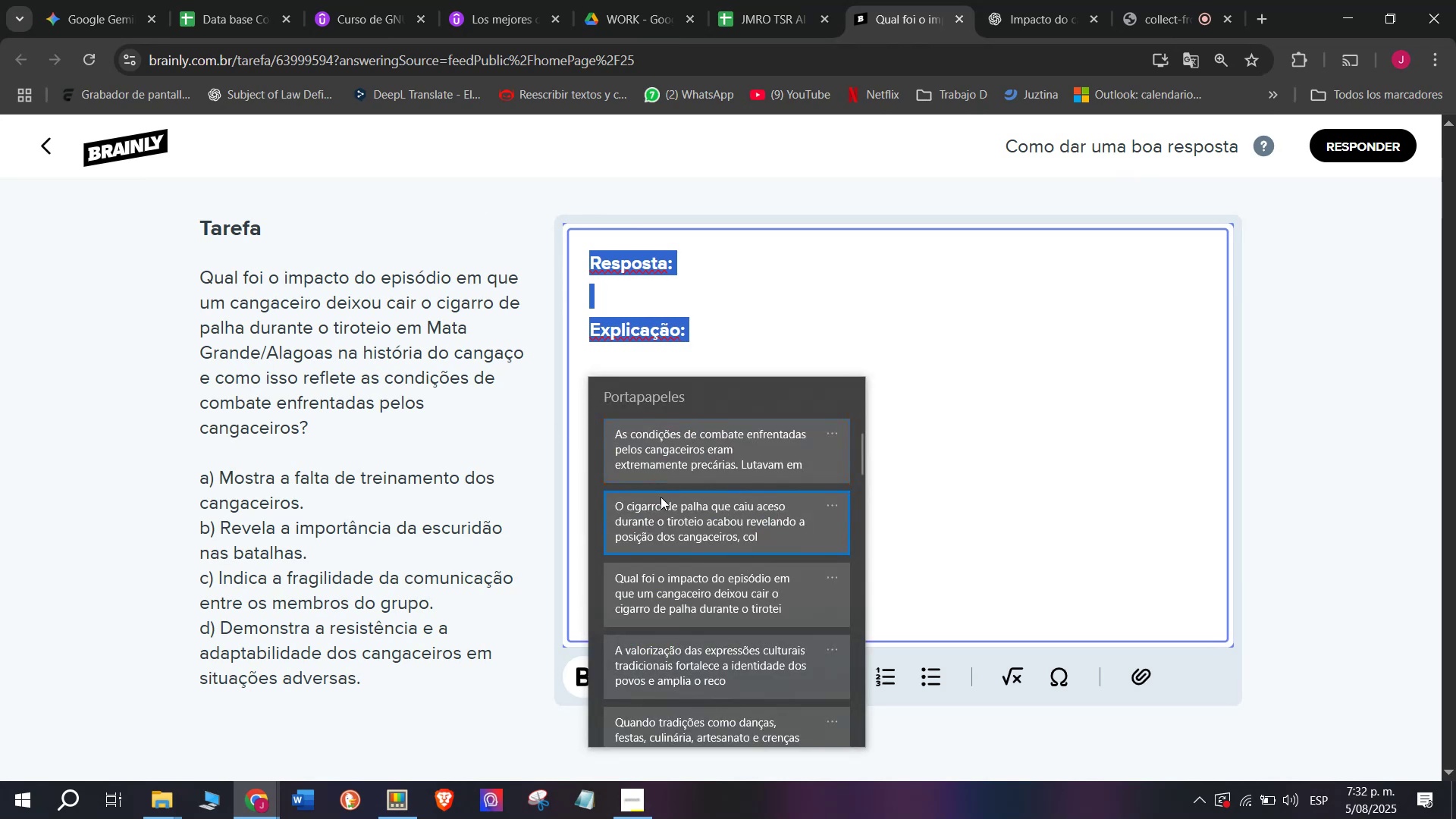 
key(Control+V)
 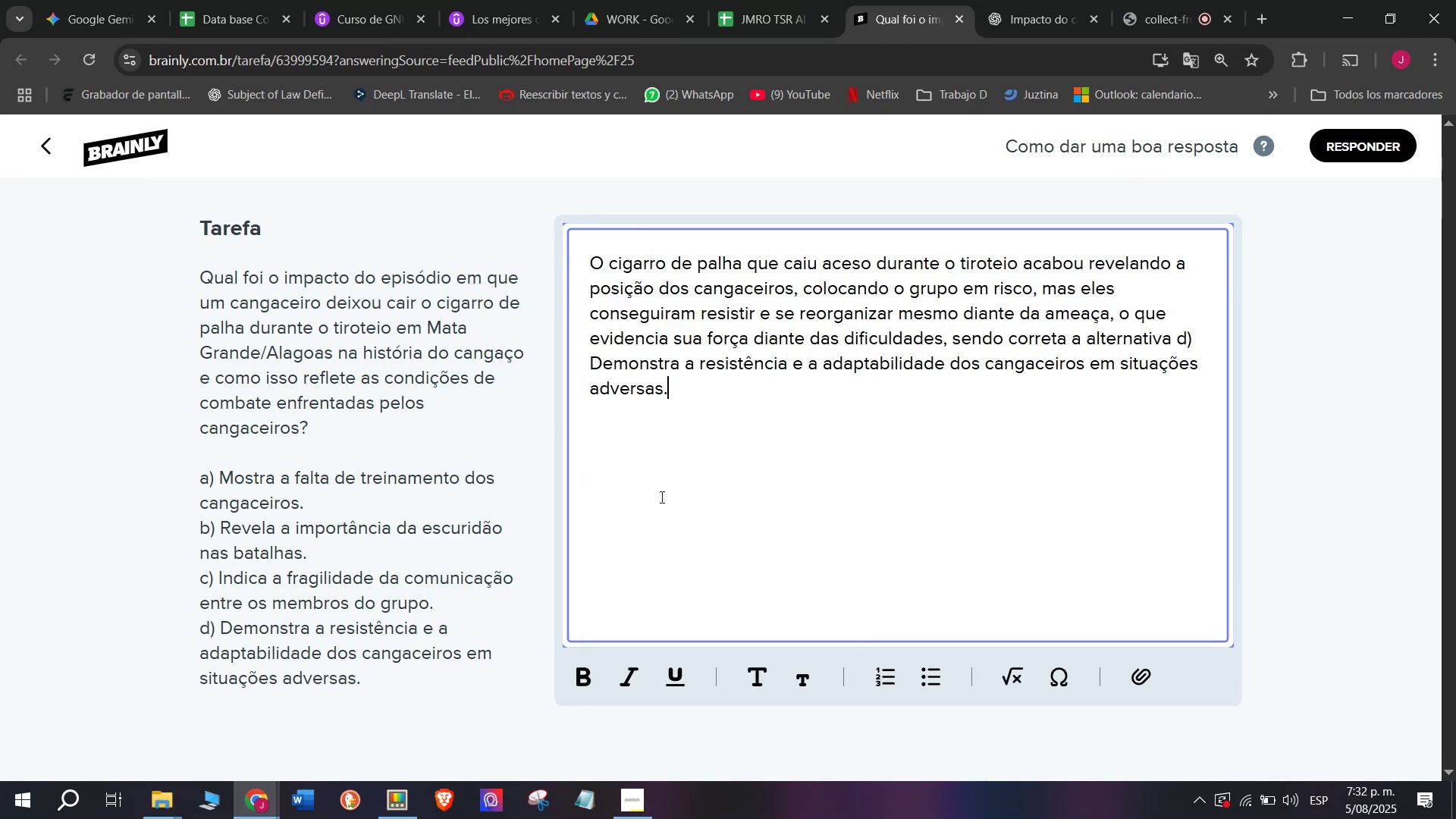 
key(Enter)
 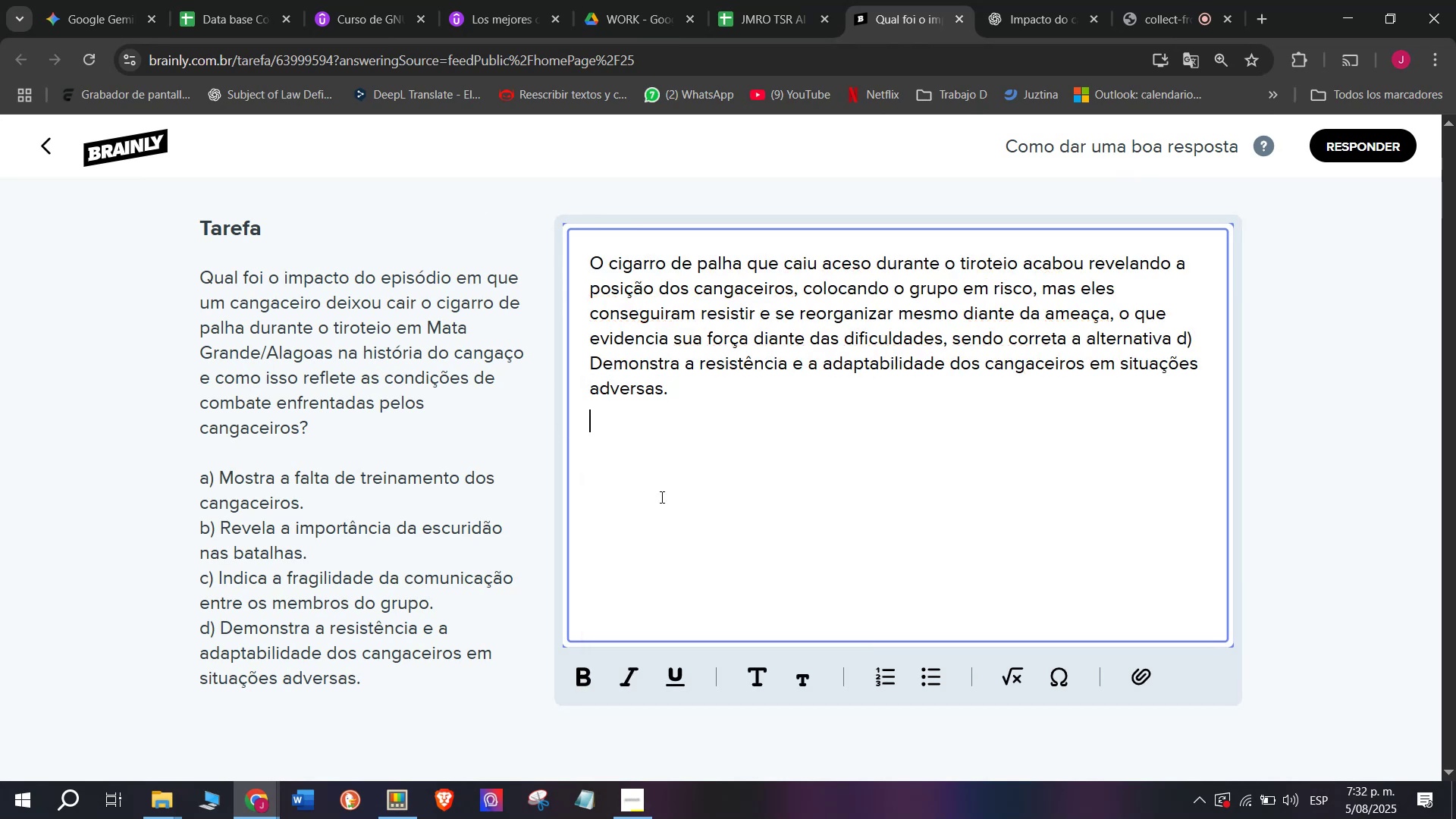 
key(Enter)
 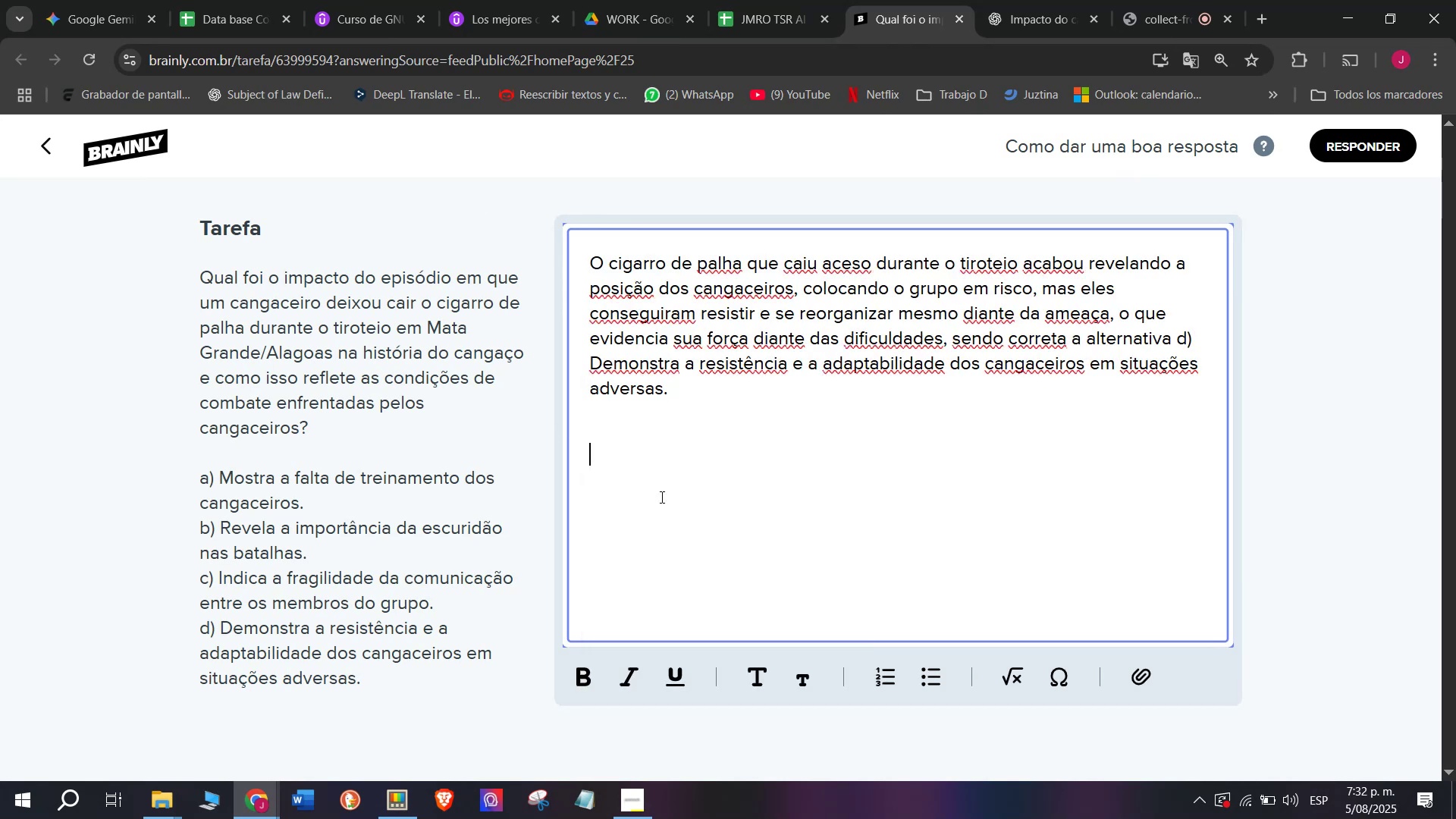 
key(C)
 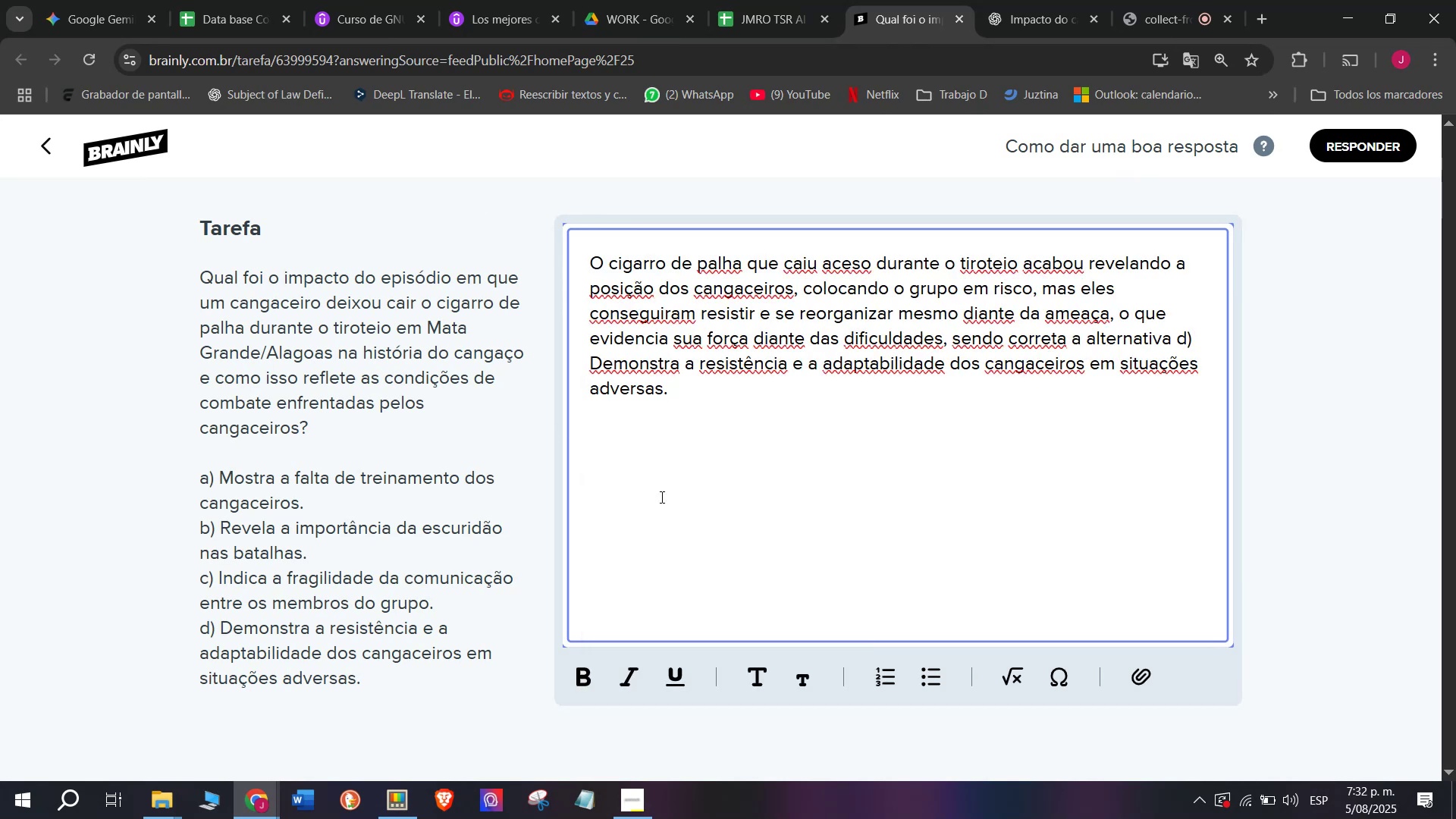 
key(Meta+MetaLeft)
 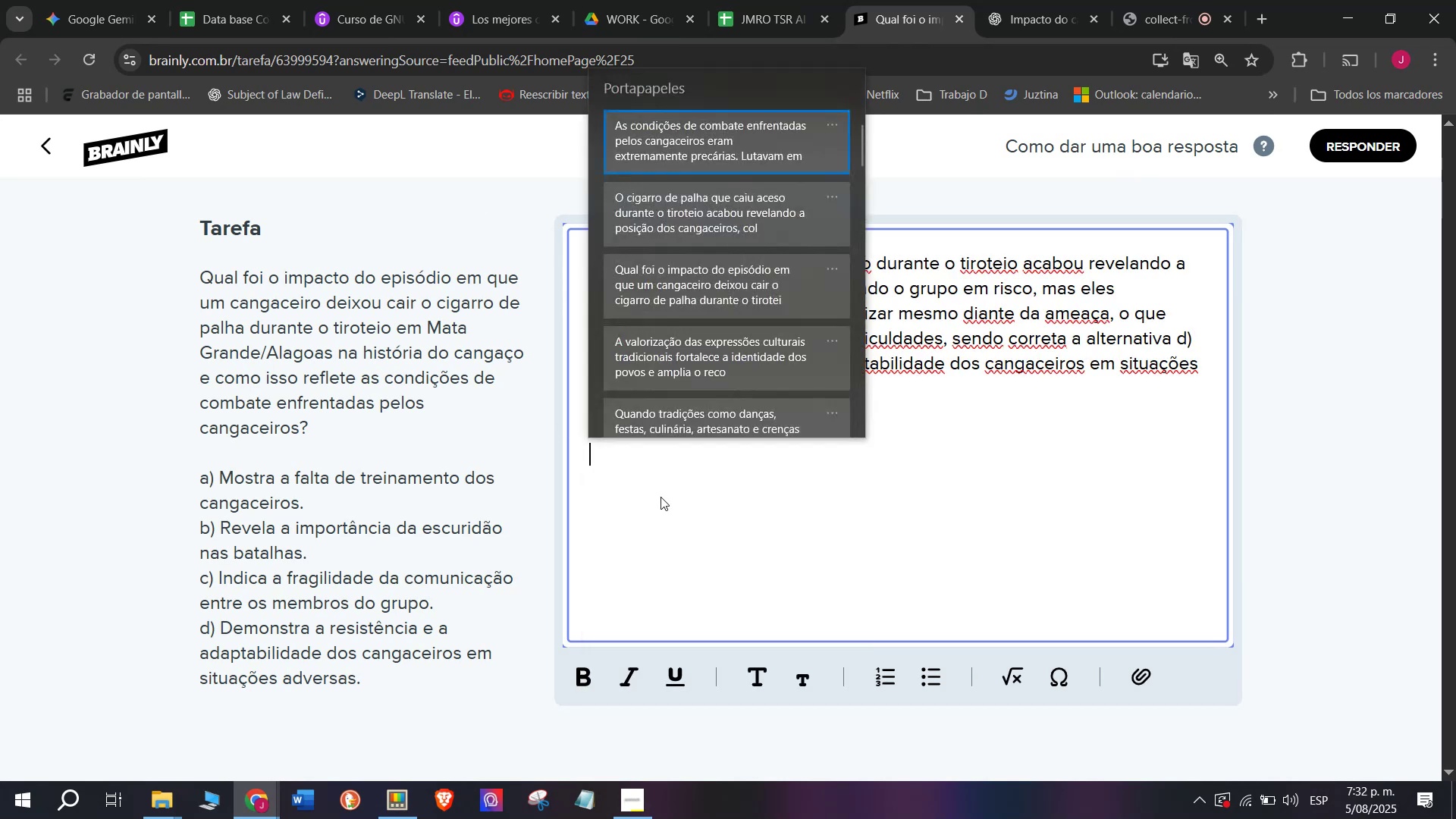 
key(Meta+V)
 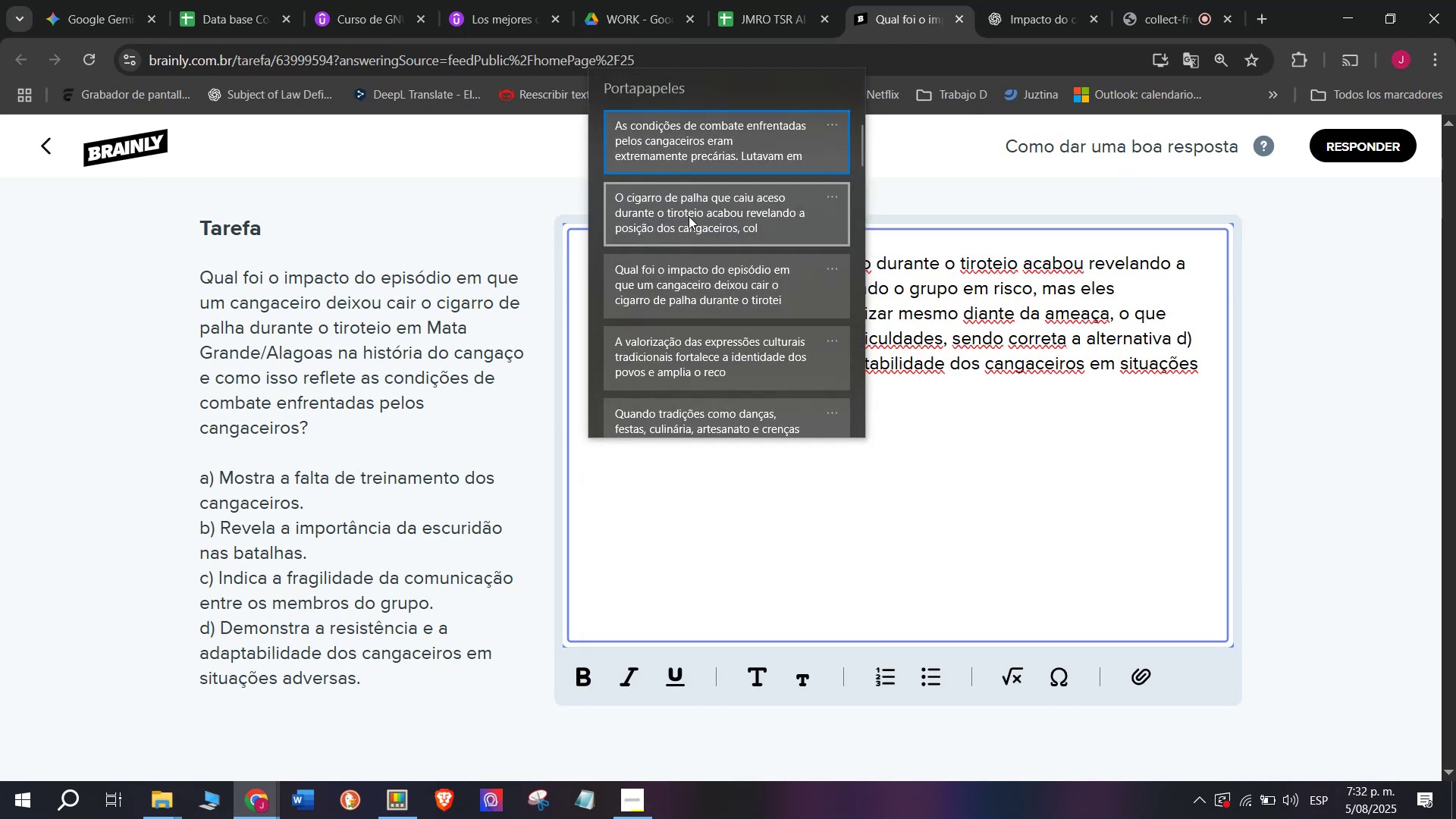 
left_click([705, 154])
 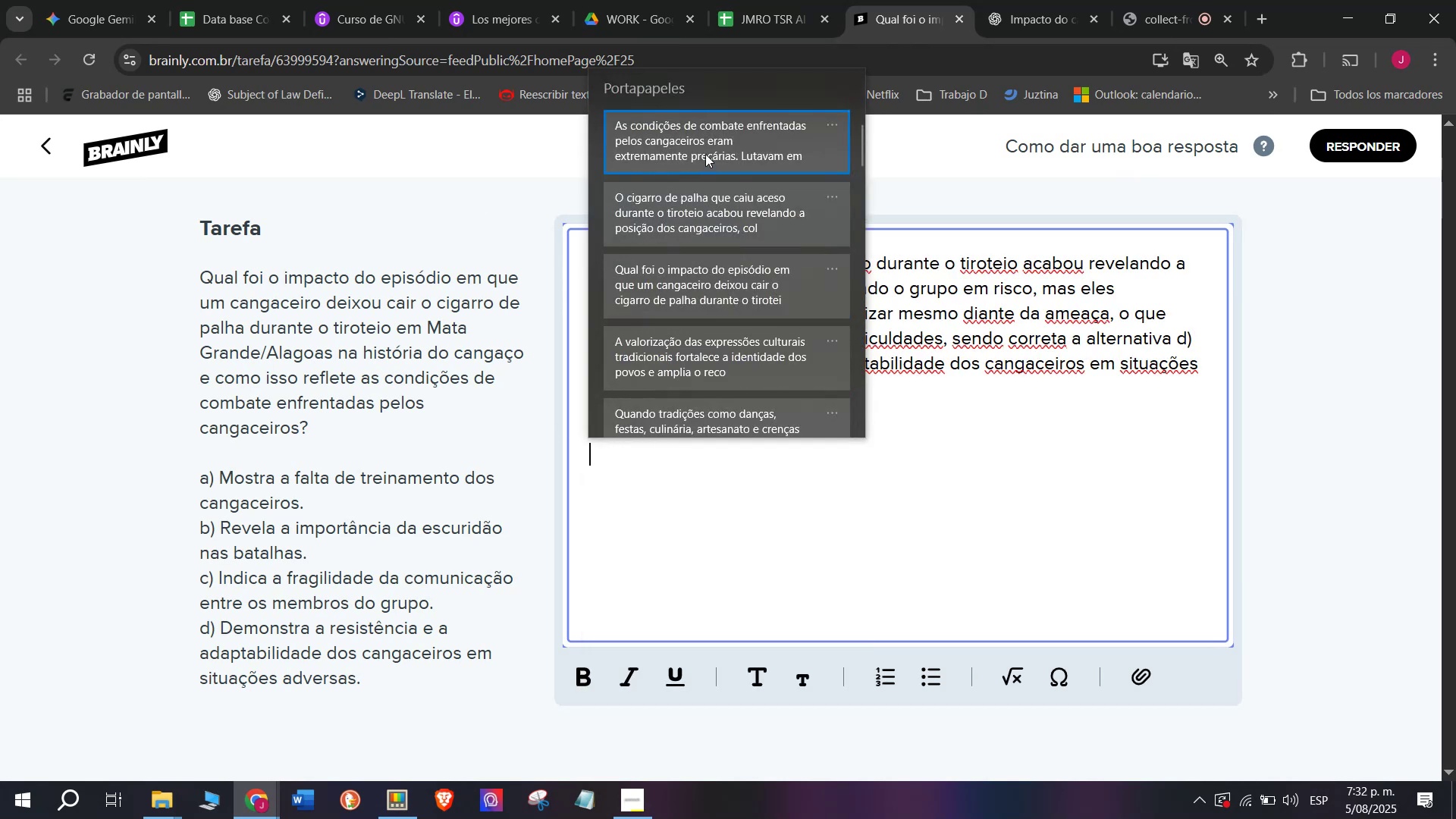 
key(Control+ControlLeft)
 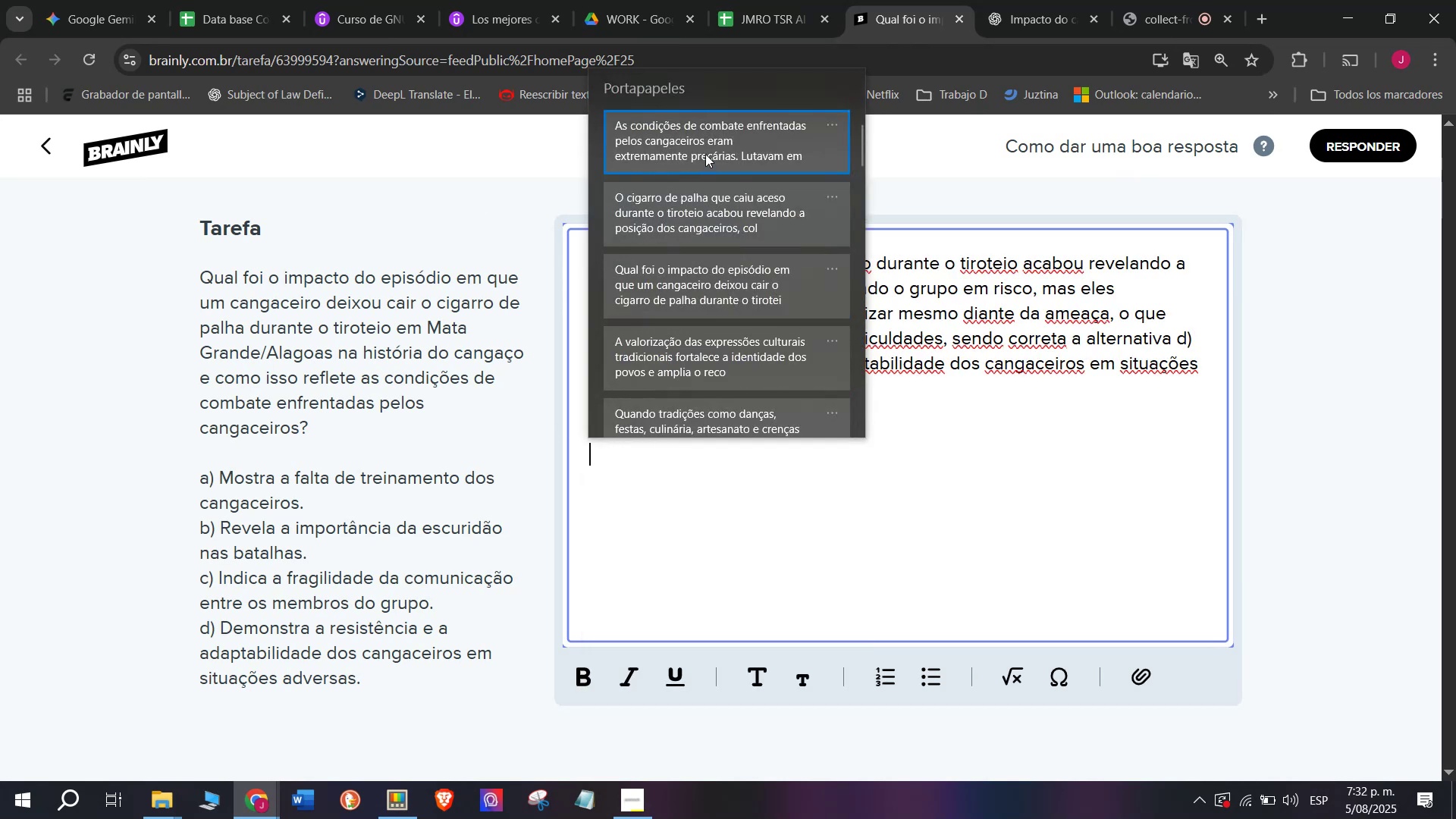 
key(Control+V)
 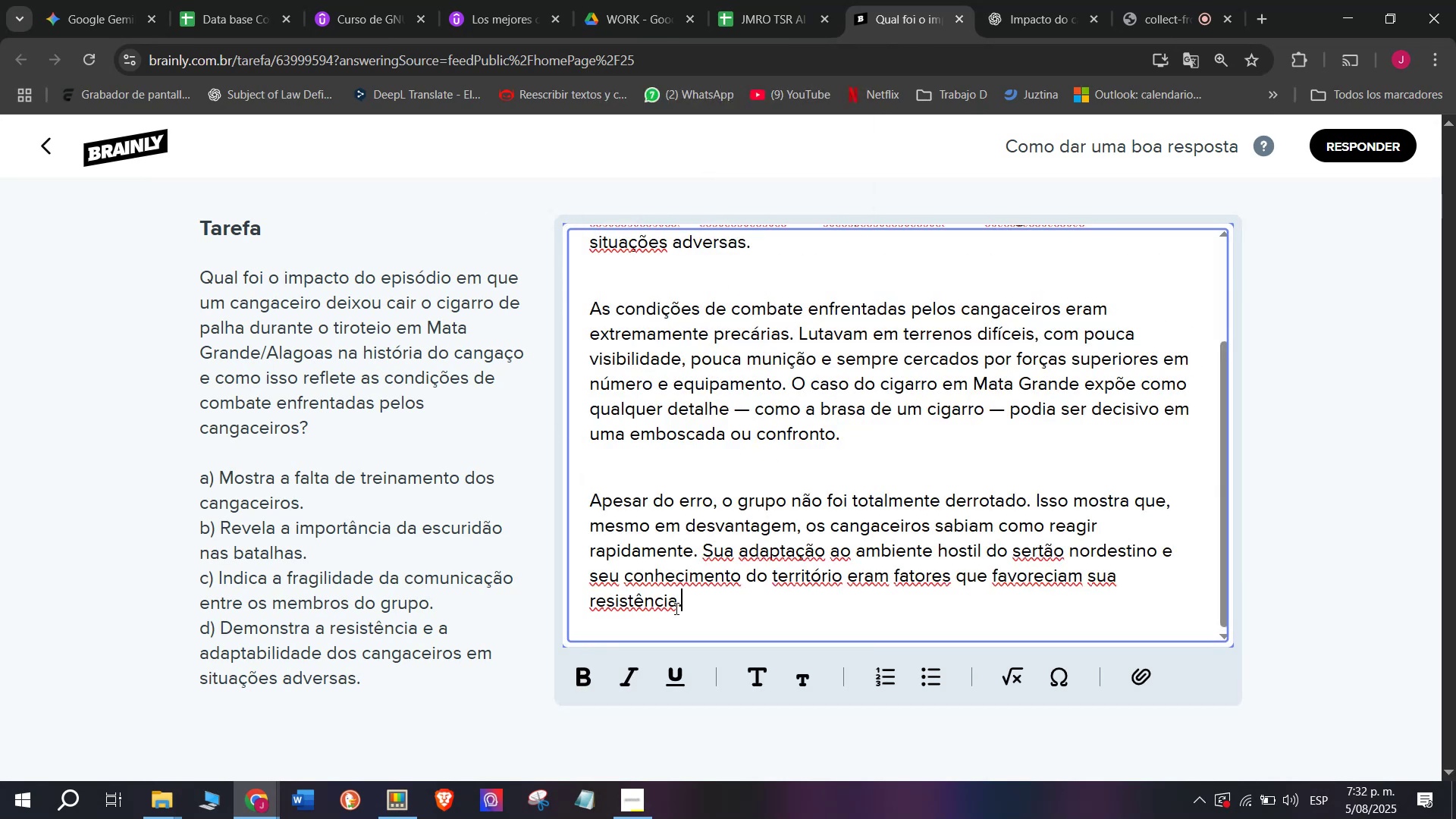 
left_click_drag(start_coordinate=[695, 610], to_coordinate=[483, 53])
 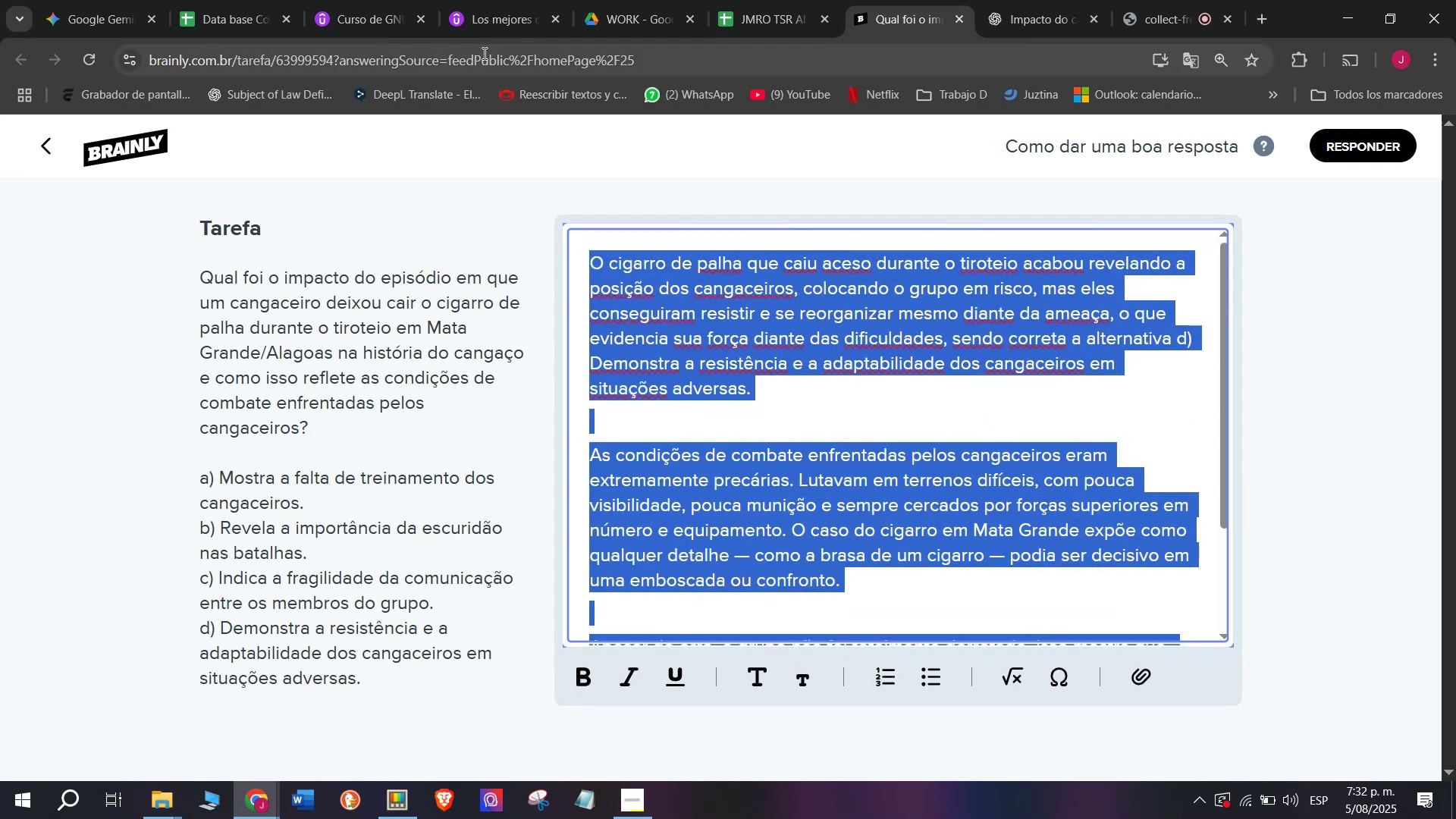 
key(Break)
 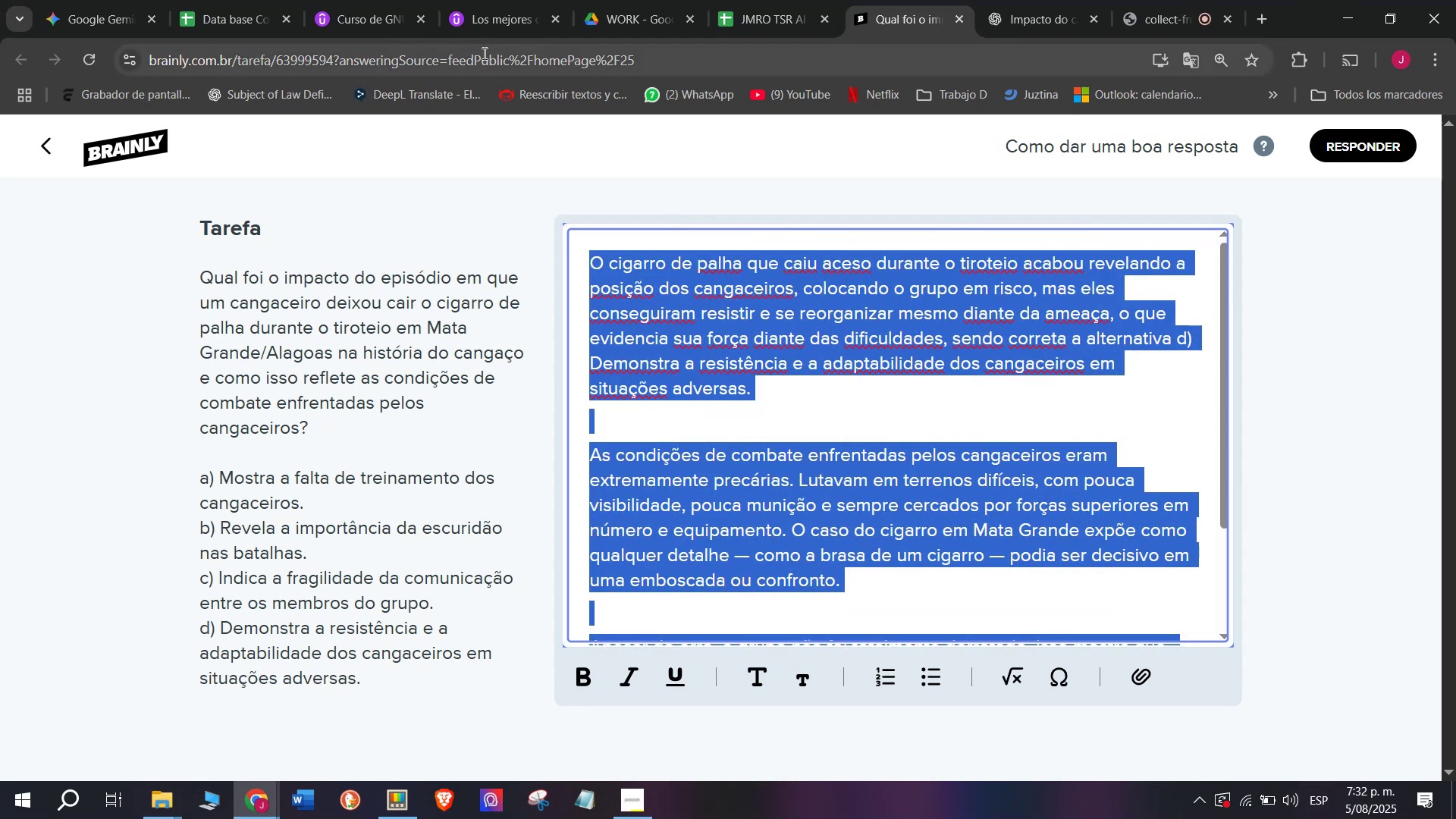 
key(Control+ControlLeft)
 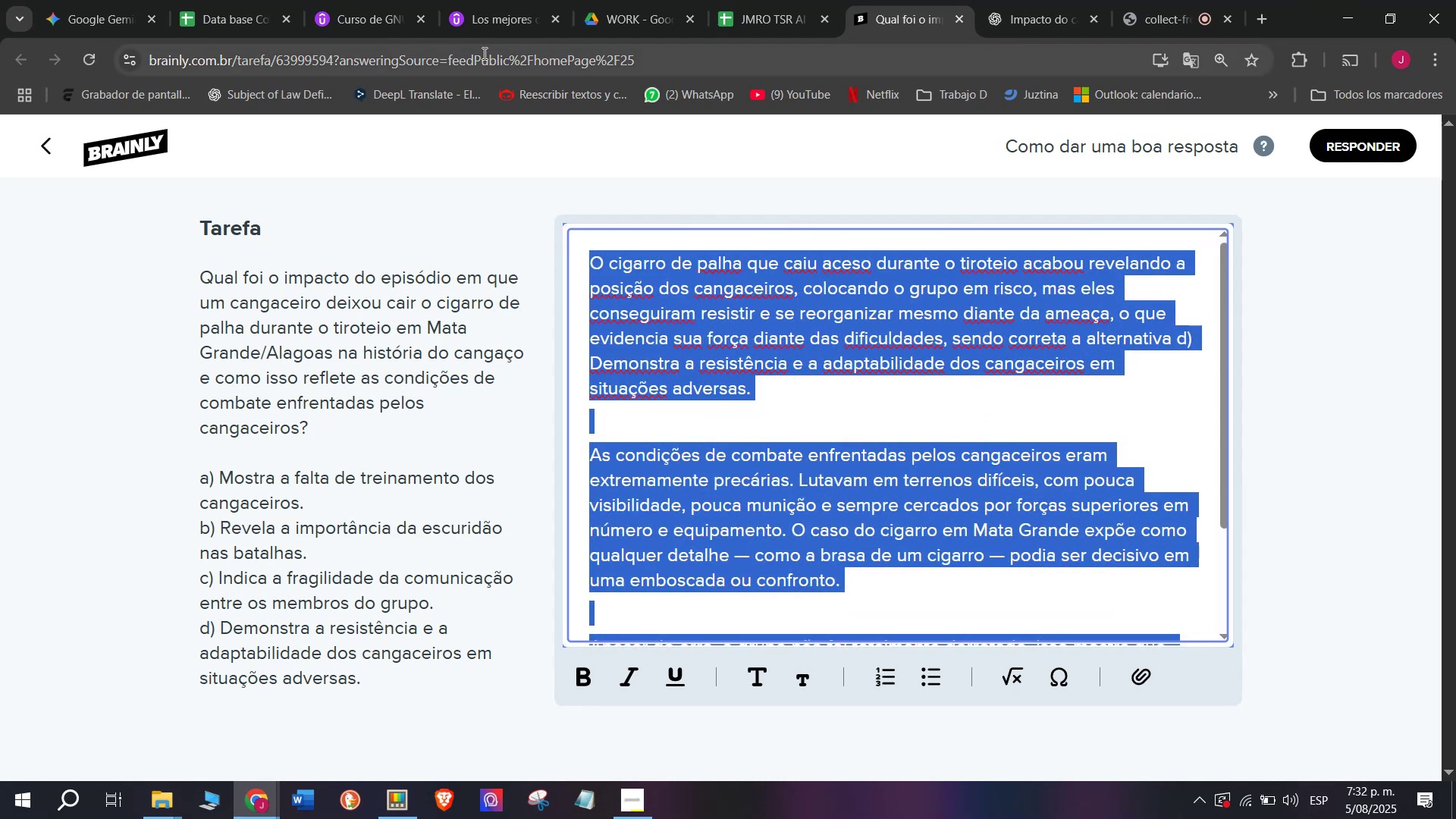 
key(Control+C)
 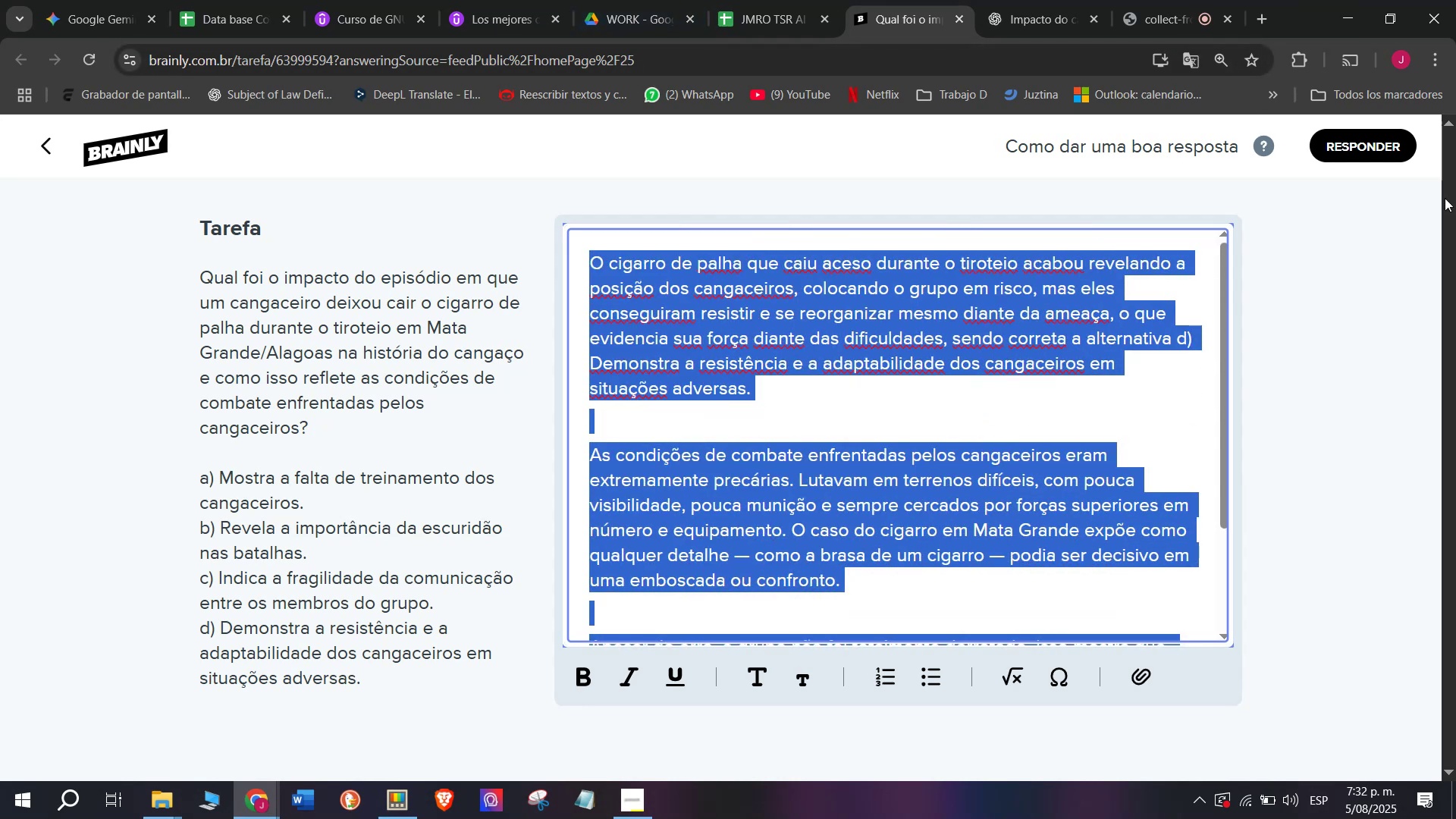 
left_click([1338, 162])
 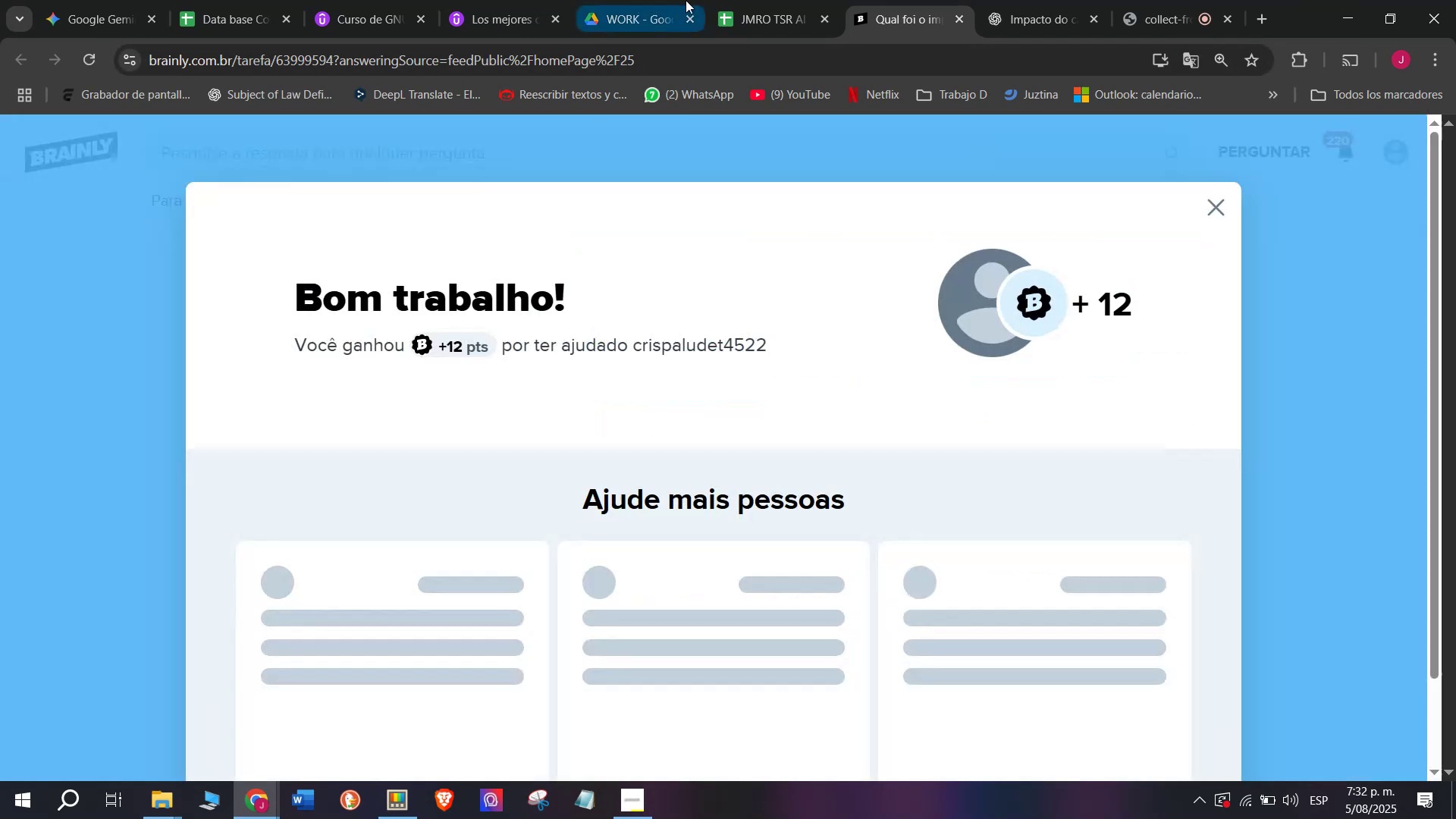 
left_click([799, 0])
 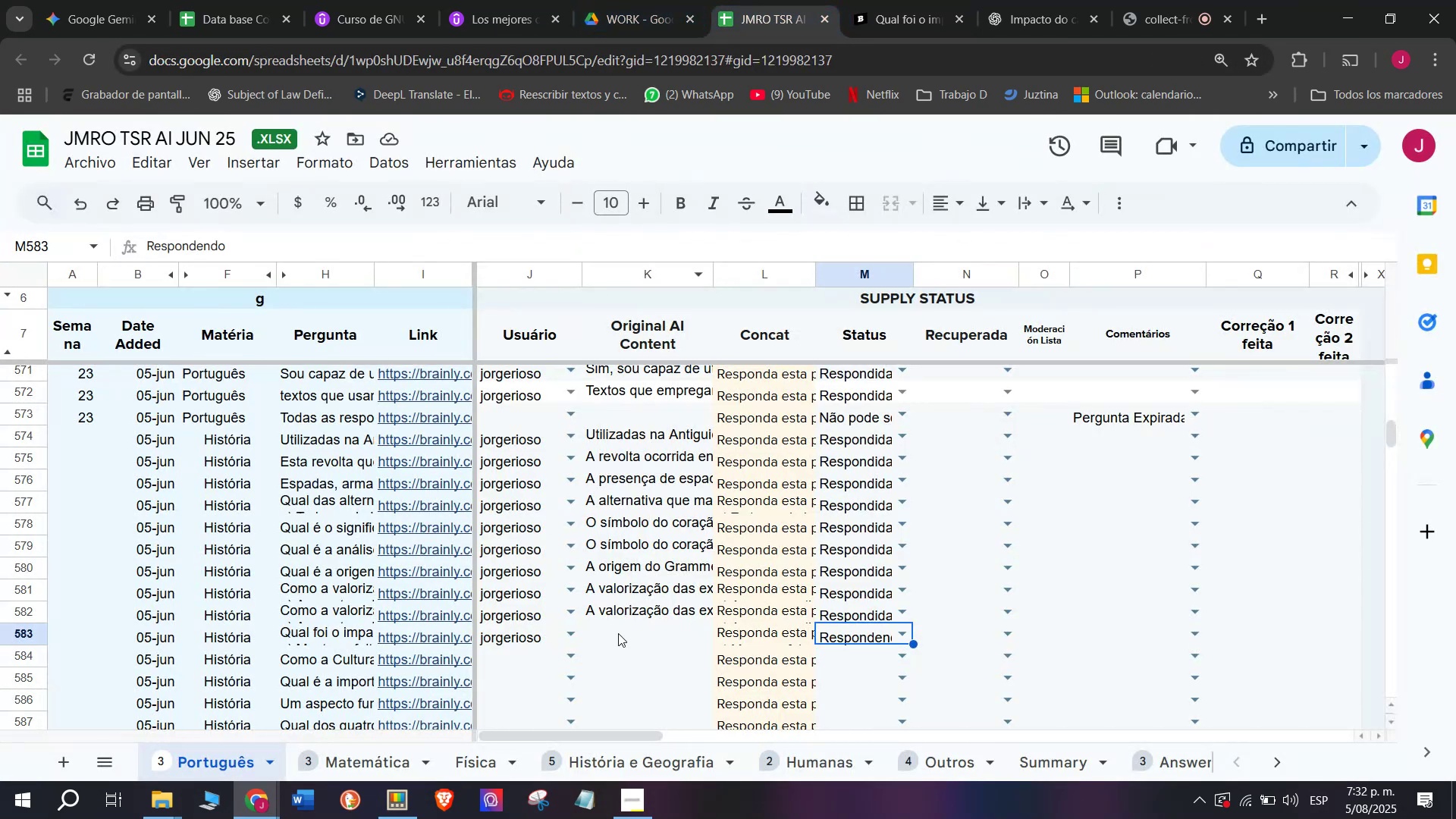 
double_click([618, 632])
 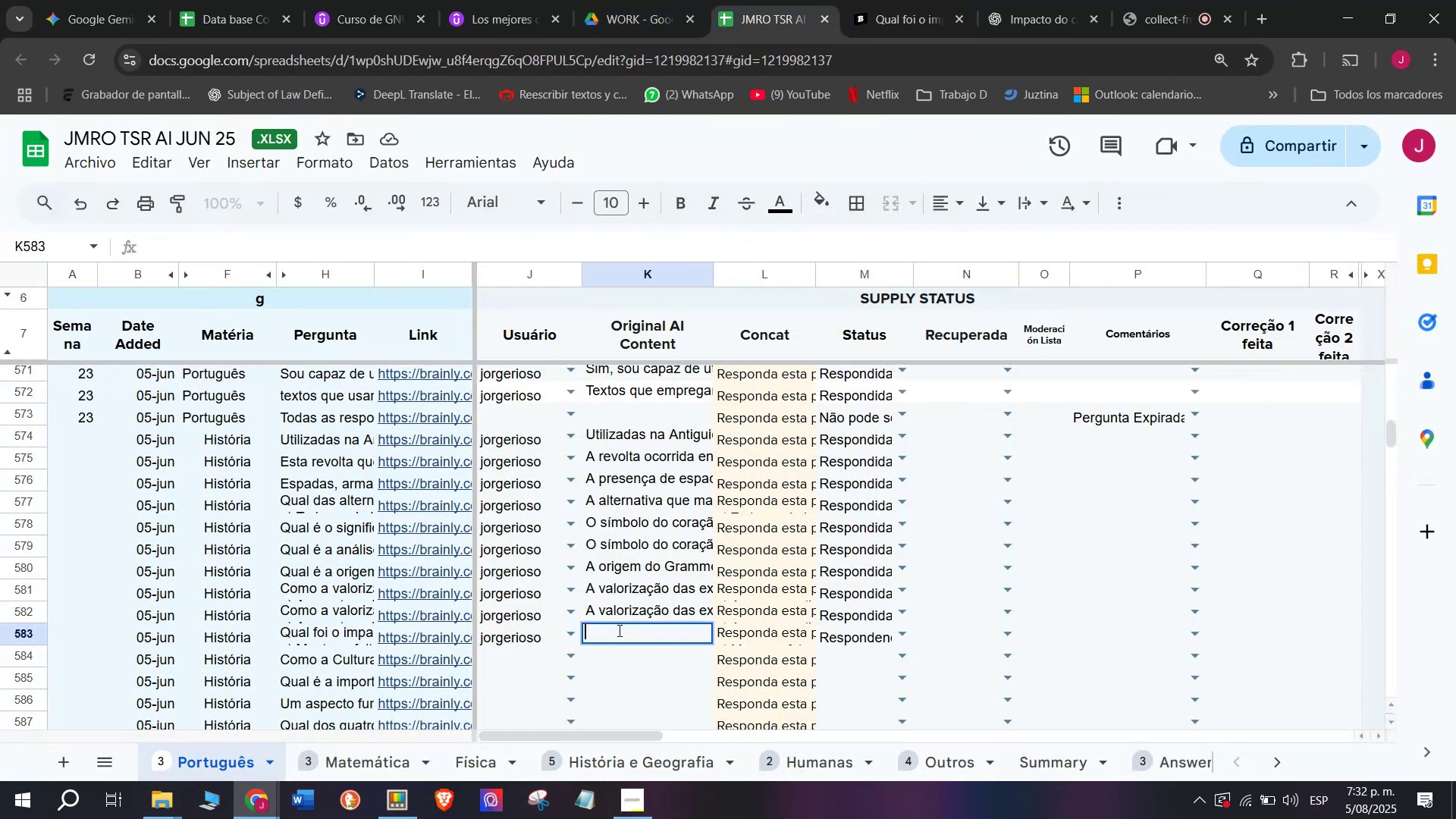 
key(Control+ControlLeft)
 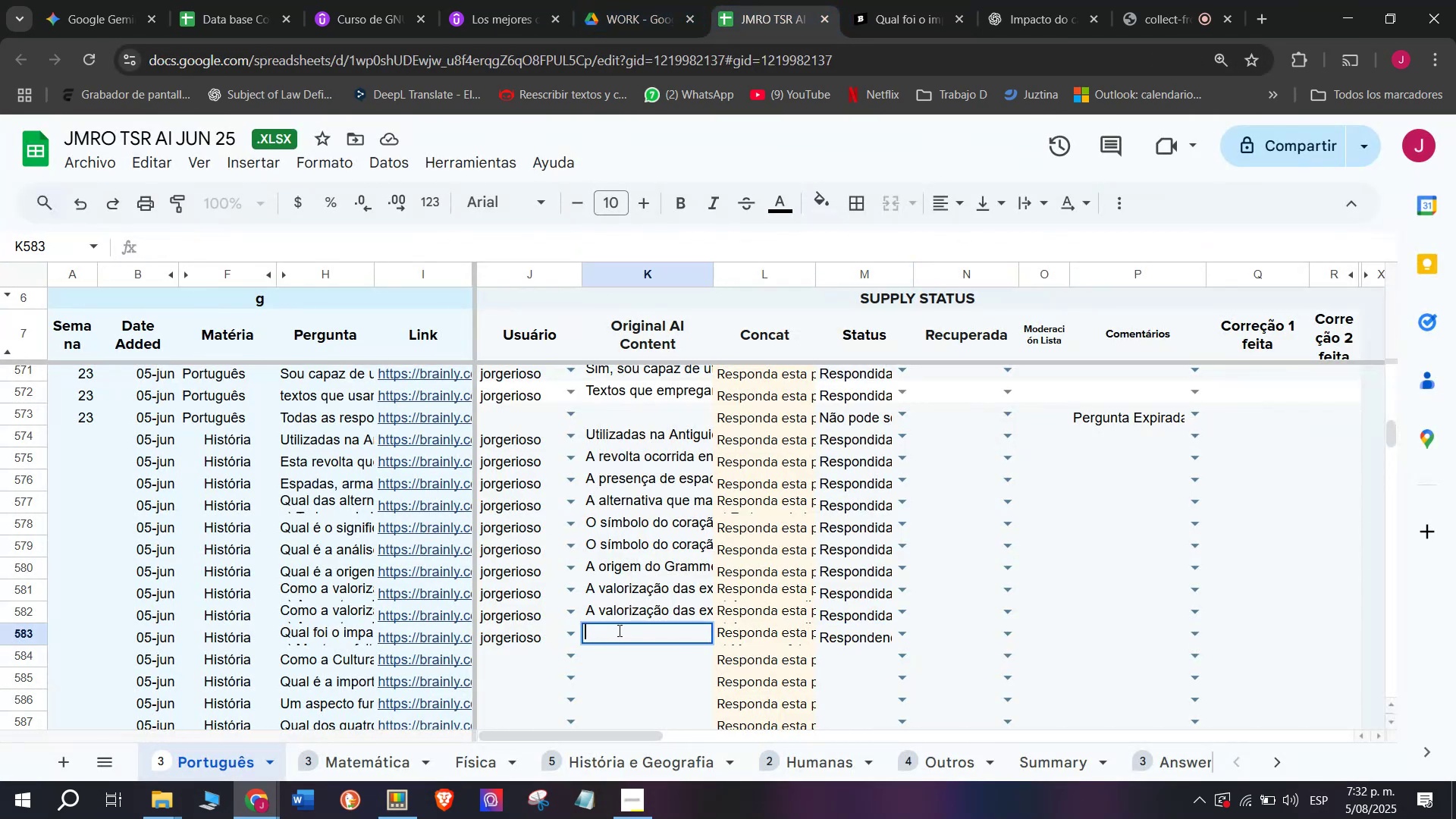 
key(Z)
 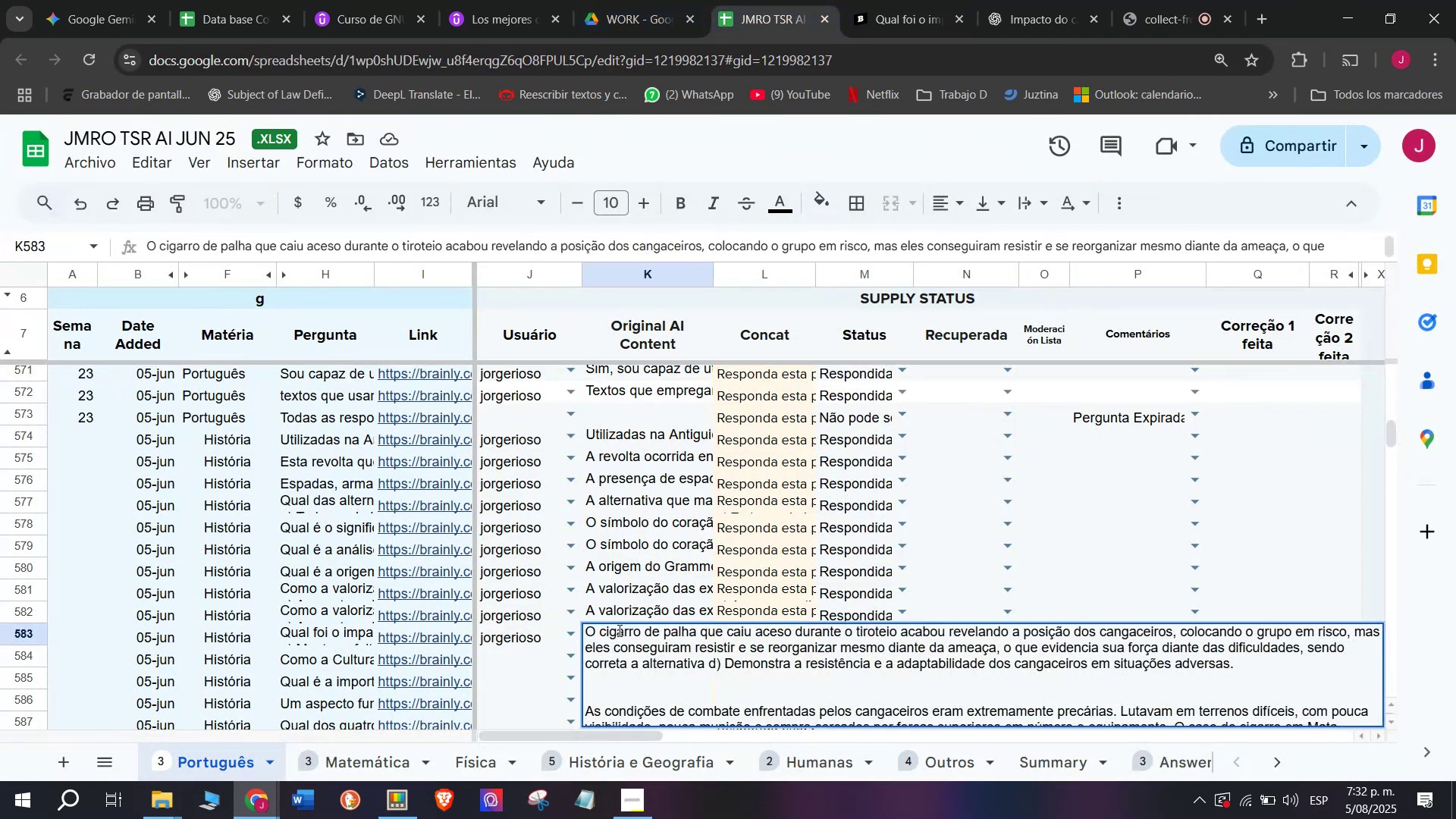 
key(Control+V)
 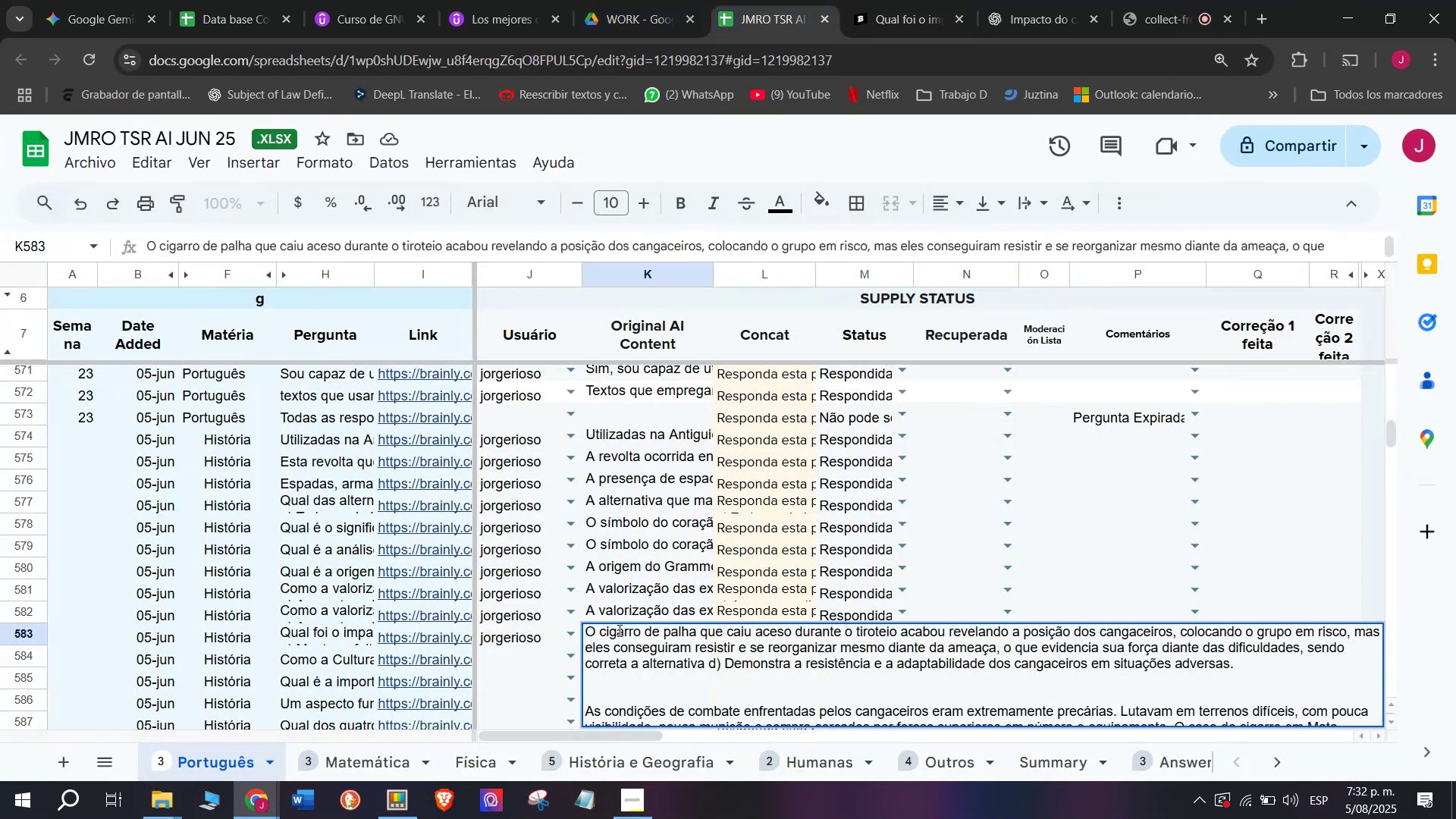 
key(Enter)
 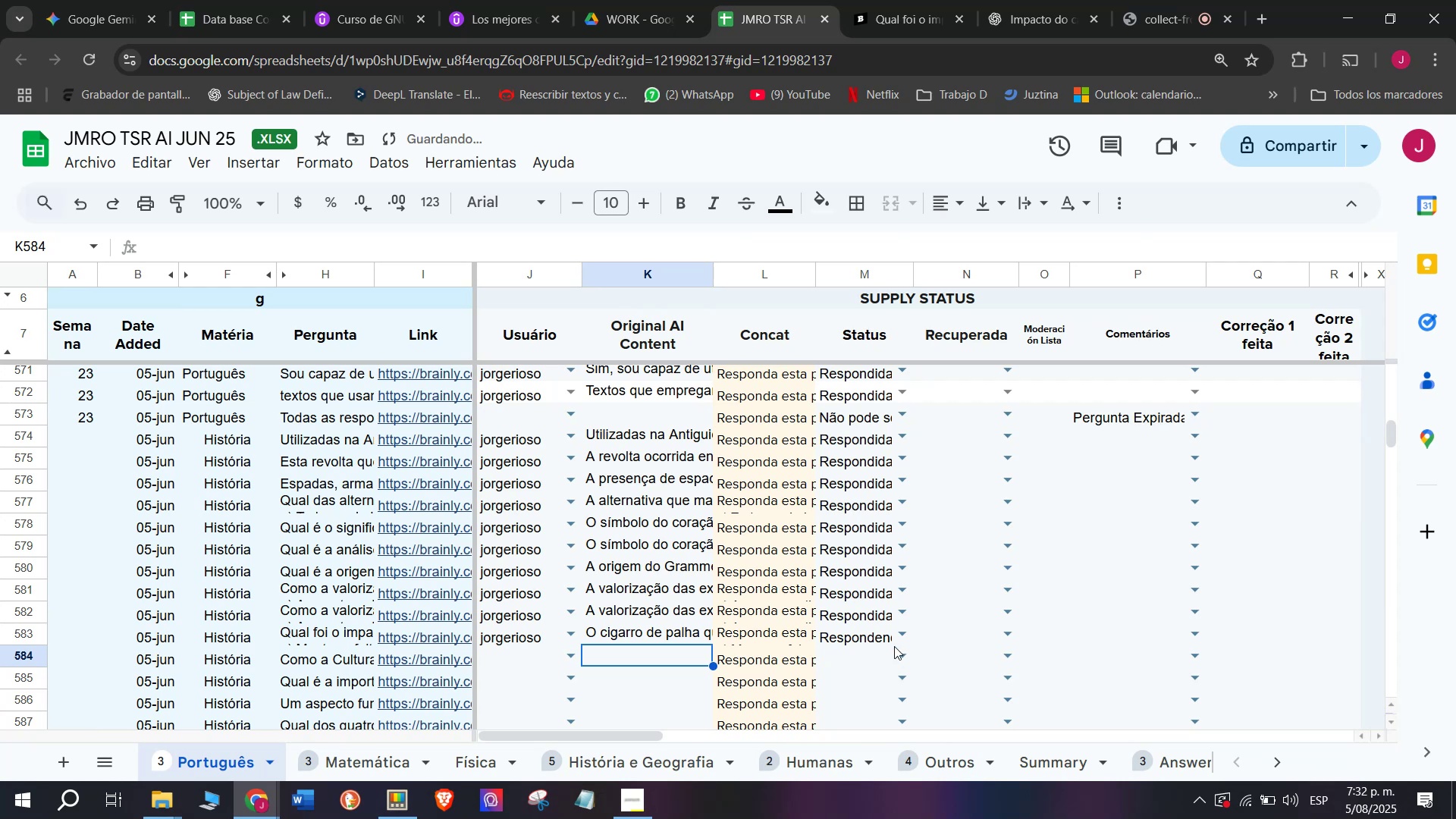 
left_click([897, 639])
 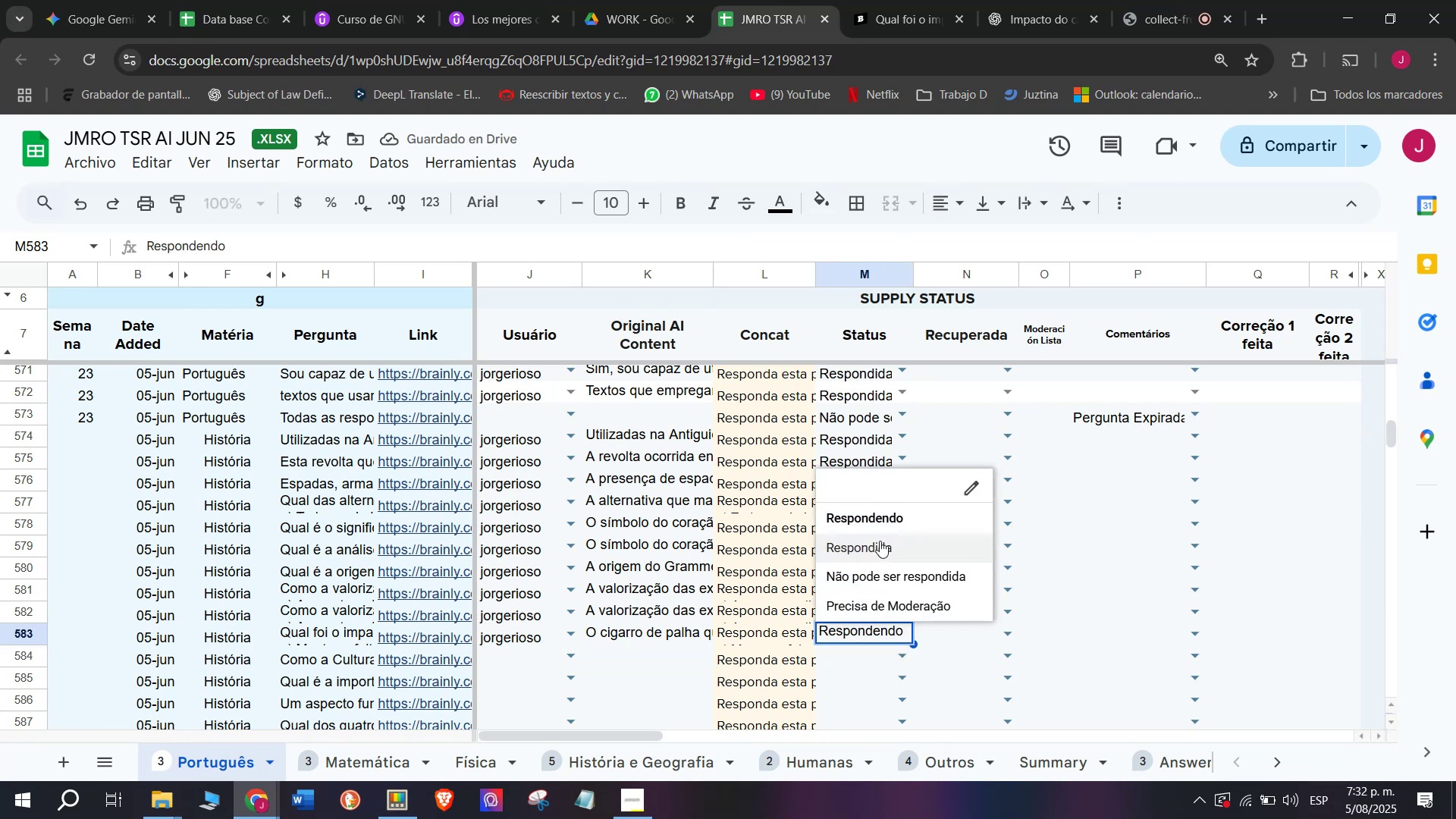 
left_click([879, 539])
 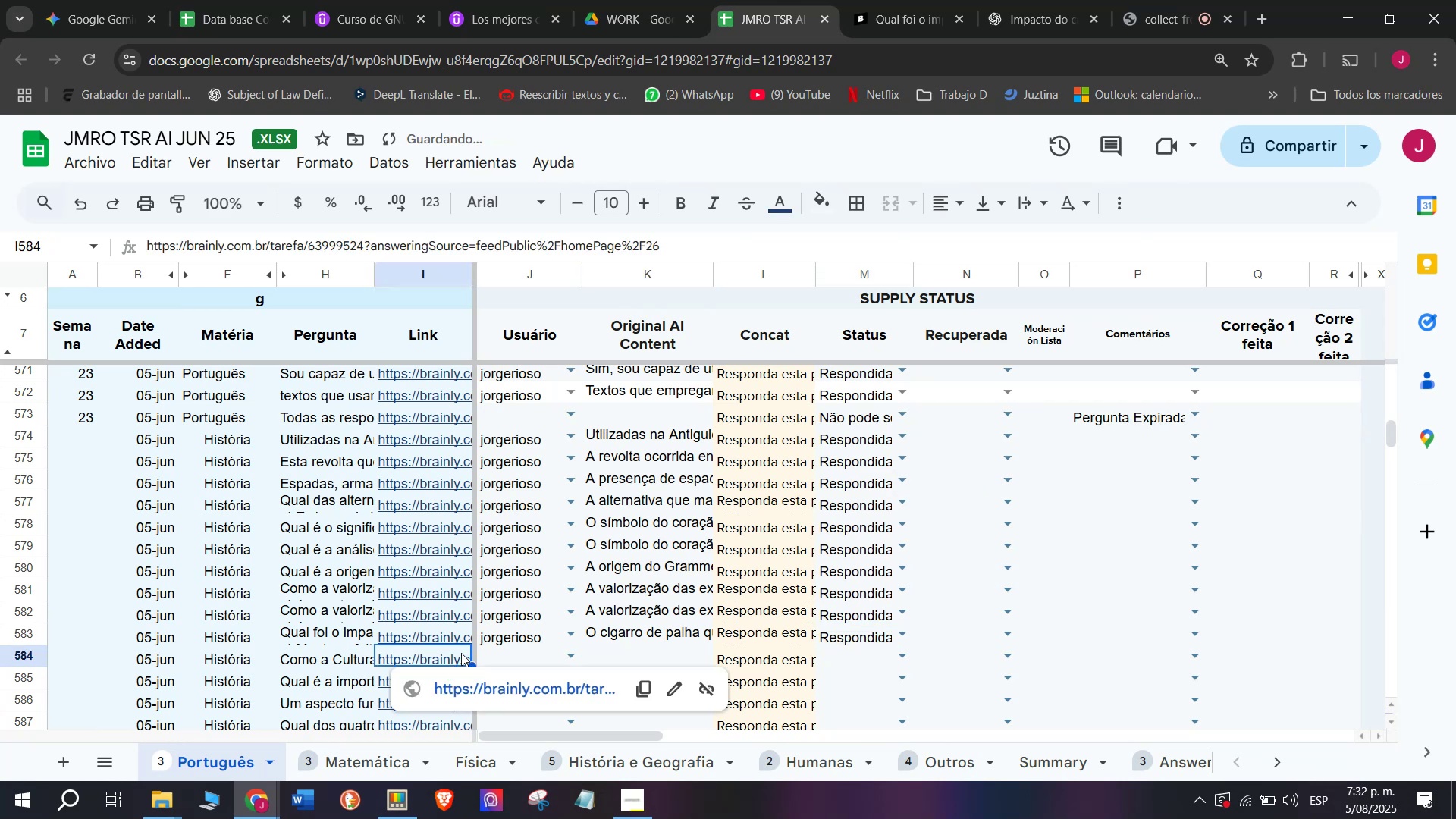 
left_click([474, 688])
 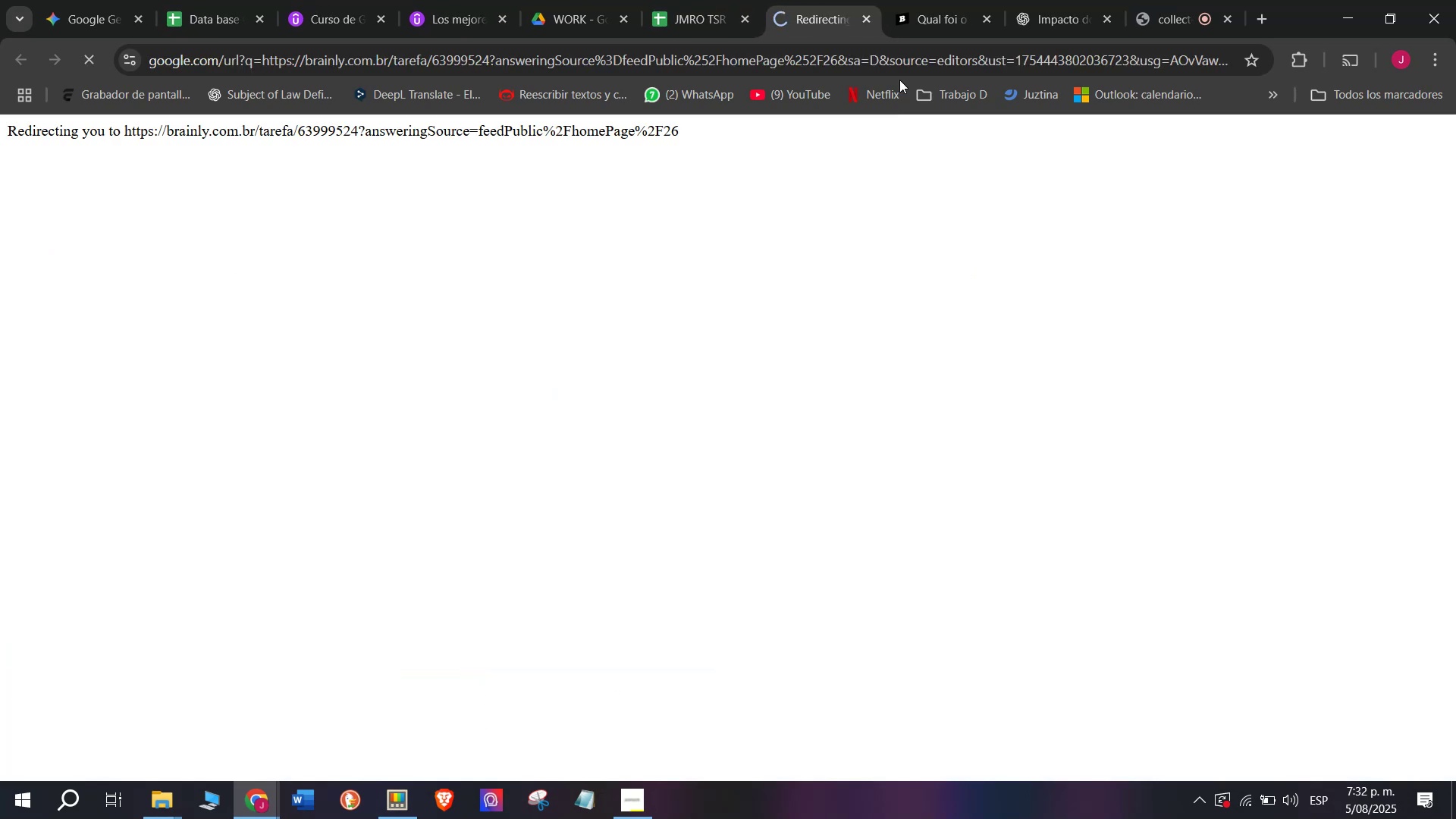 
left_click([932, 0])
 